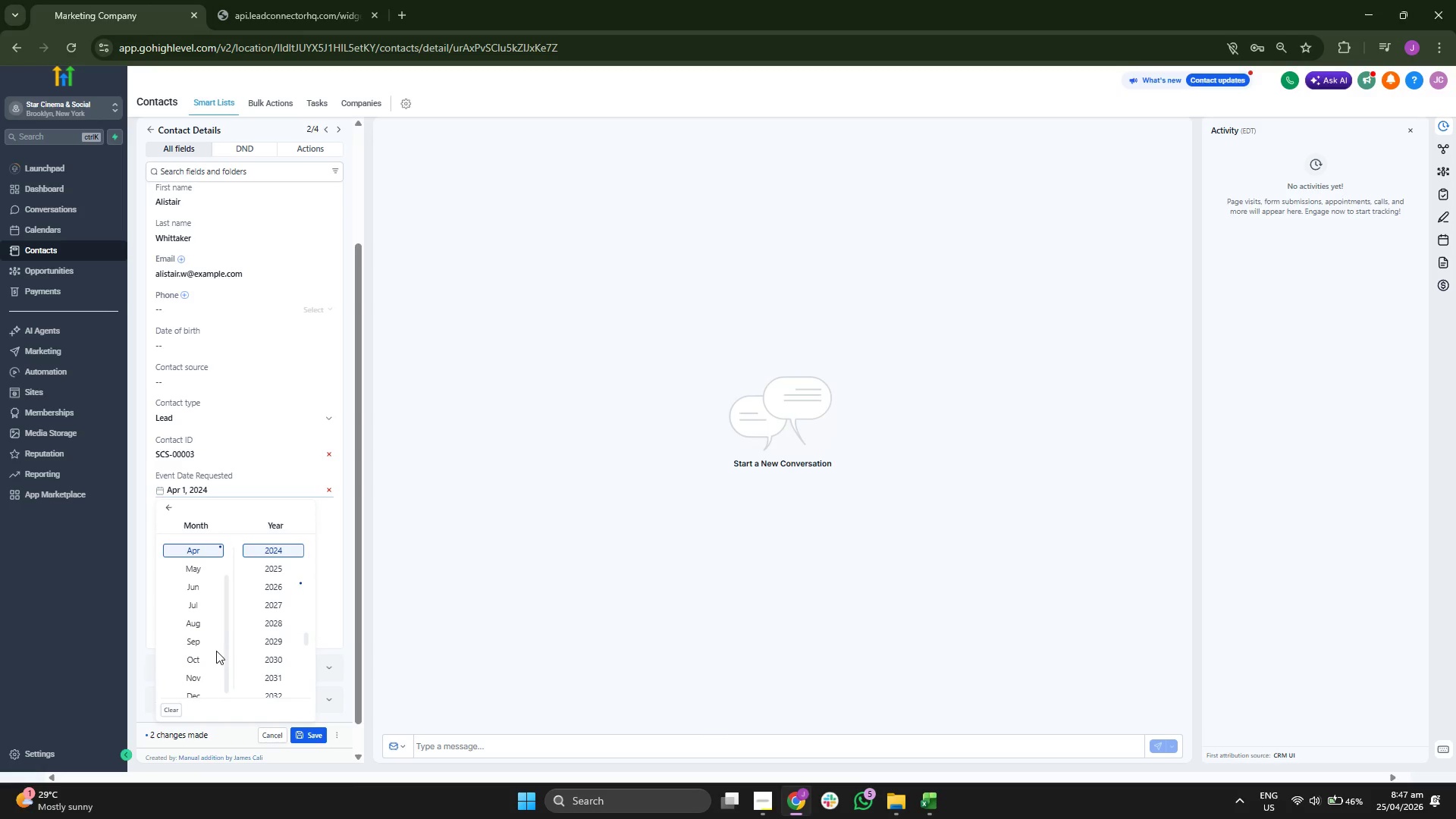 
left_click([209, 642])
 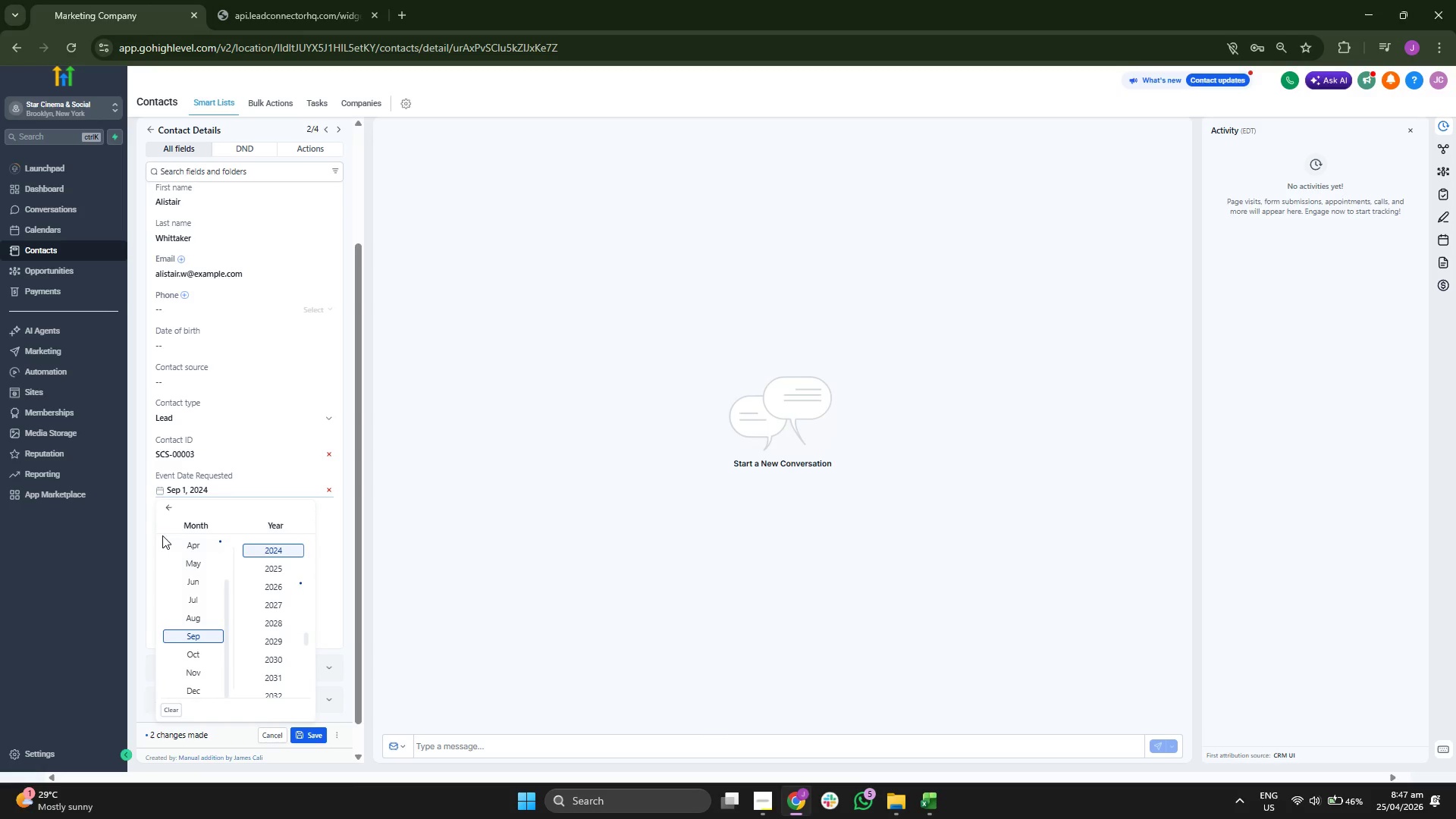 
left_click([170, 507])
 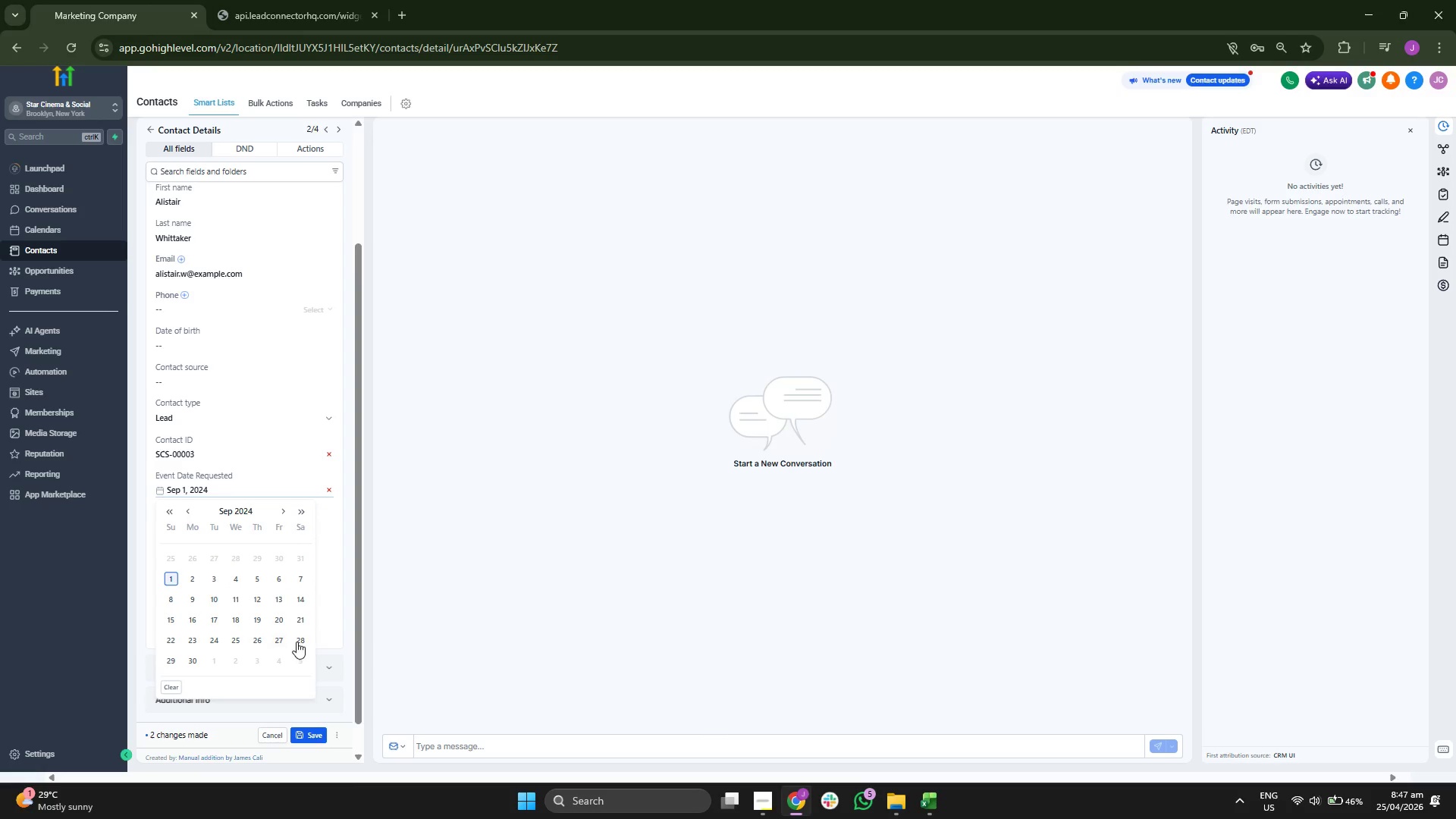 
left_click([301, 640])
 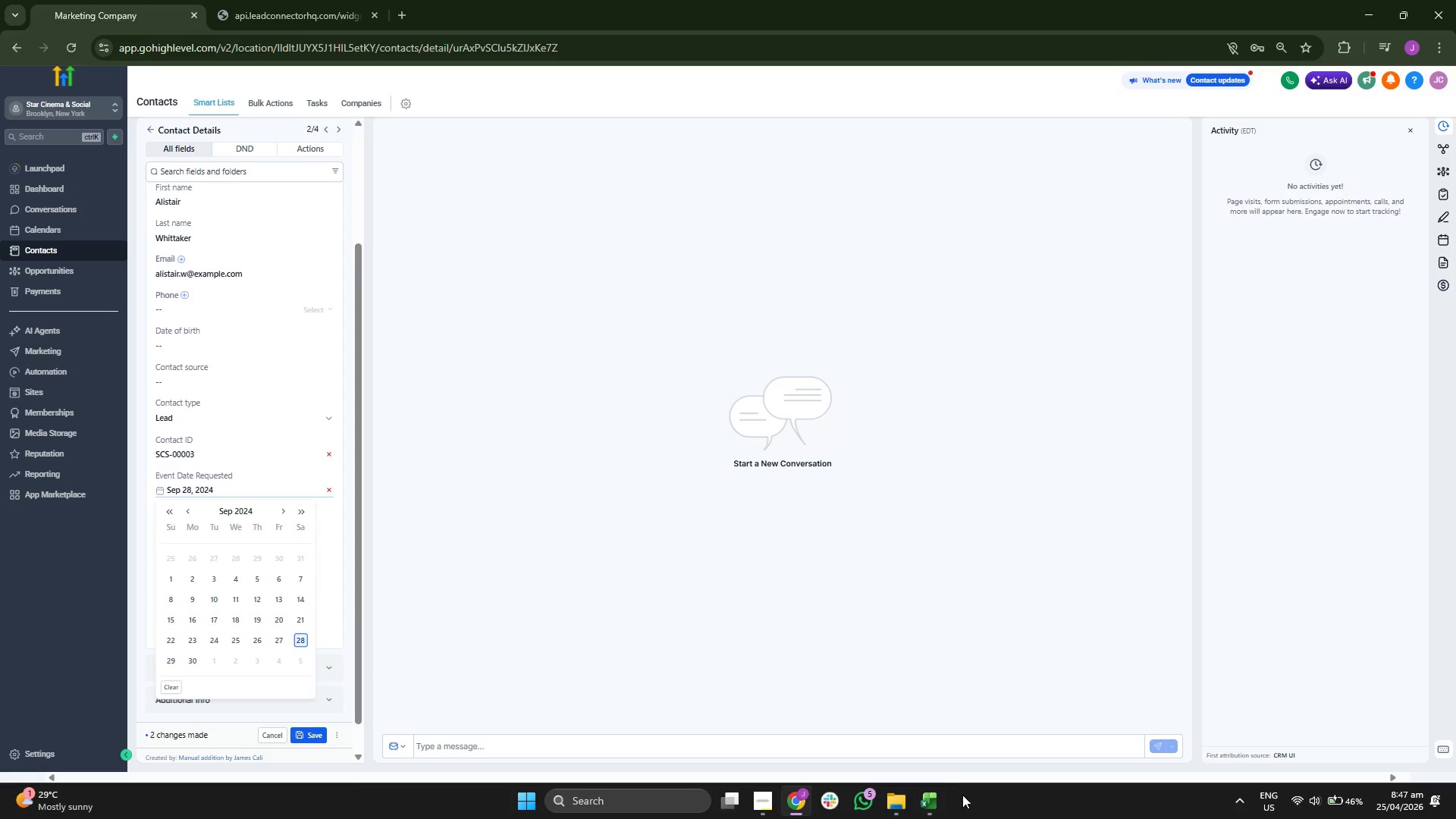 
left_click([930, 803])
 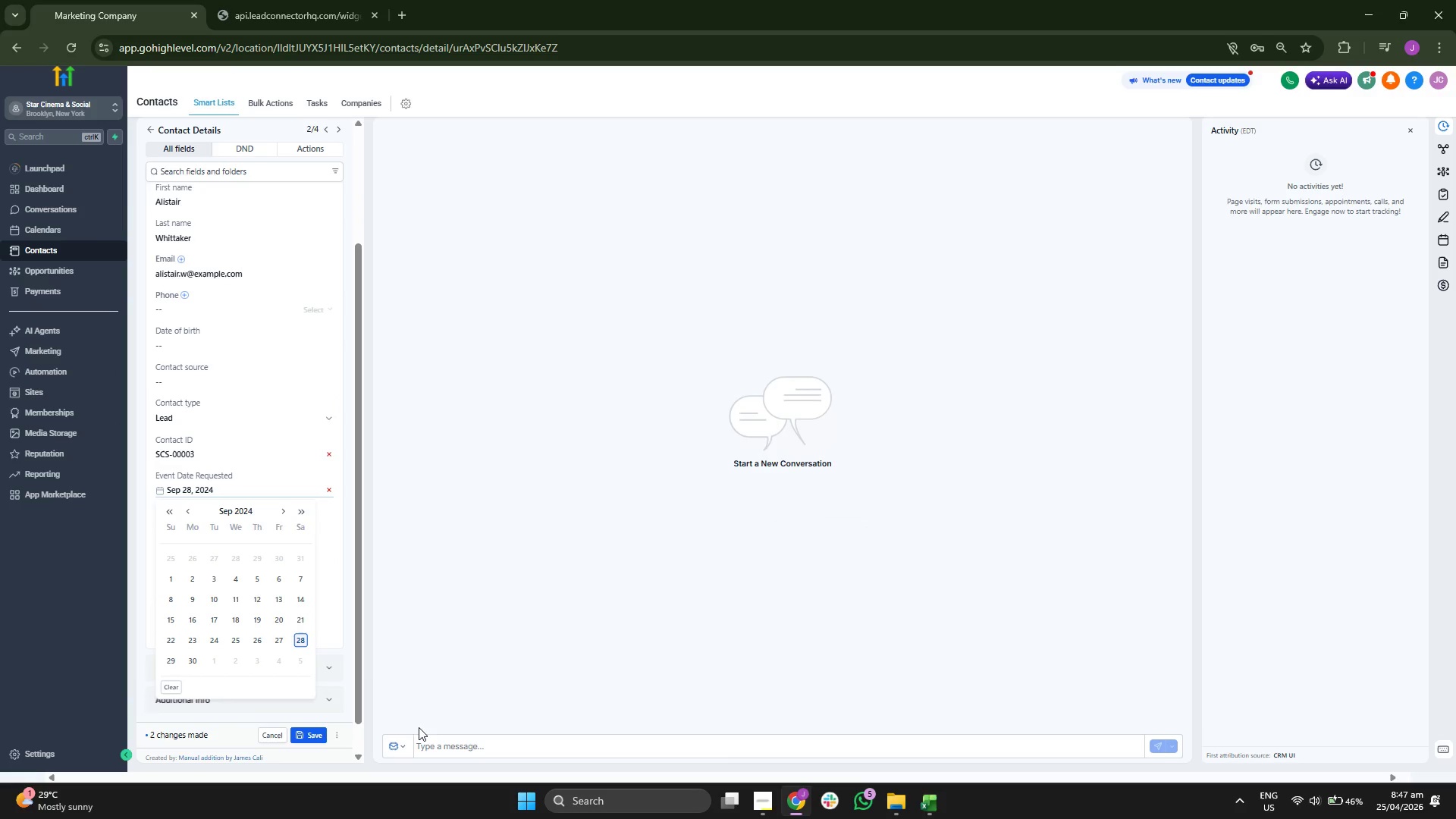 
left_click([329, 574])
 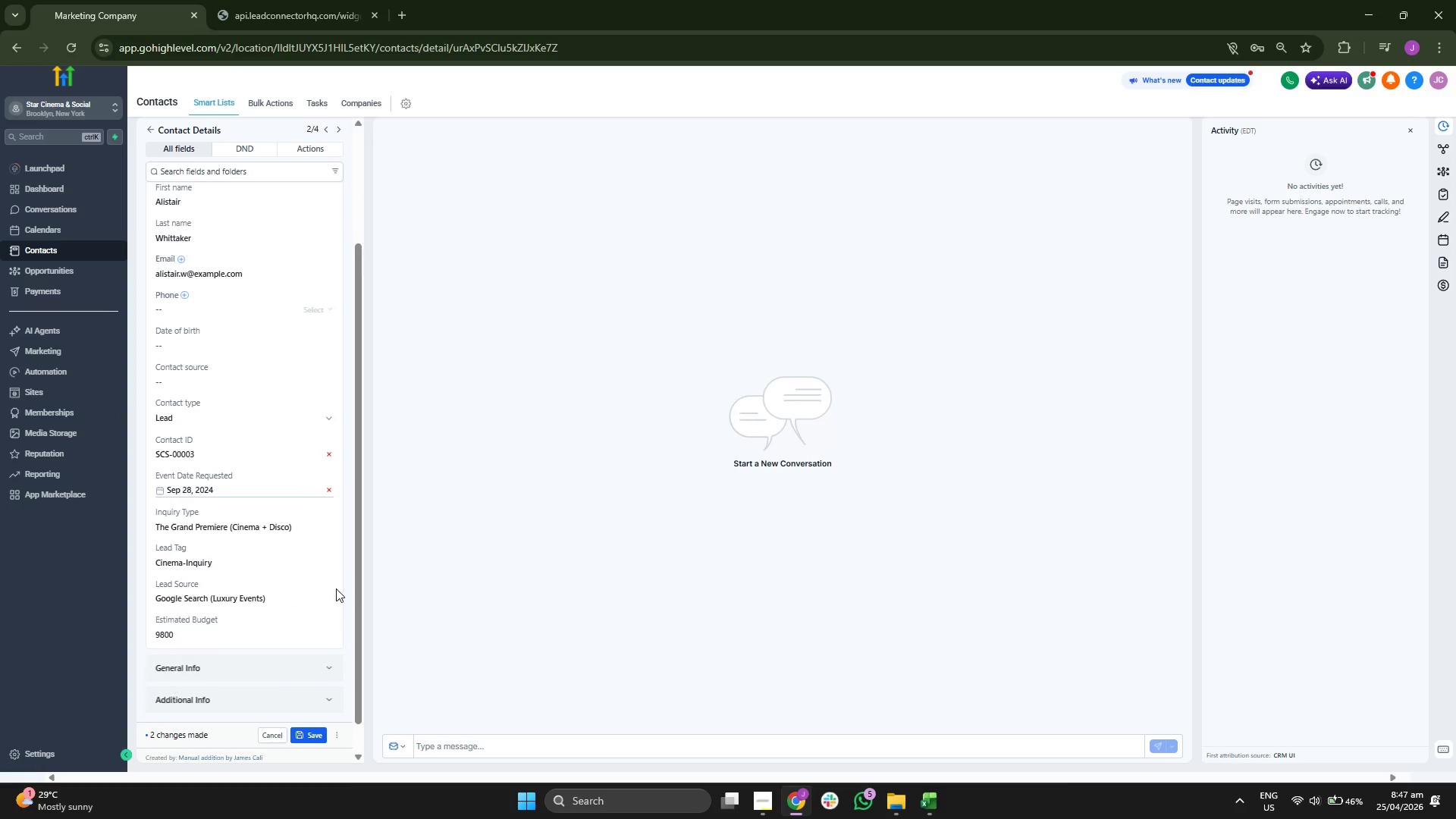 
scroll: coordinate [335, 590], scroll_direction: none, amount: 0.0
 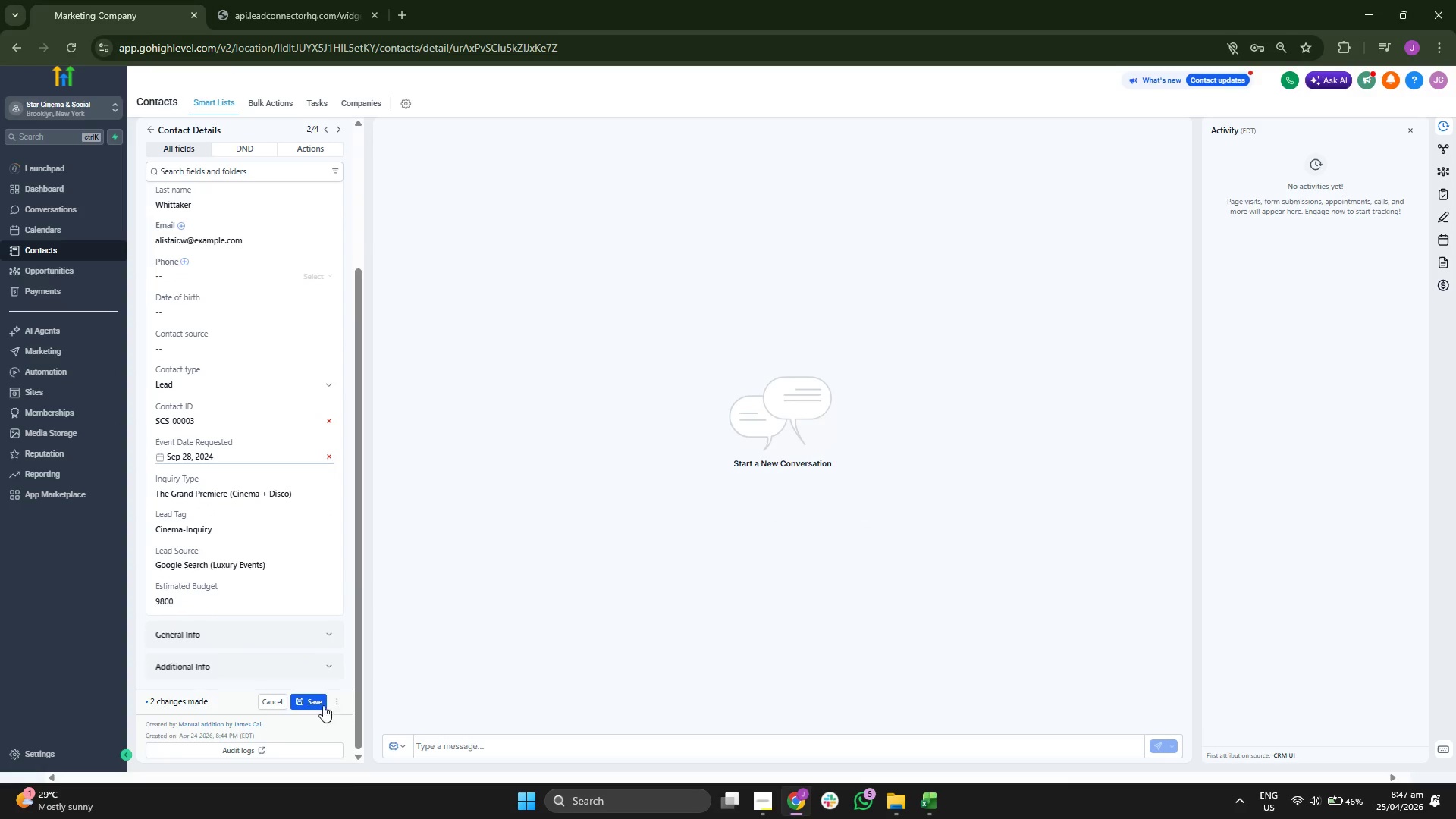 
left_click([318, 704])
 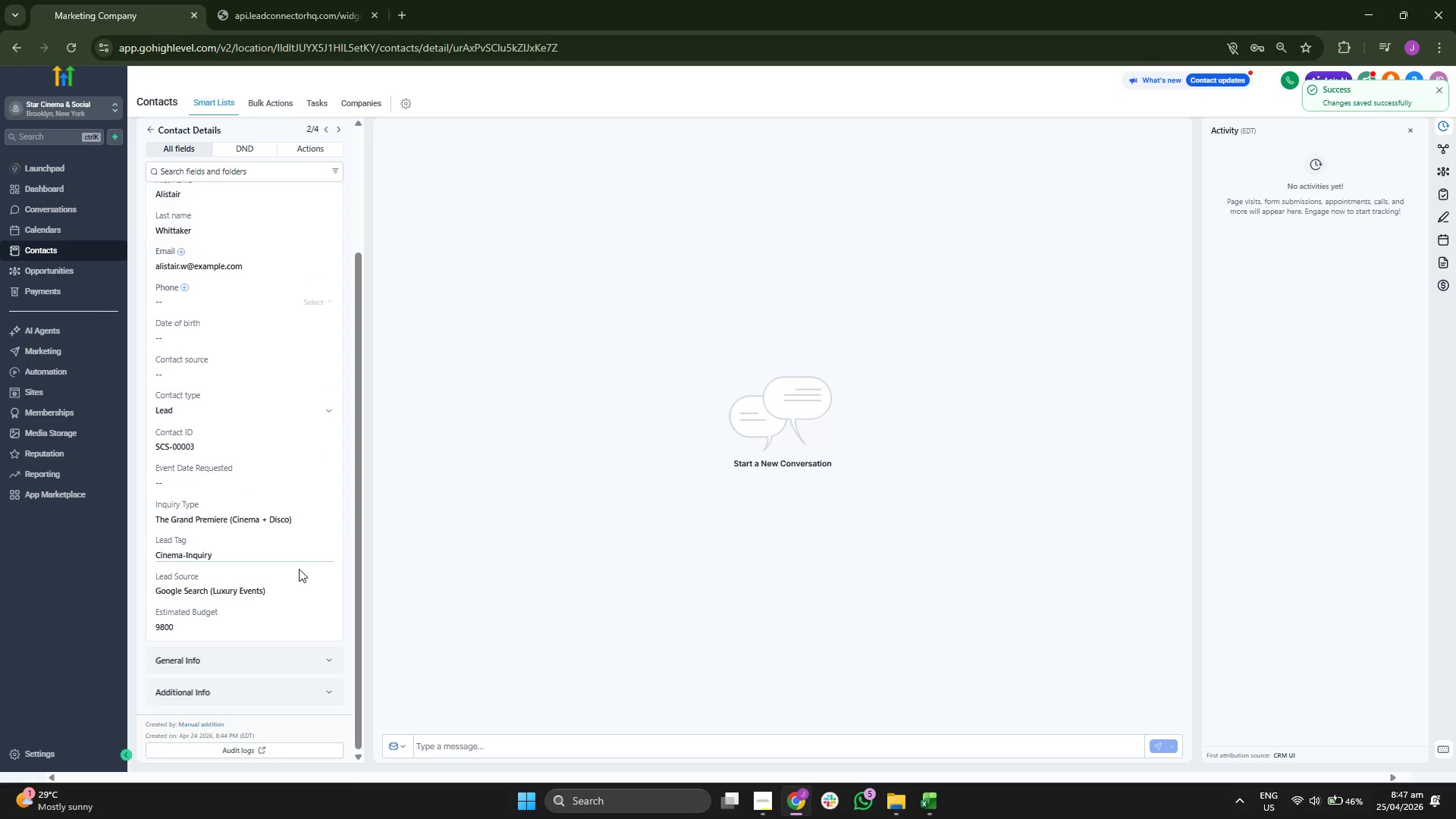 
scroll: coordinate [337, 602], scroll_direction: up, amount: 2.0
 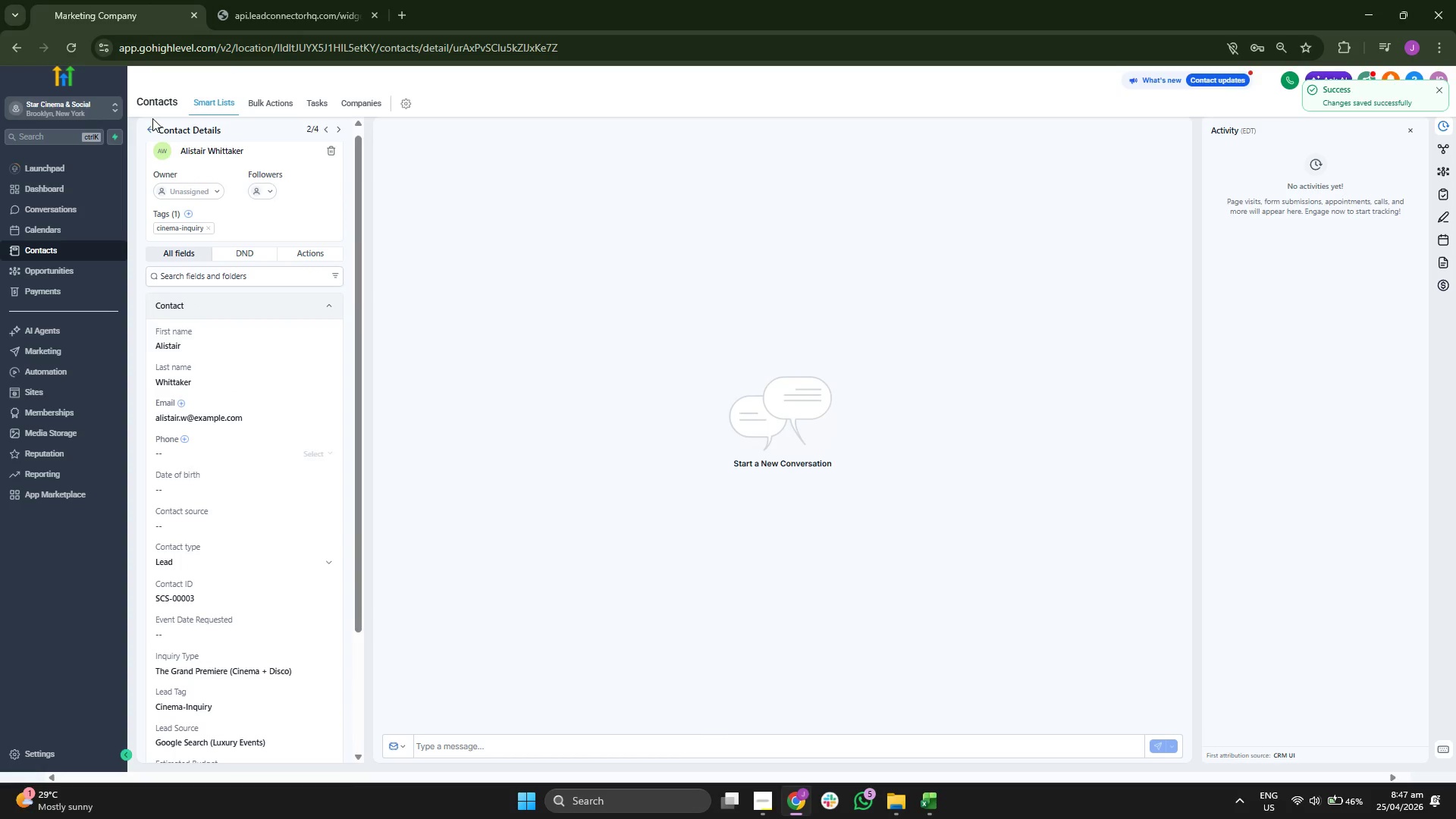 
left_click([151, 126])
 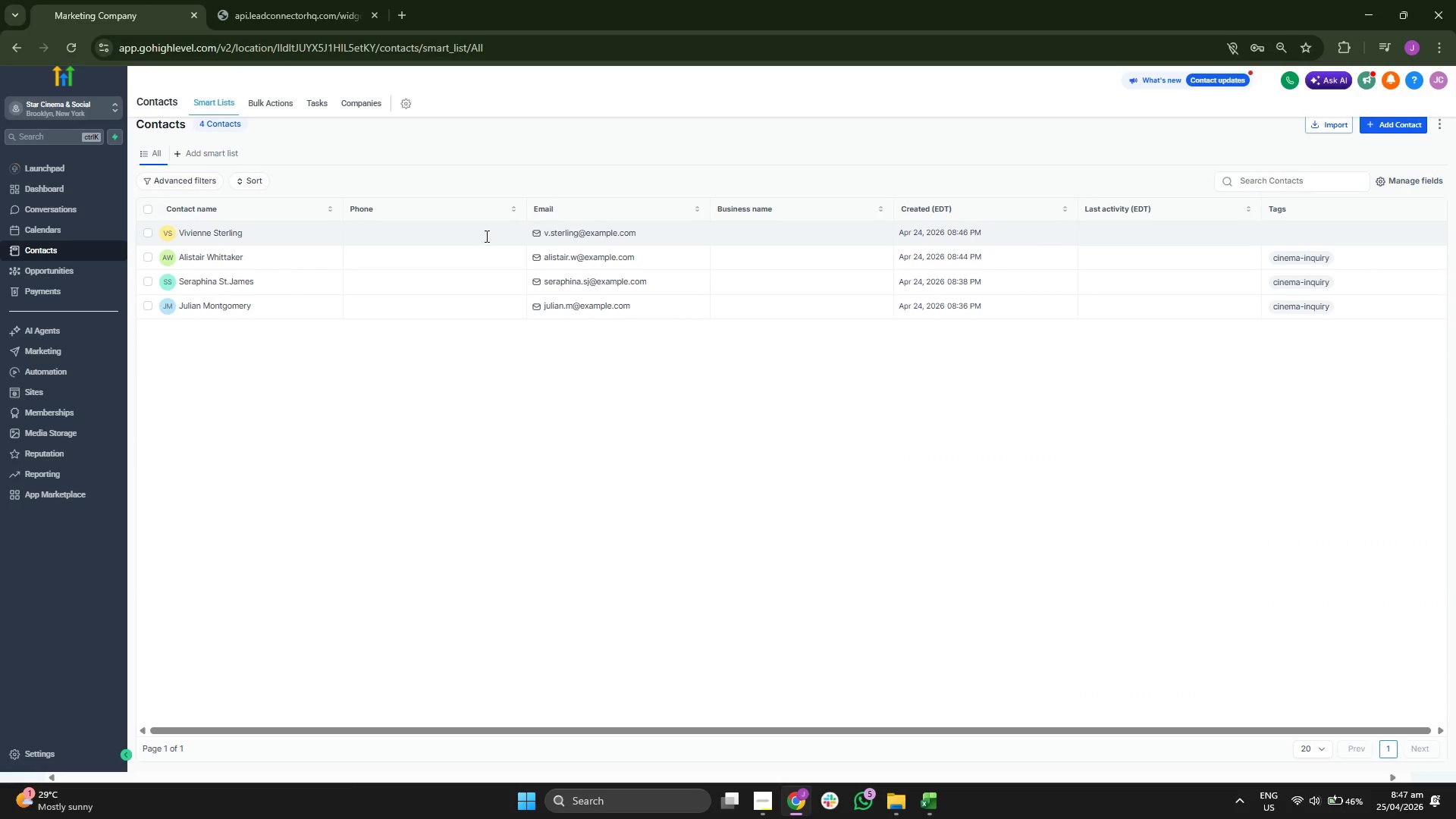 
wait(9.55)
 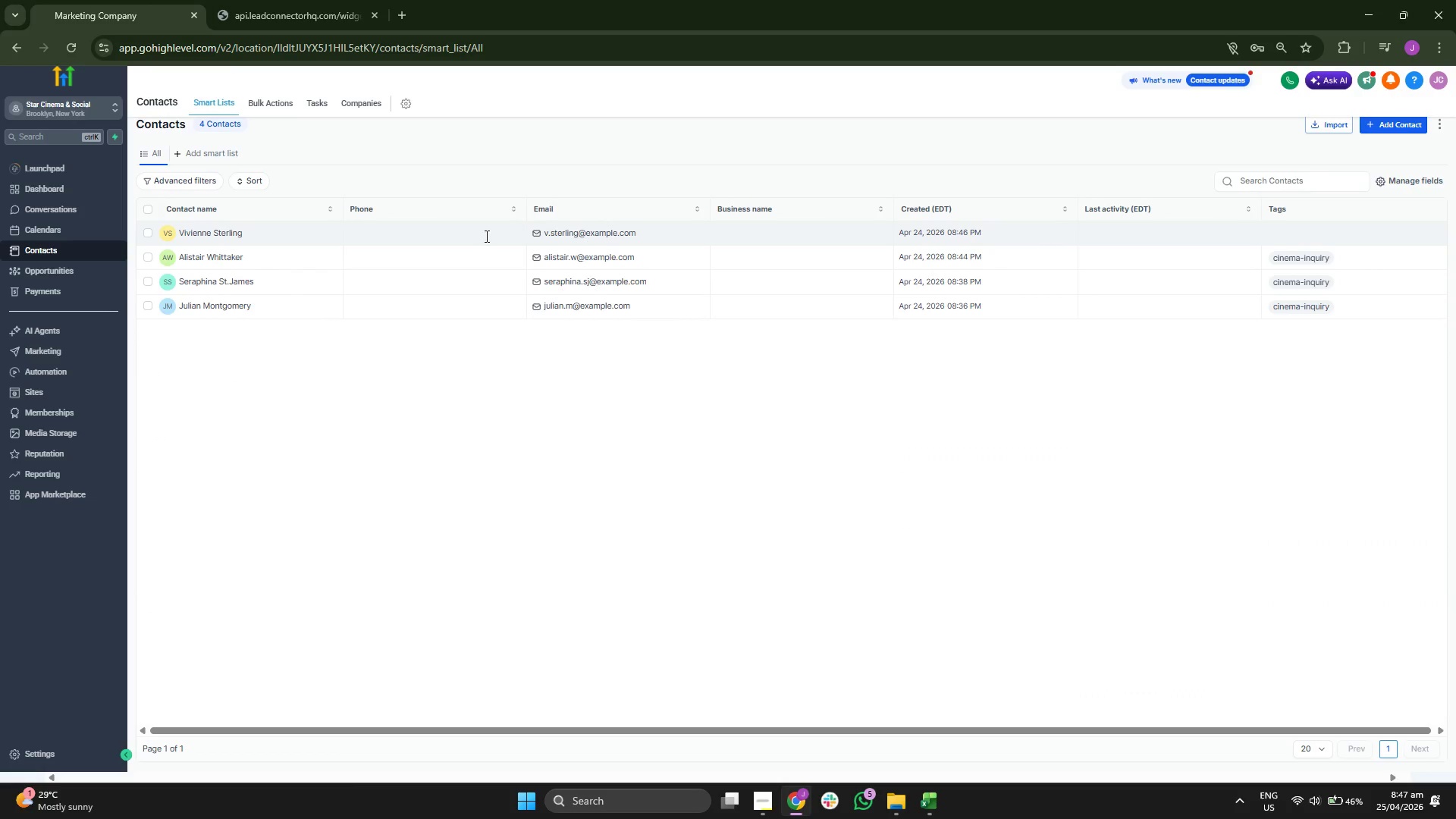 
scroll: coordinate [315, 431], scroll_direction: down, amount: 1.0
 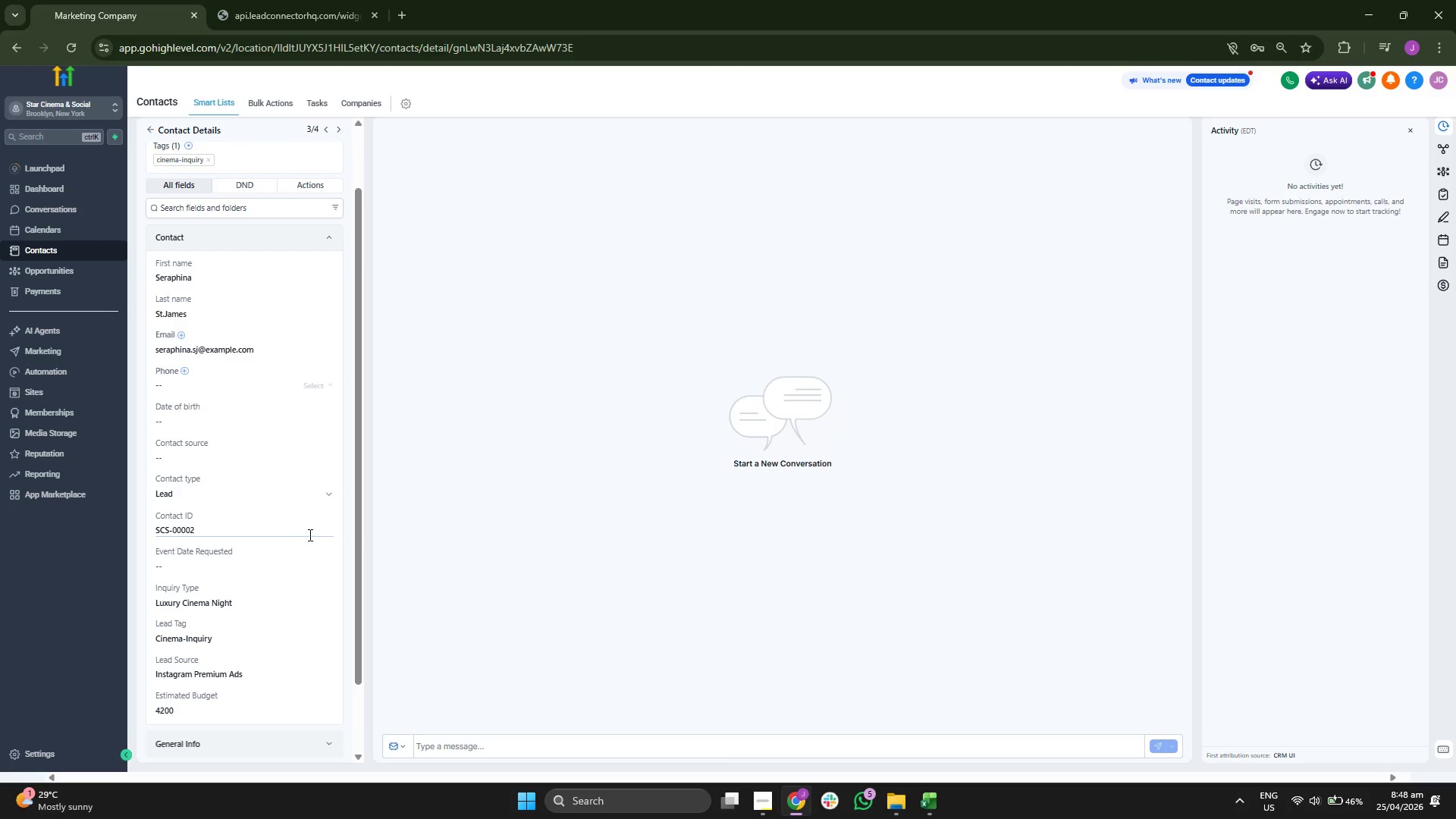 
scroll: coordinate [325, 534], scroll_direction: up, amount: 3.0
 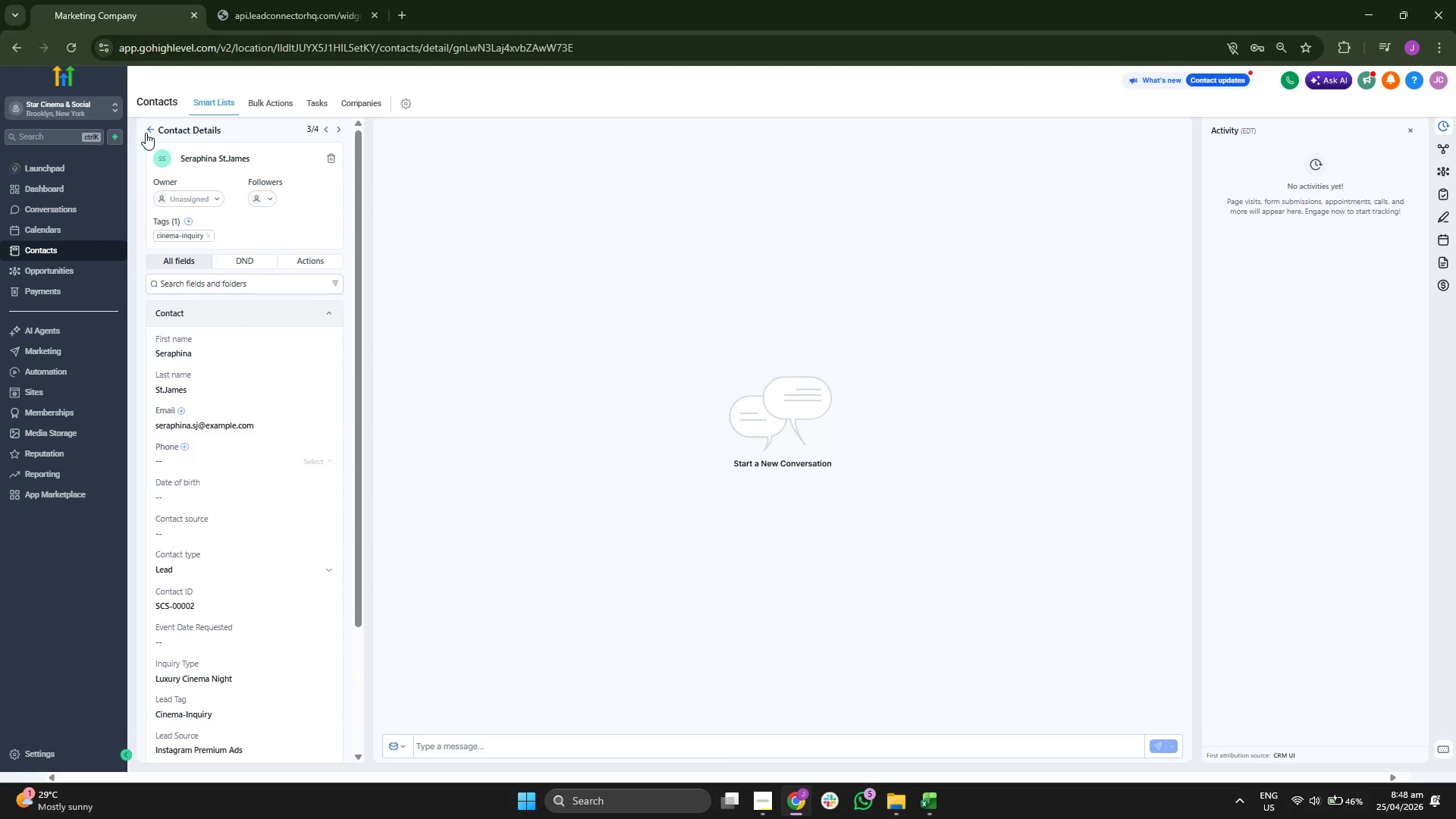 
left_click([157, 128])
 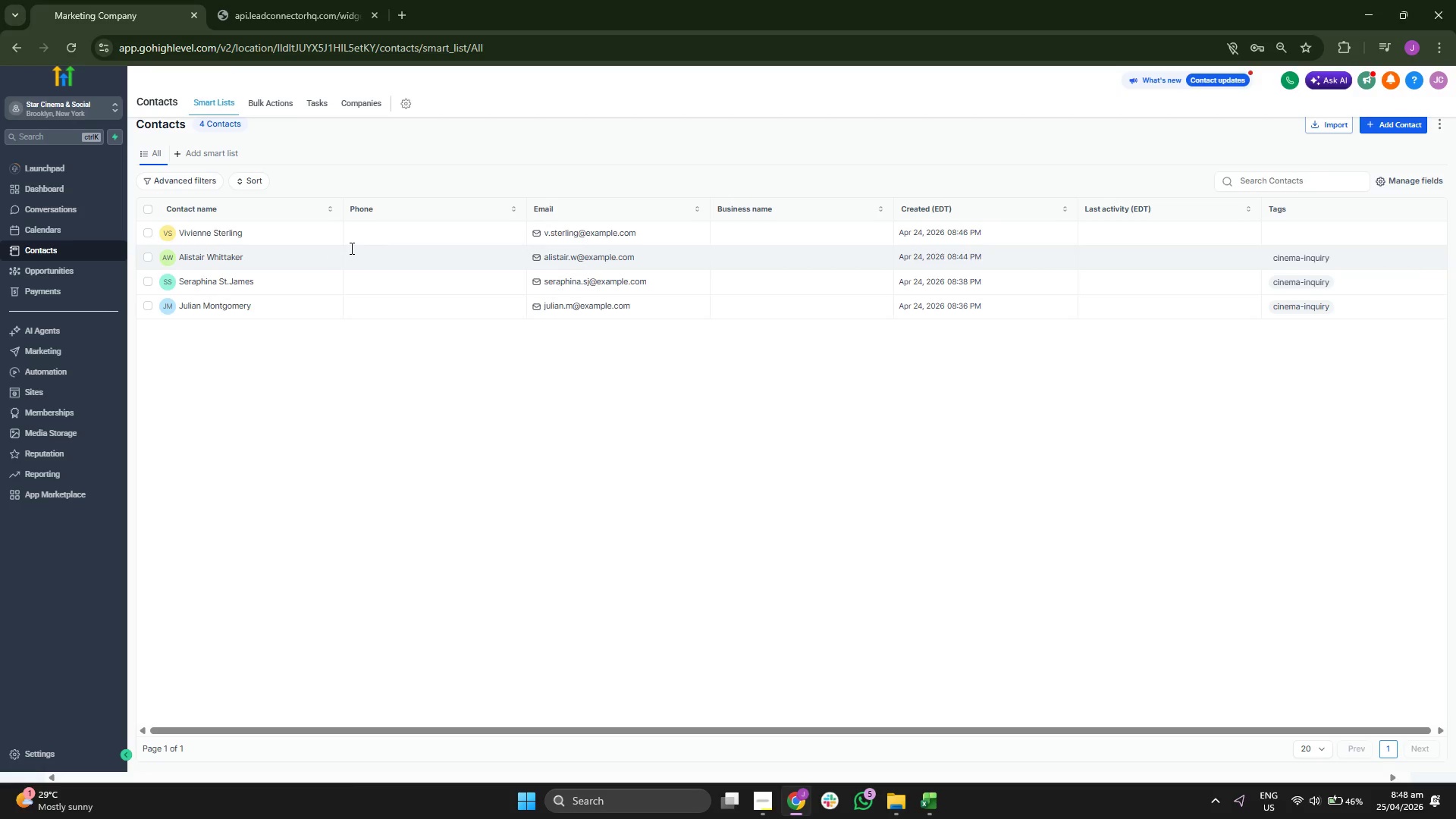 
left_click([1402, 124])
 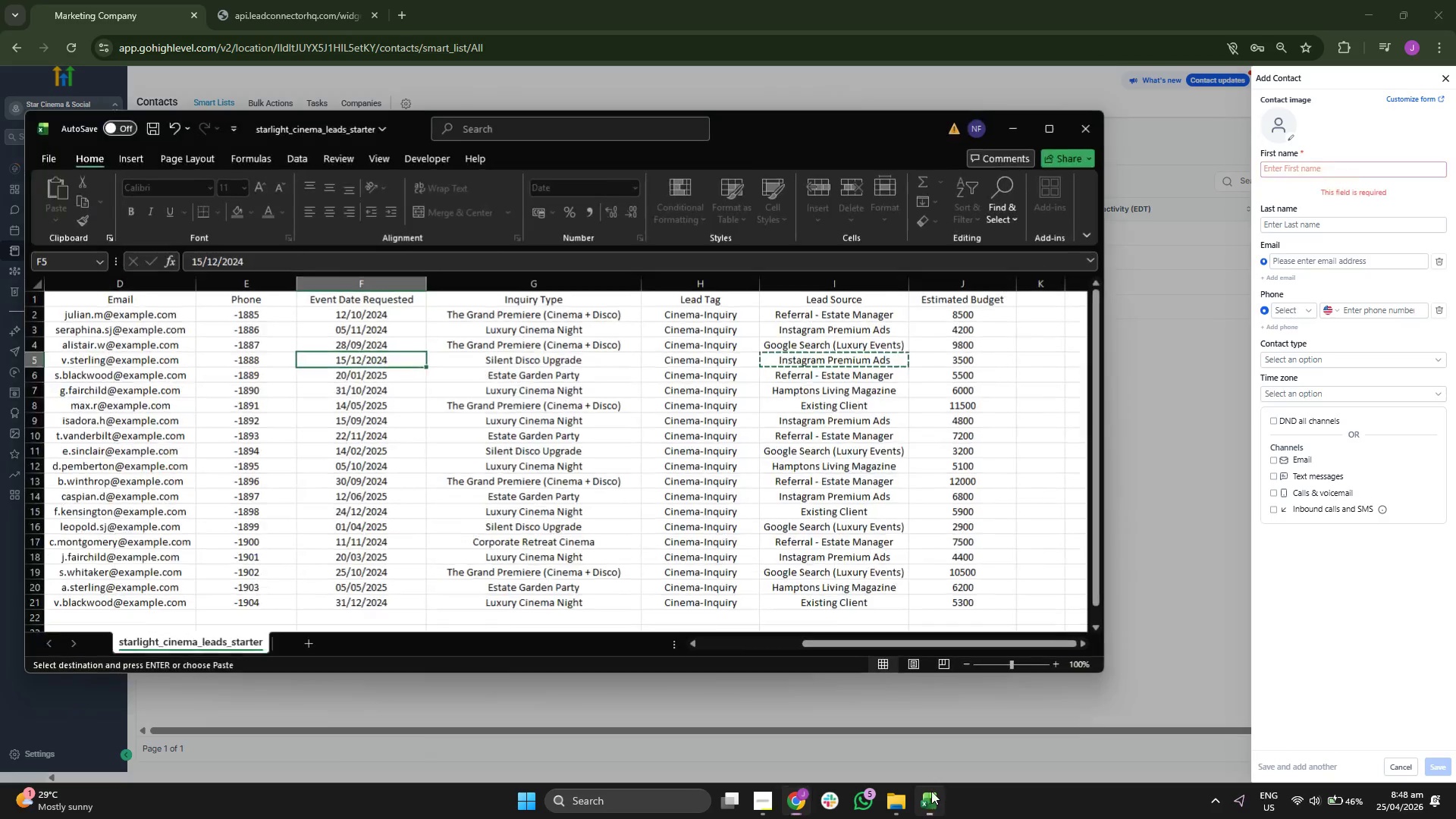 
key(ArrowRight)
 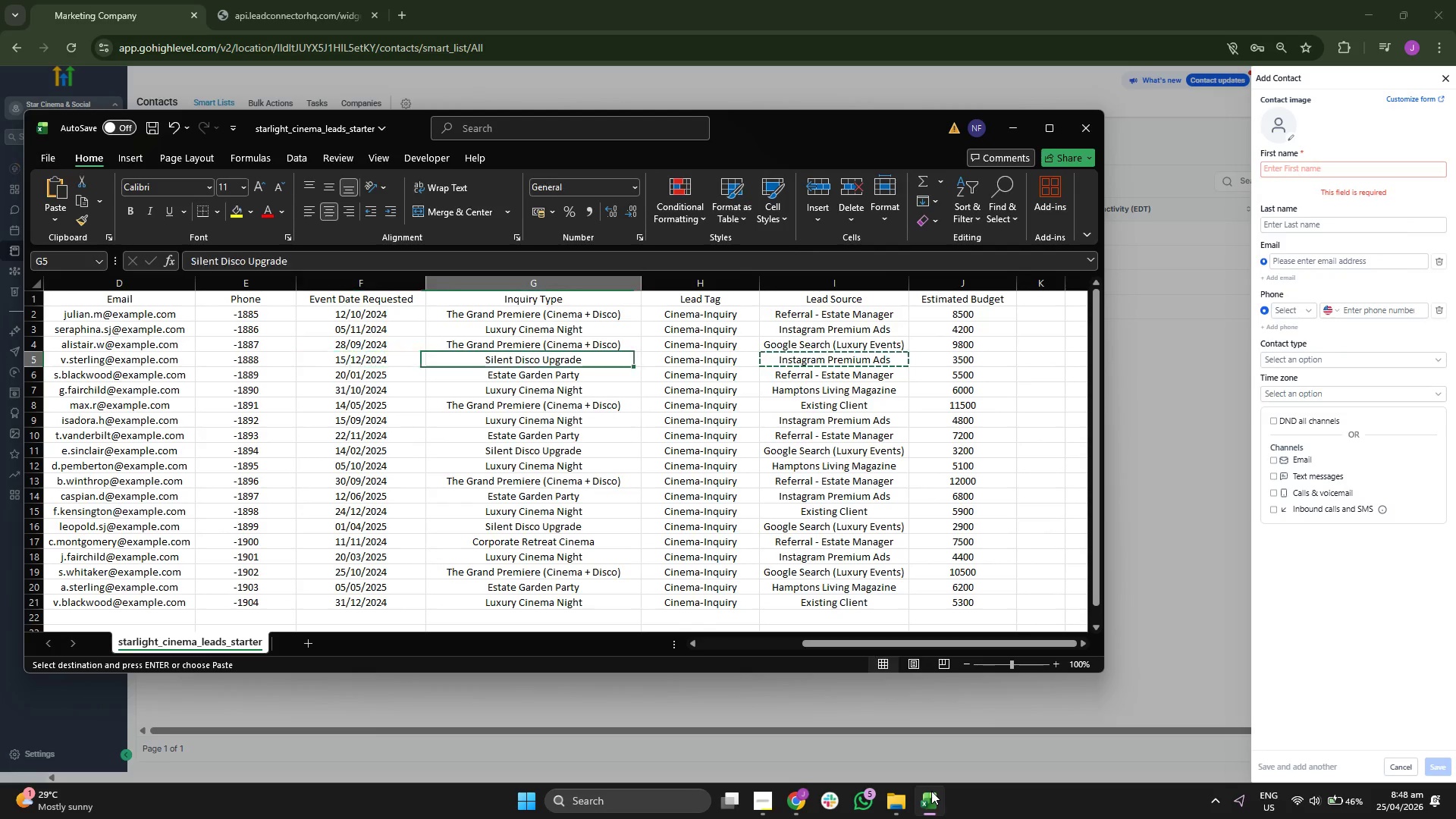 
key(ArrowRight)
 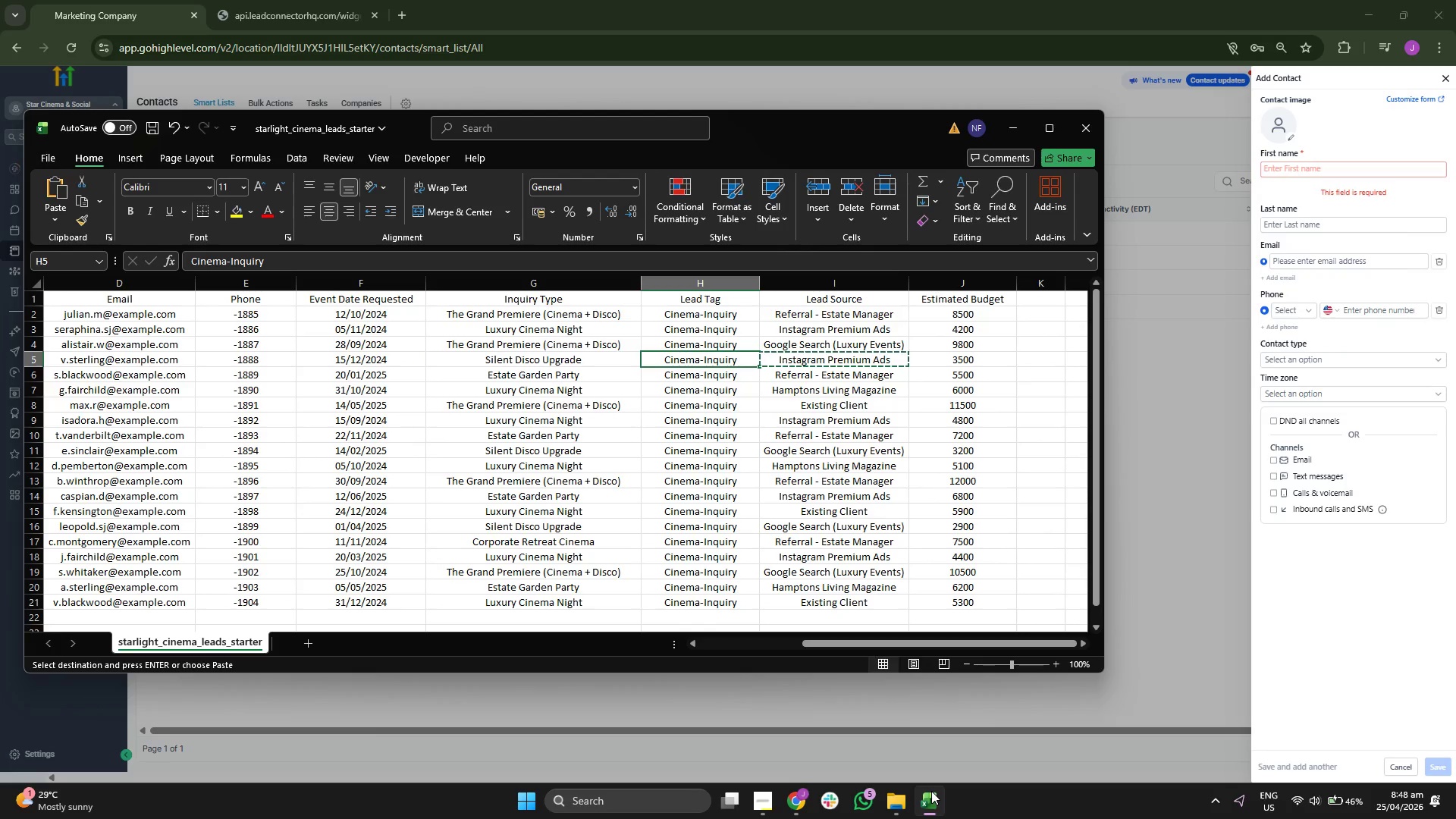 
key(ArrowDown)
 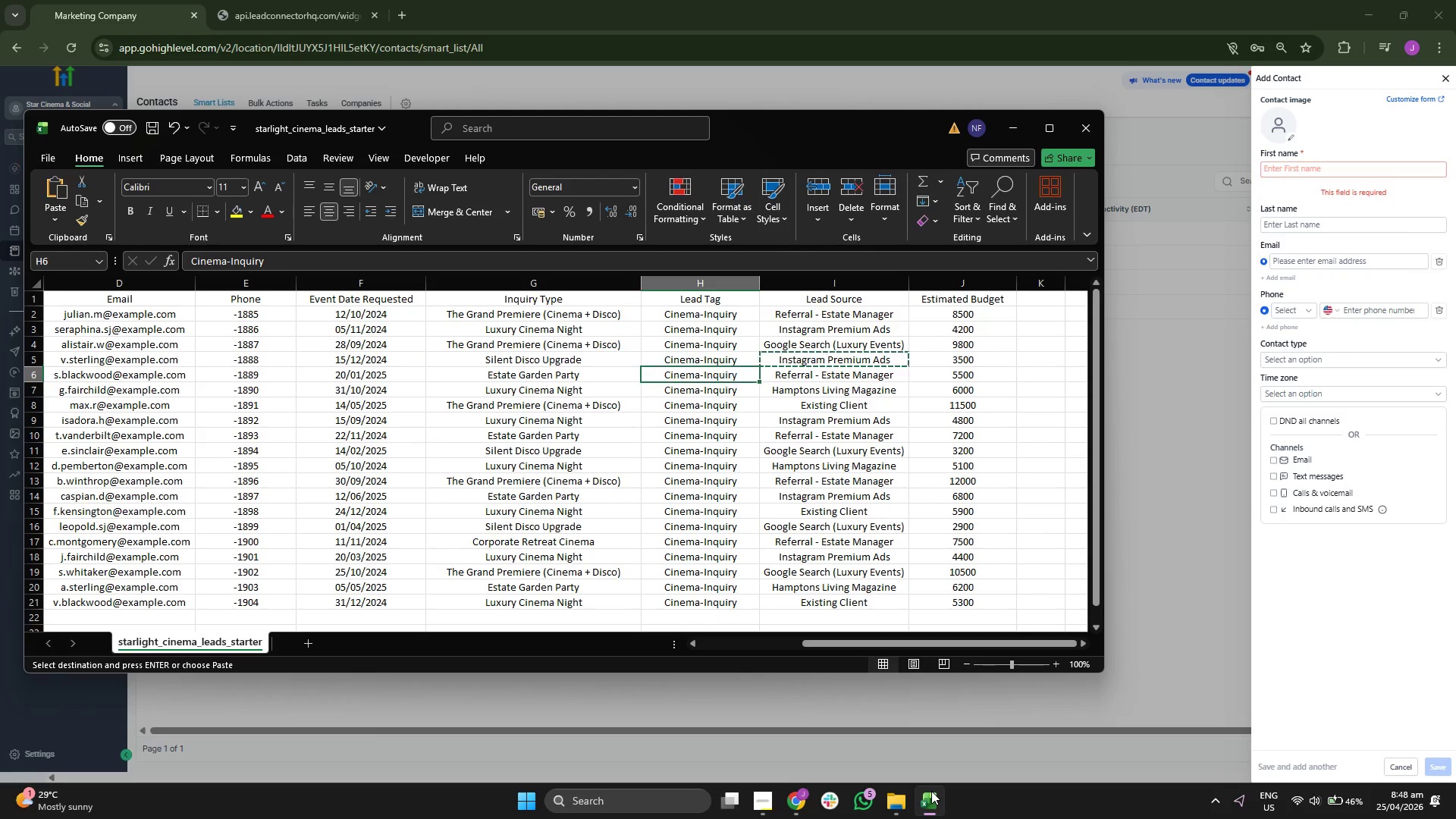 
key(ArrowLeft)
 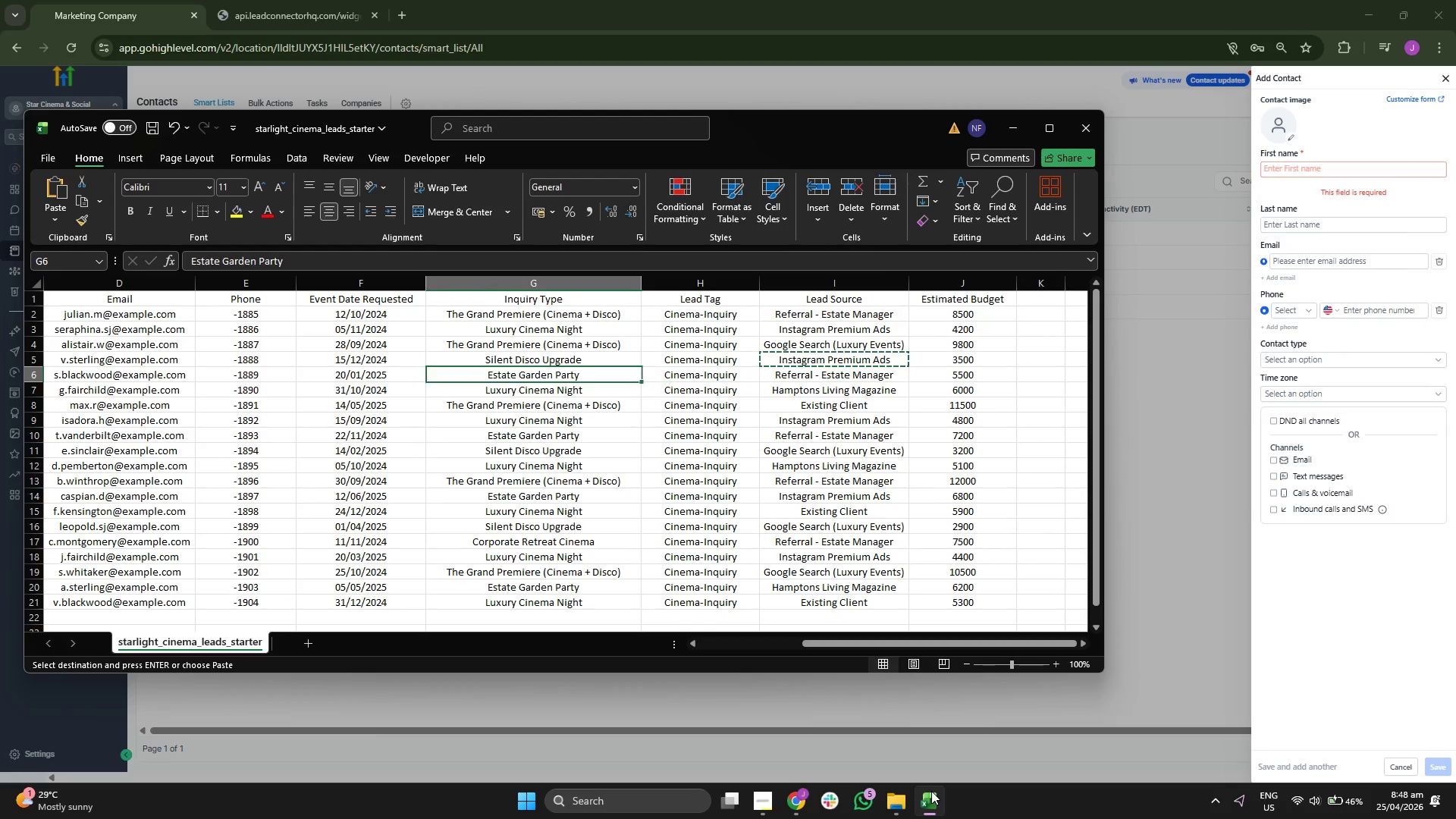 
key(ArrowLeft)
 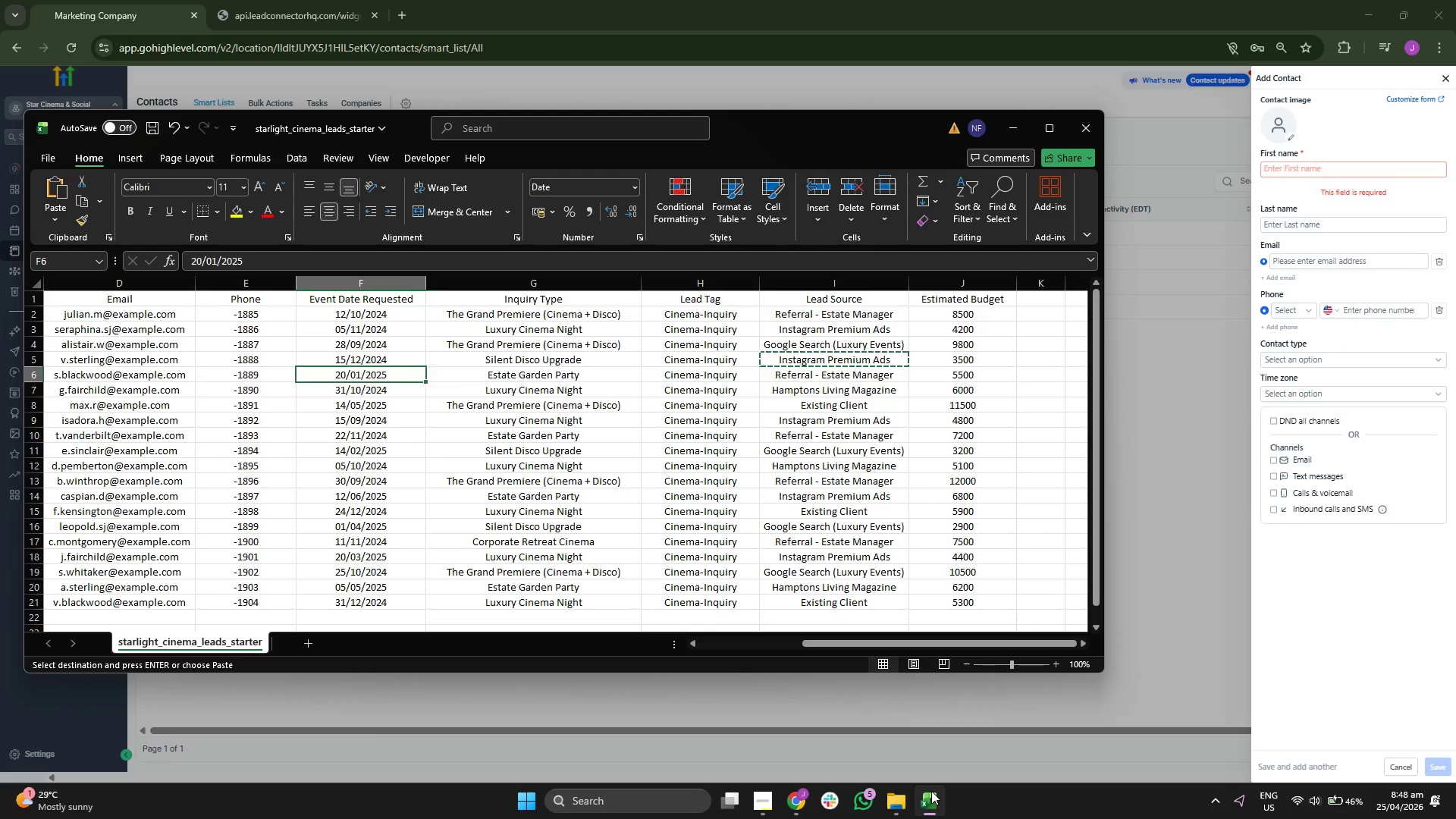 
key(ArrowLeft)
 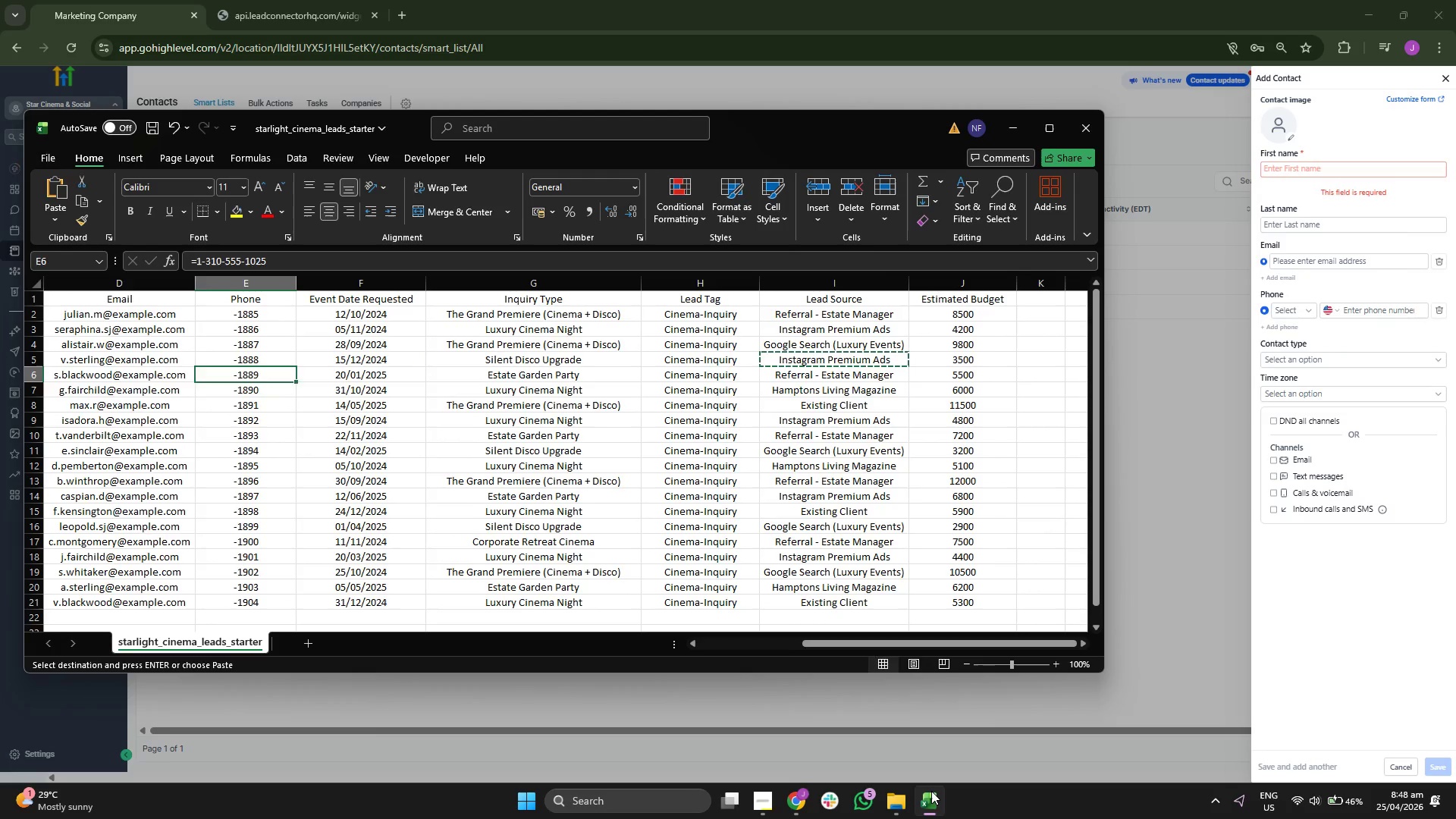 
key(ArrowLeft)
 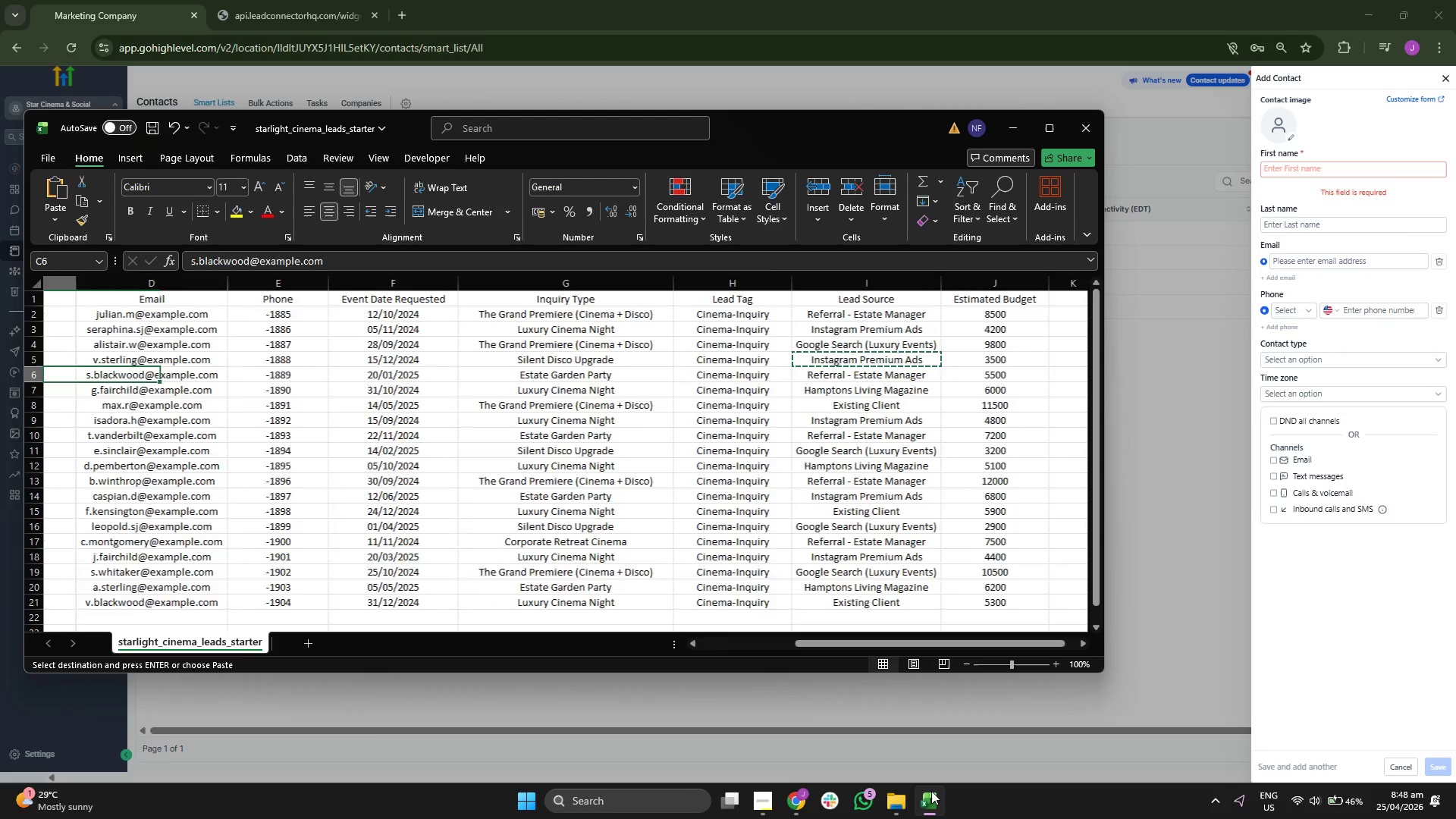 
key(ArrowLeft)
 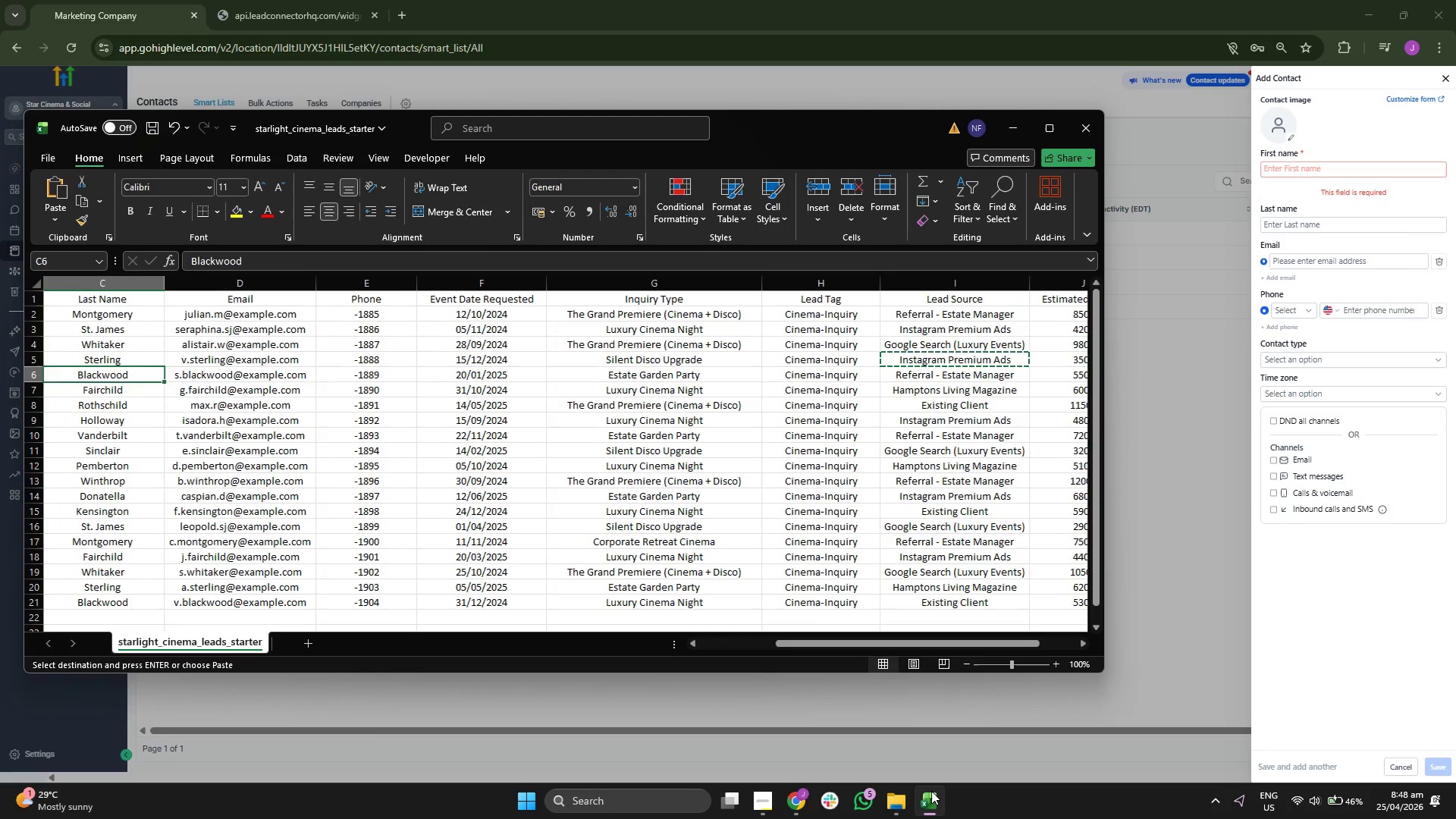 
key(ArrowRight)
 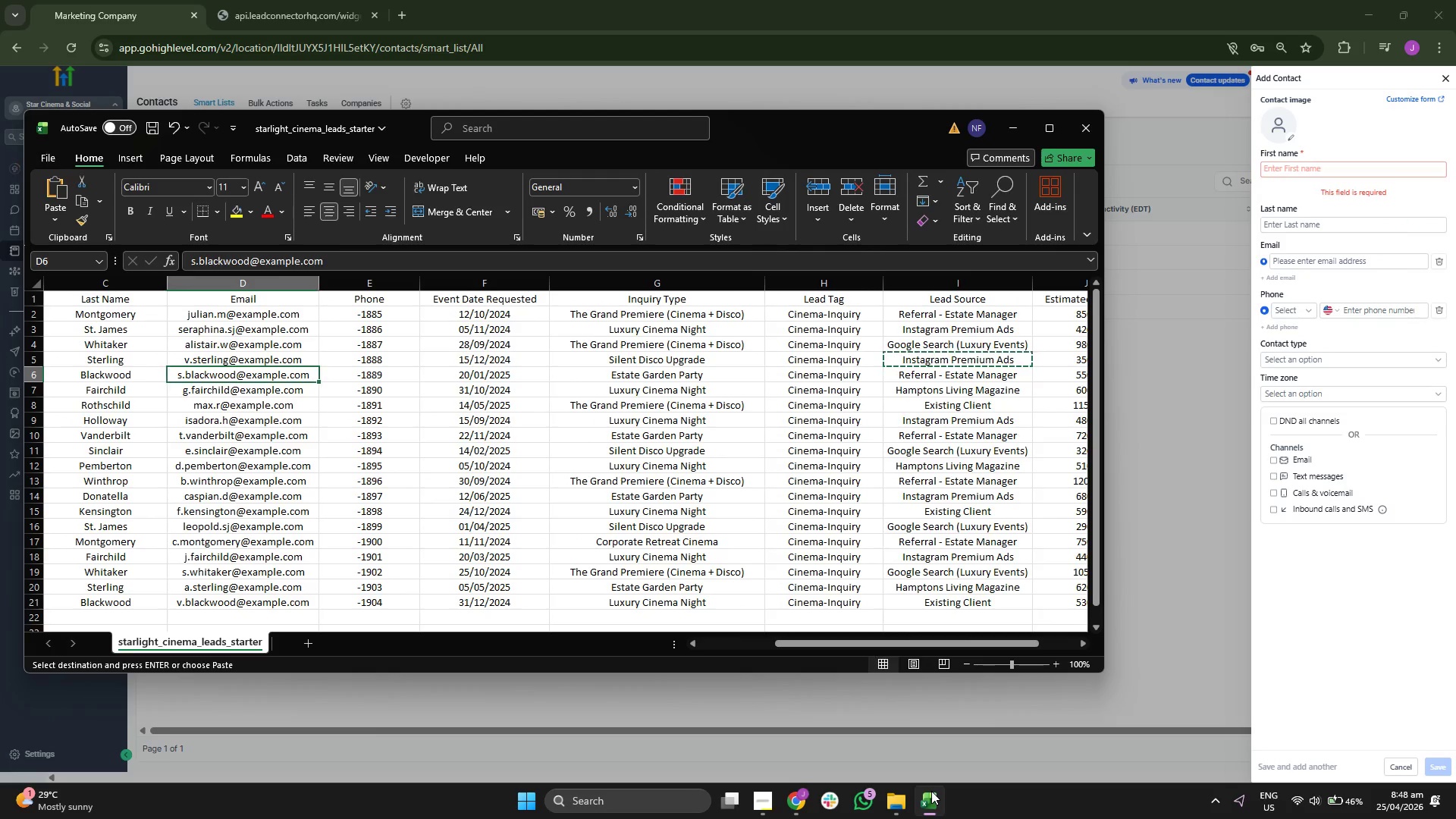 
key(ArrowLeft)
 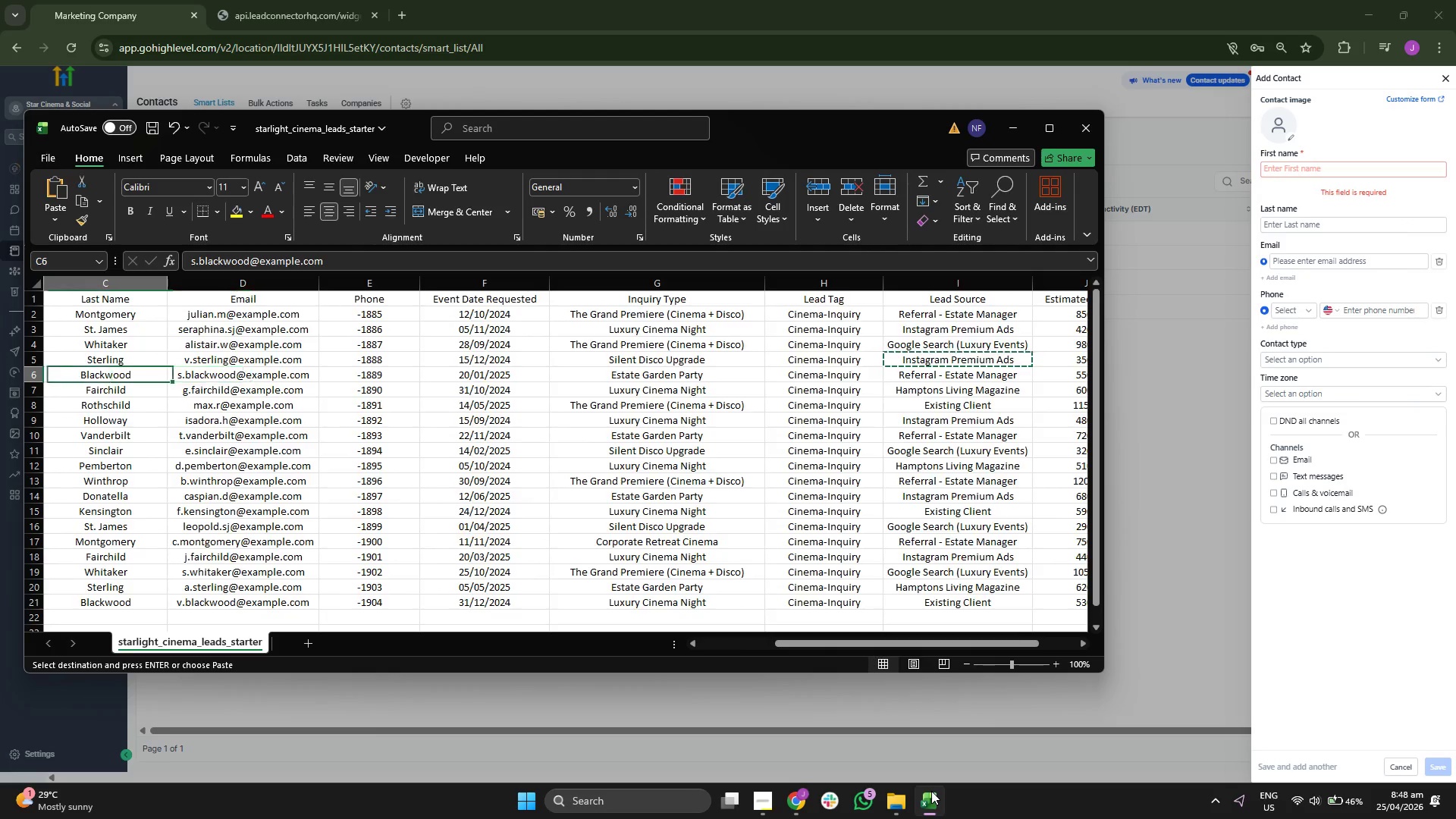 
key(ArrowLeft)
 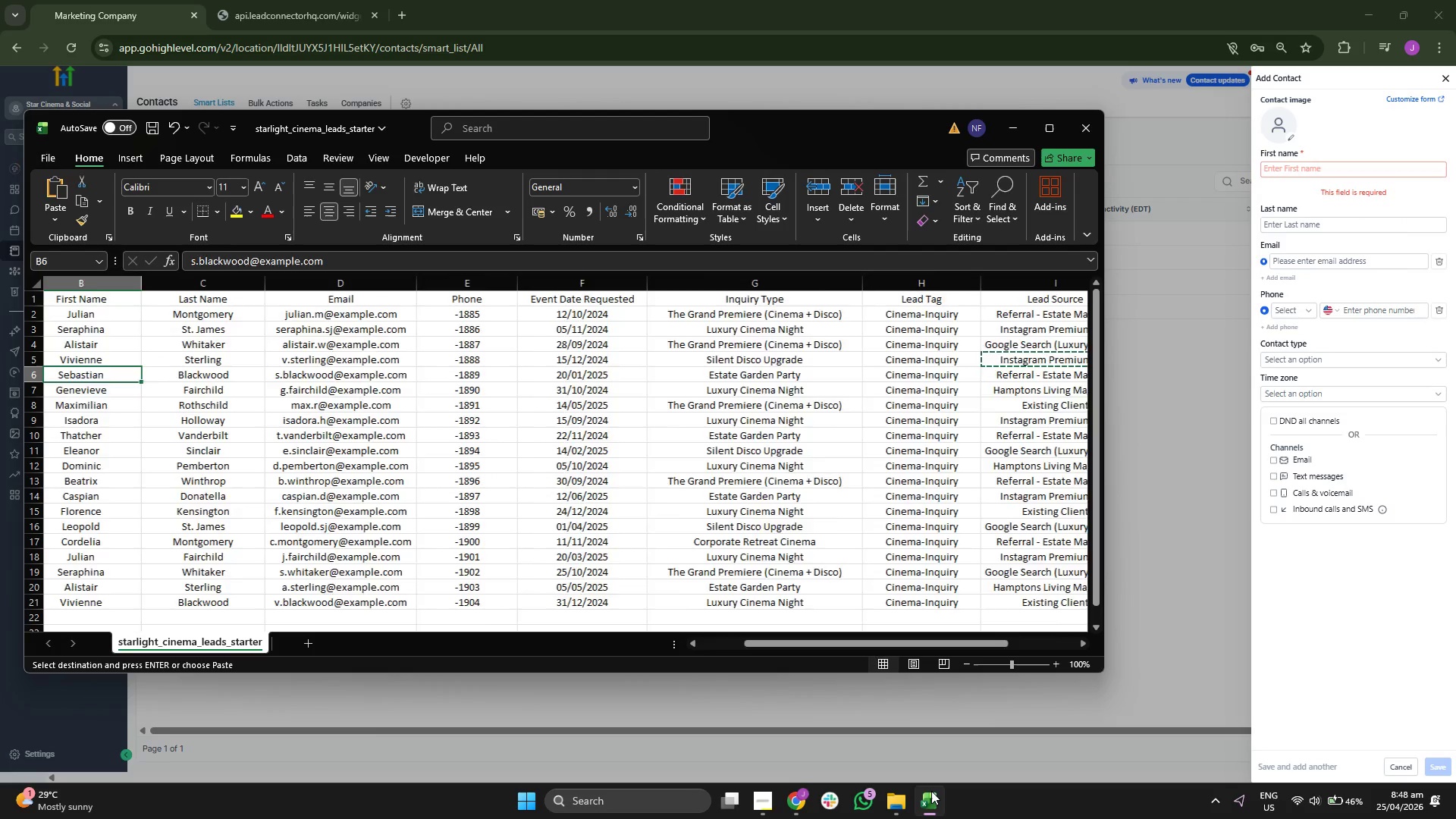 
key(ArrowLeft)
 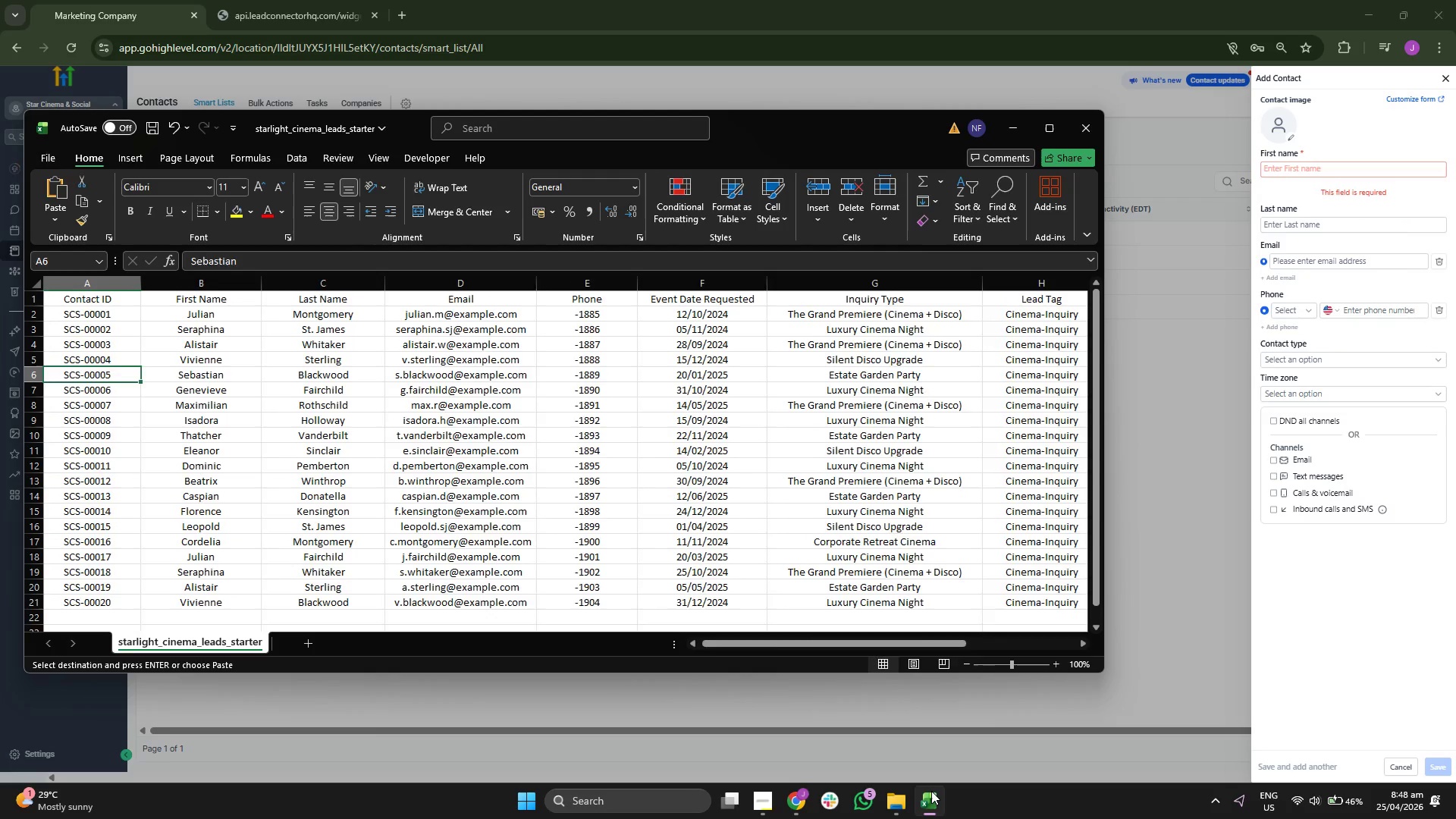 
key(ArrowRight)
 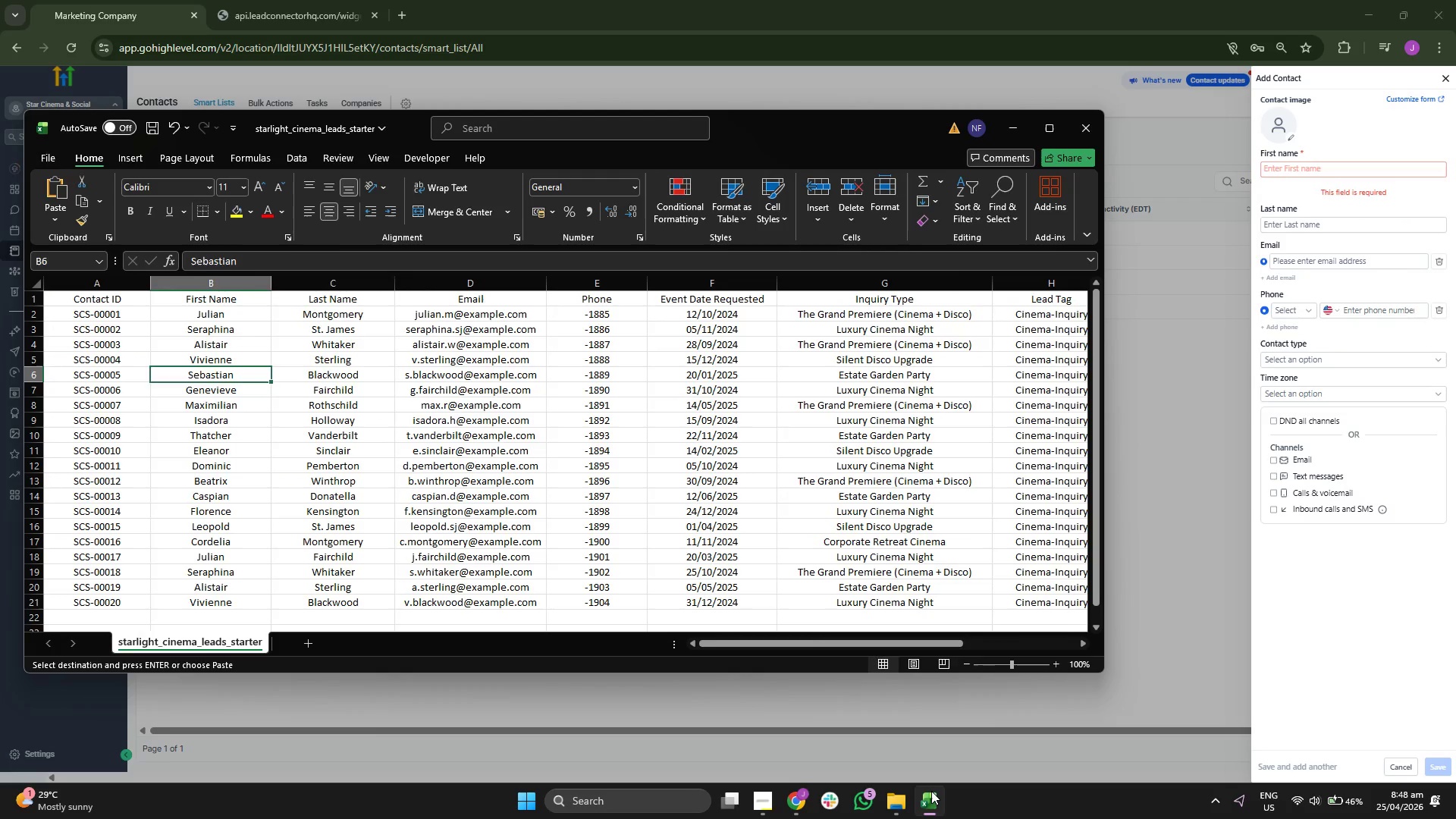 
key(ArrowRight)
 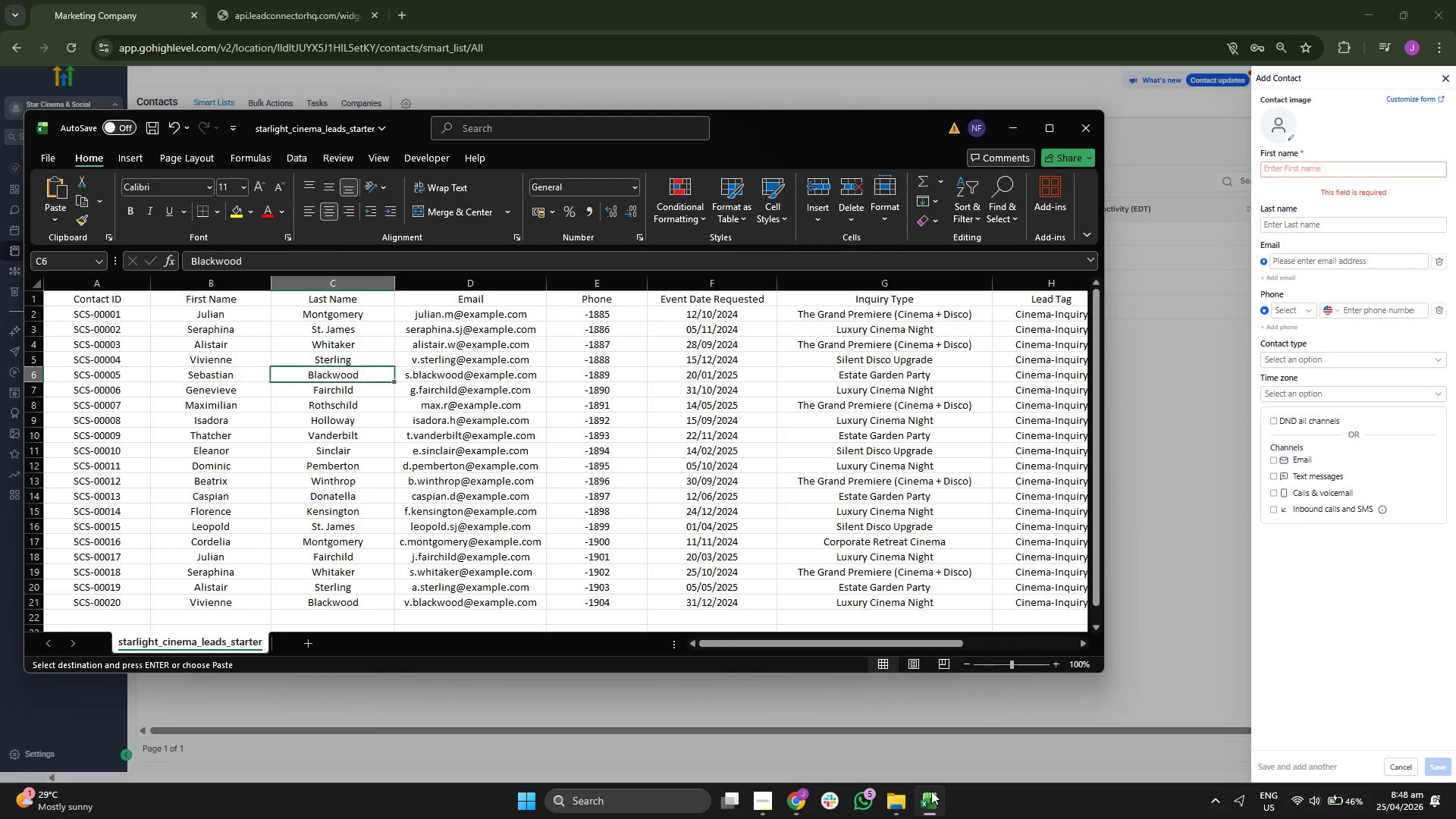 
key(ArrowRight)
 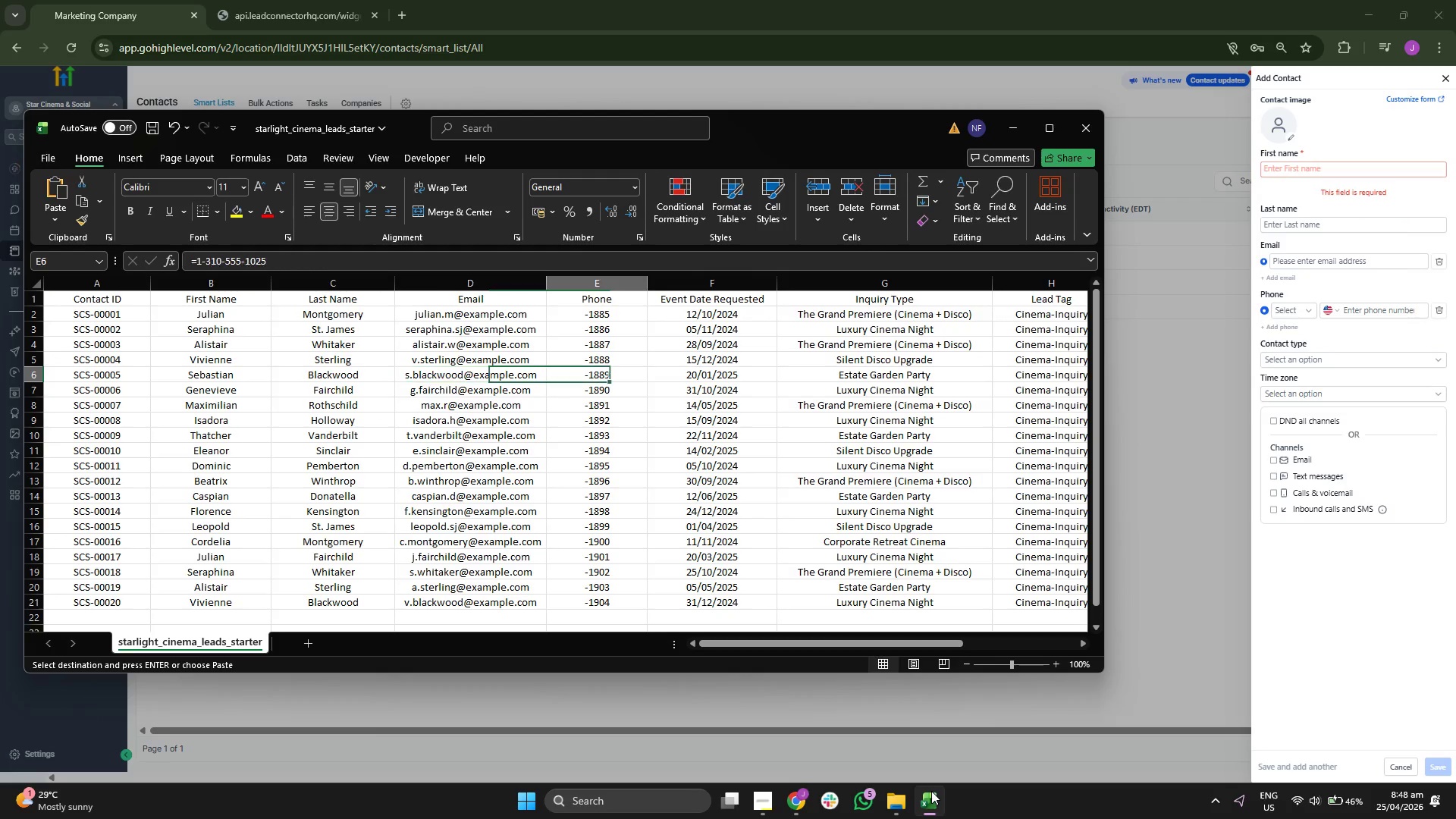 
key(ArrowRight)
 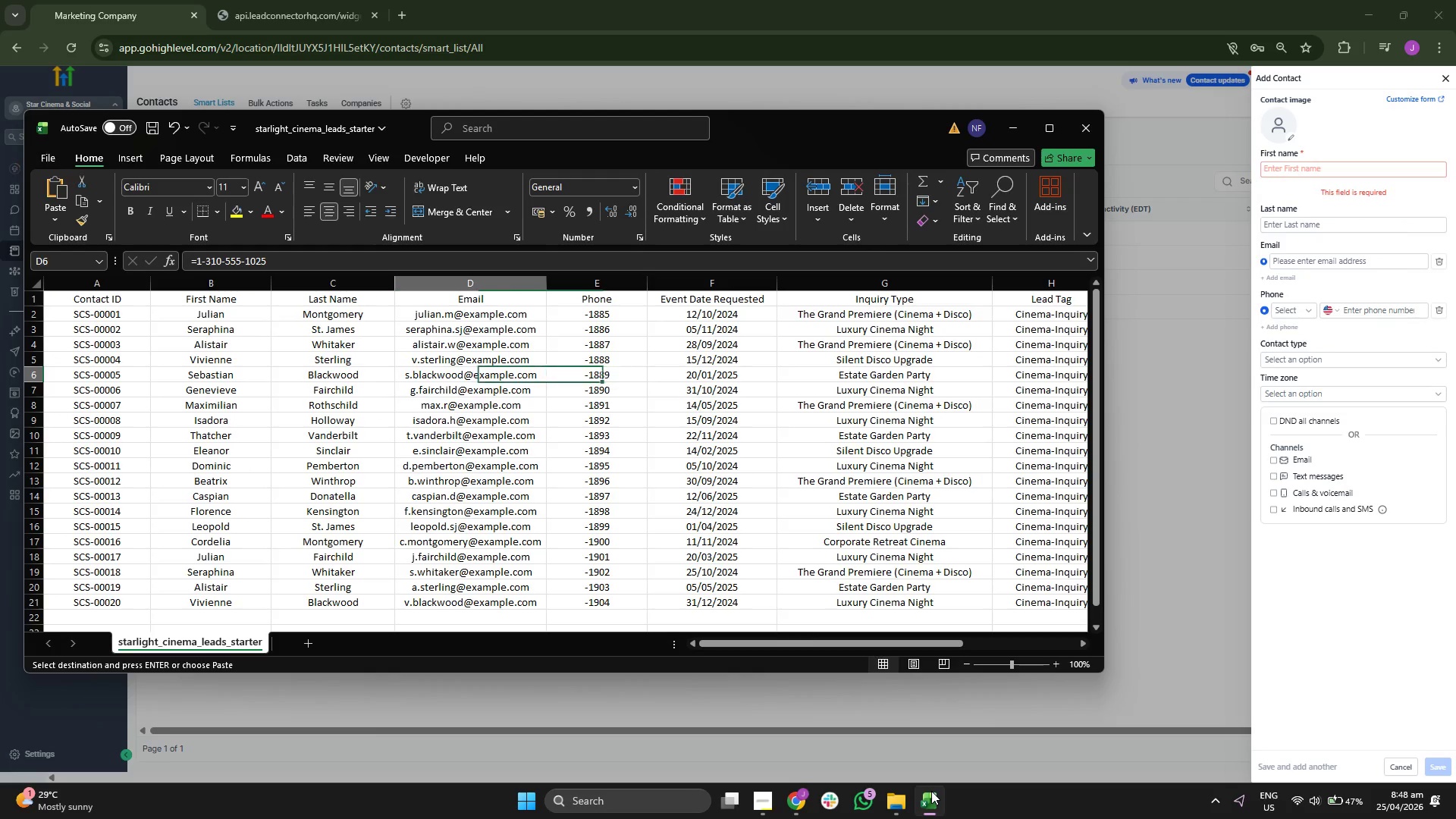 
key(ArrowLeft)
 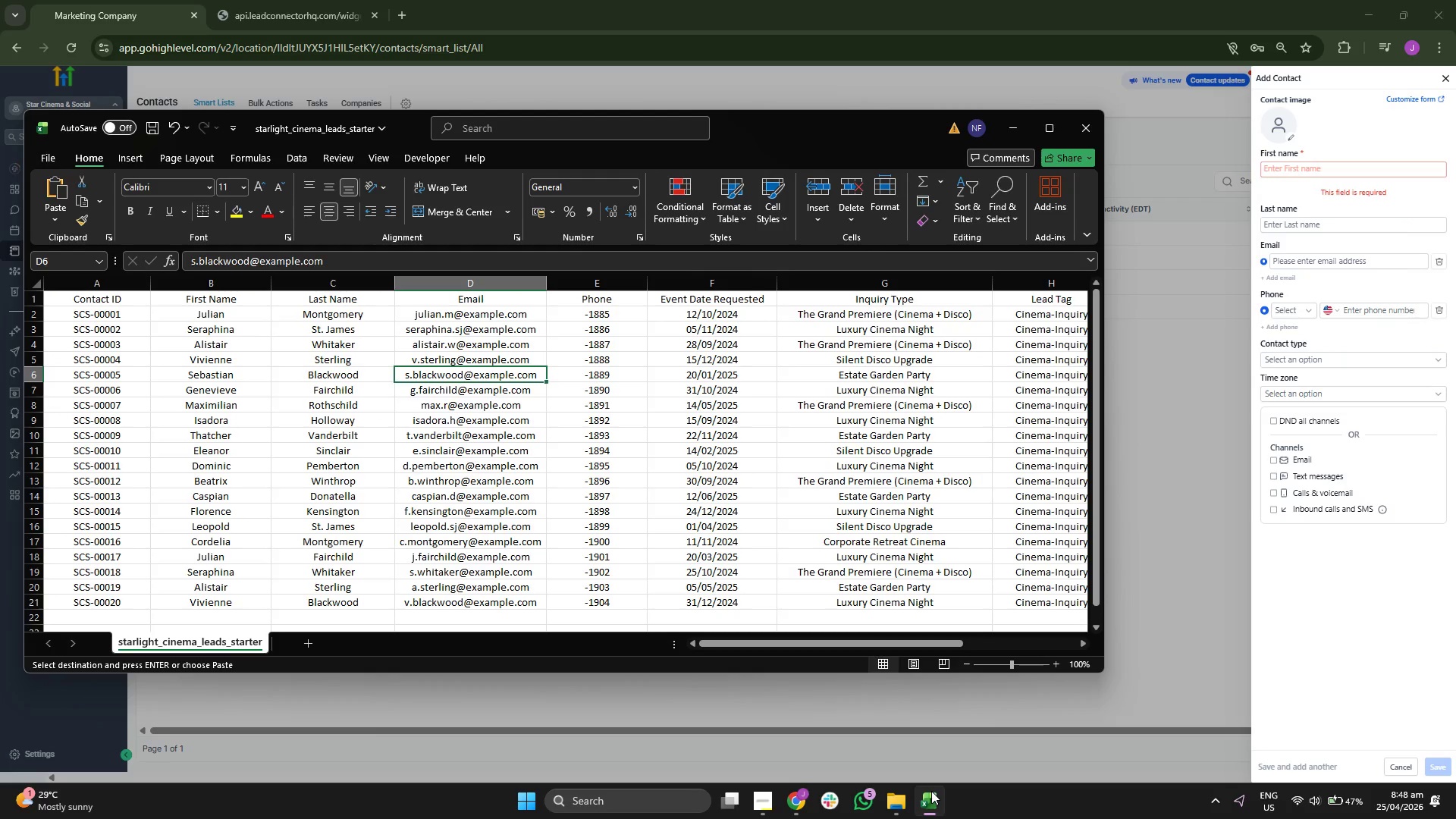 
key(Control+ControlLeft)
 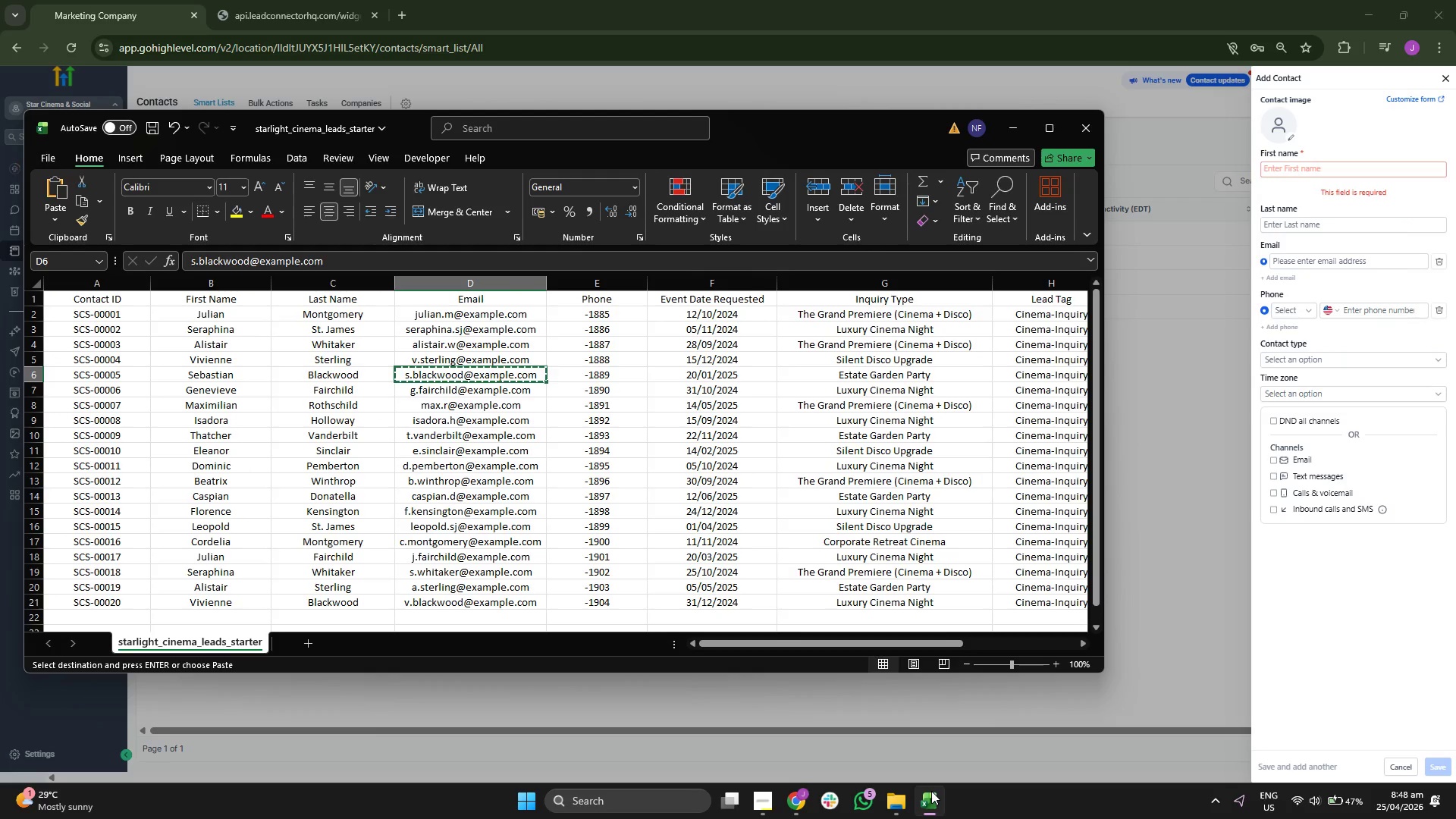 
key(Control+C)
 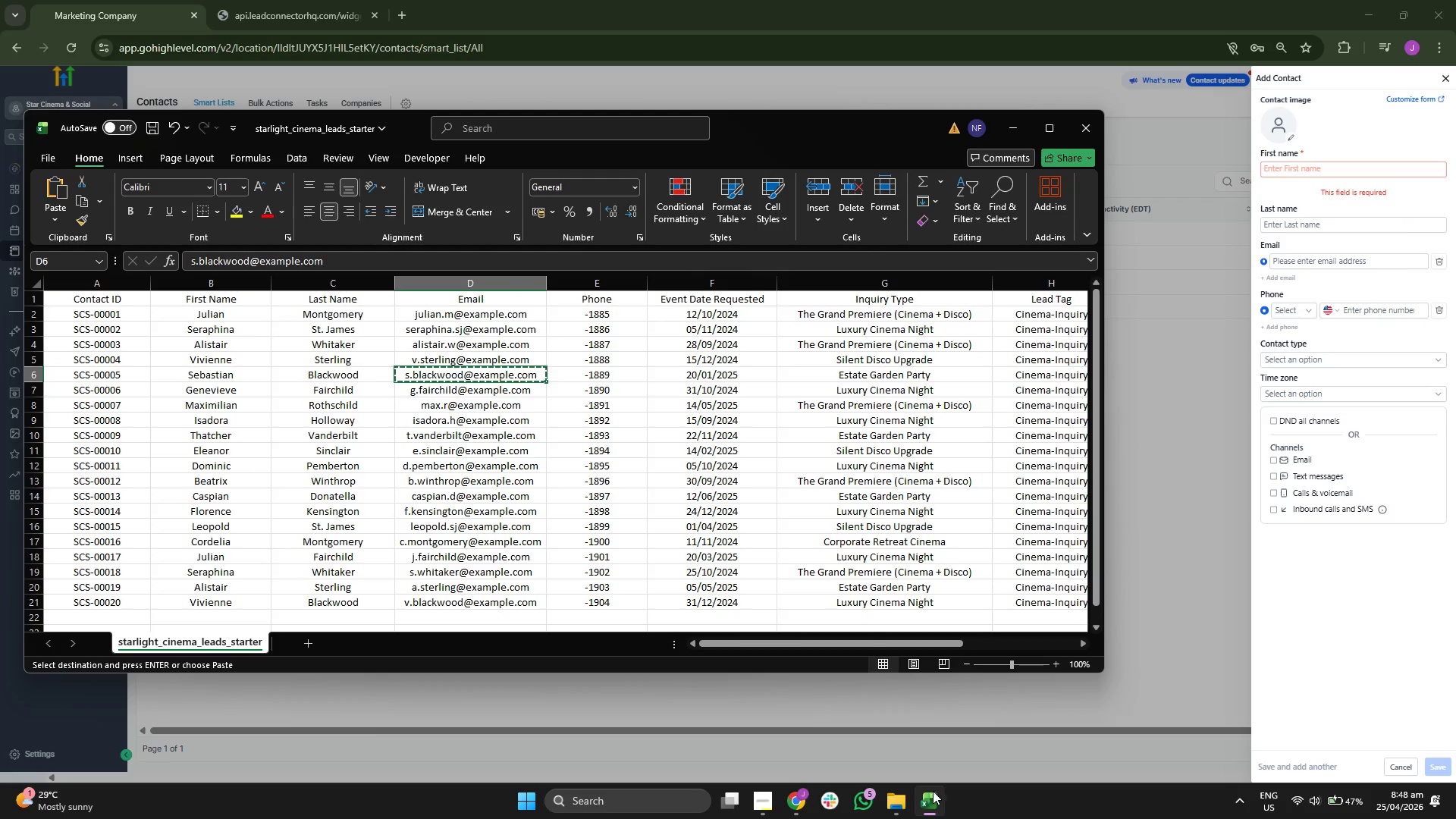 
key(ArrowRight)
 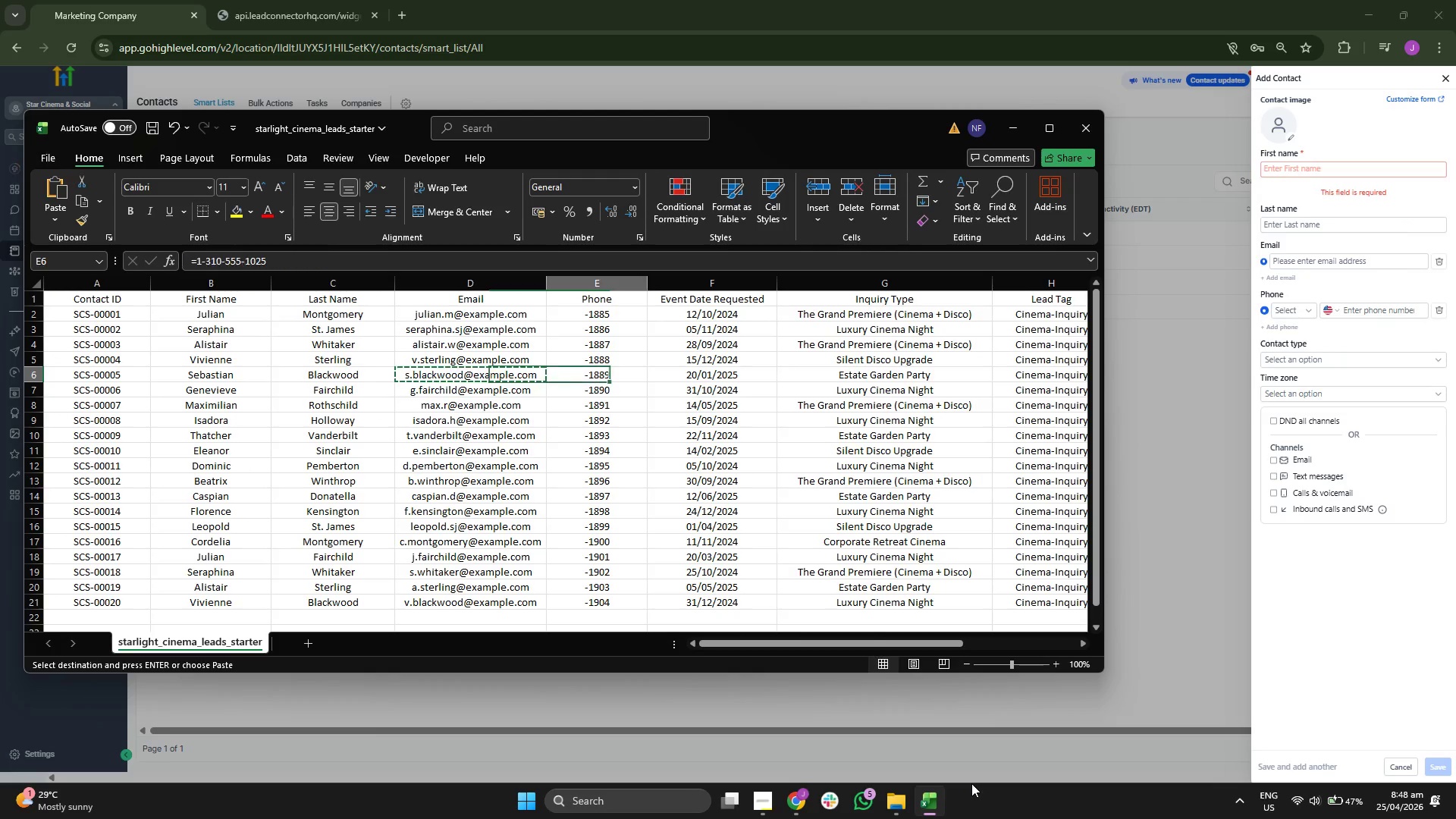 
key(ArrowRight)
 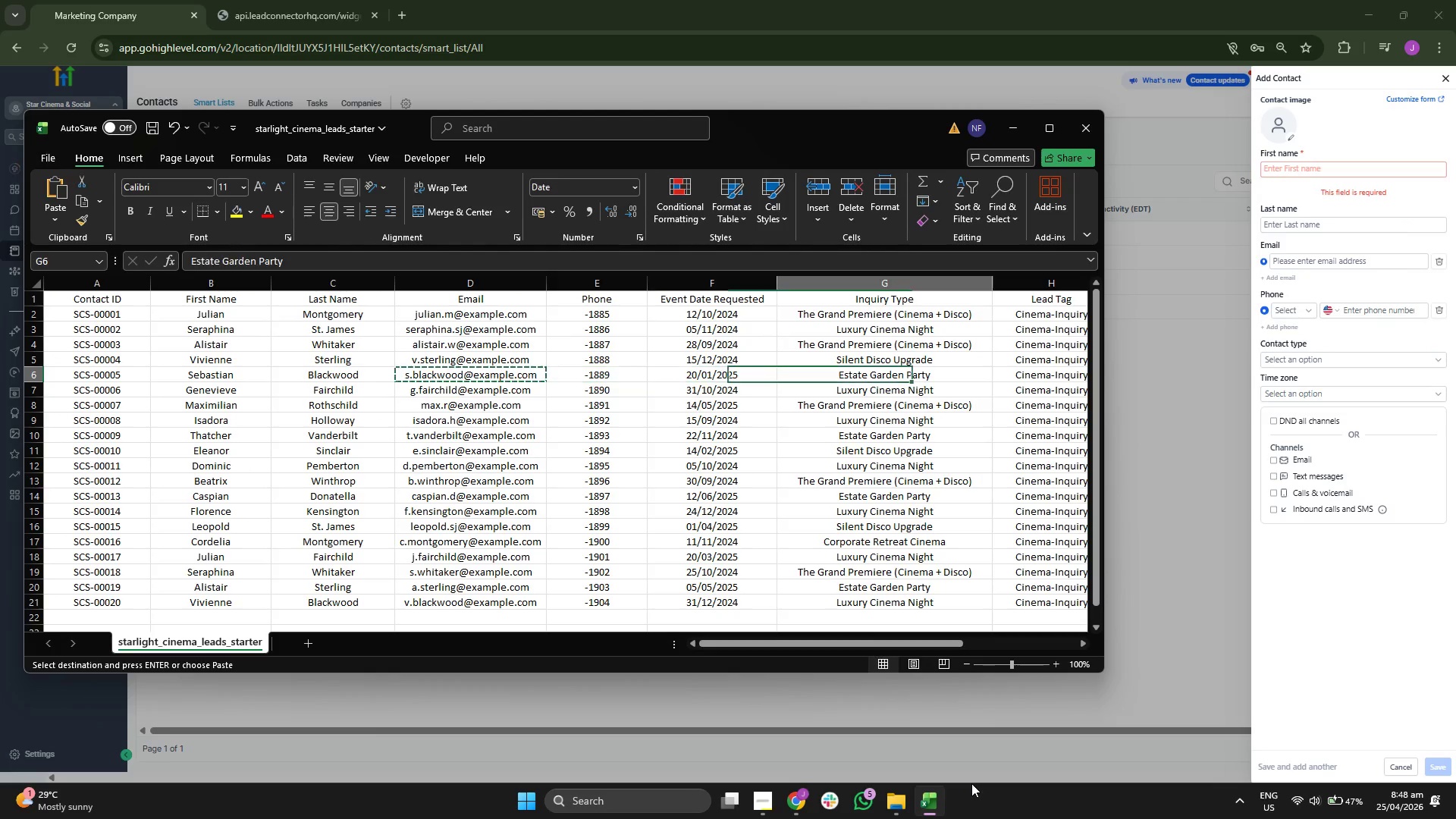 
key(ArrowRight)
 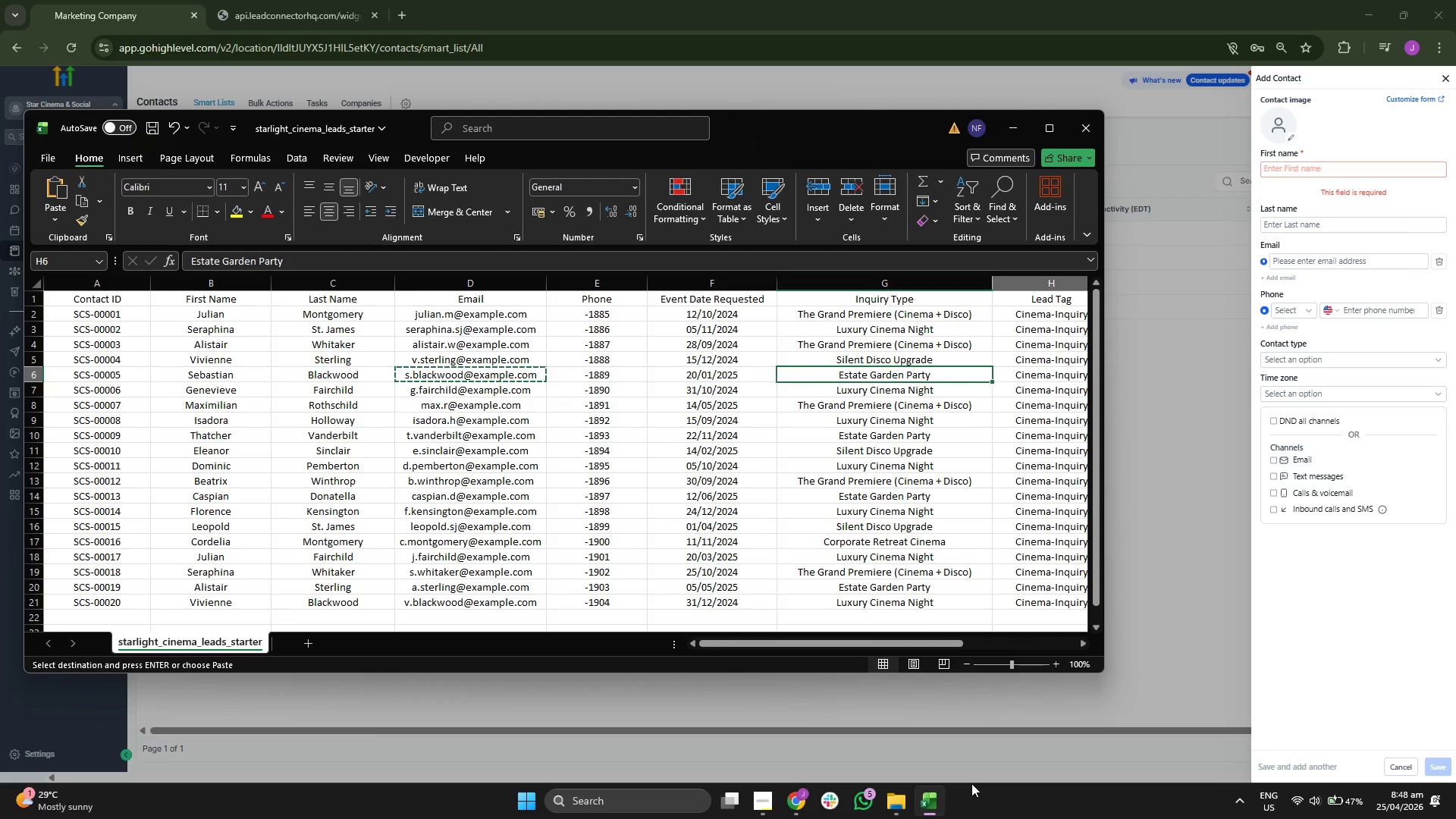 
key(ArrowRight)
 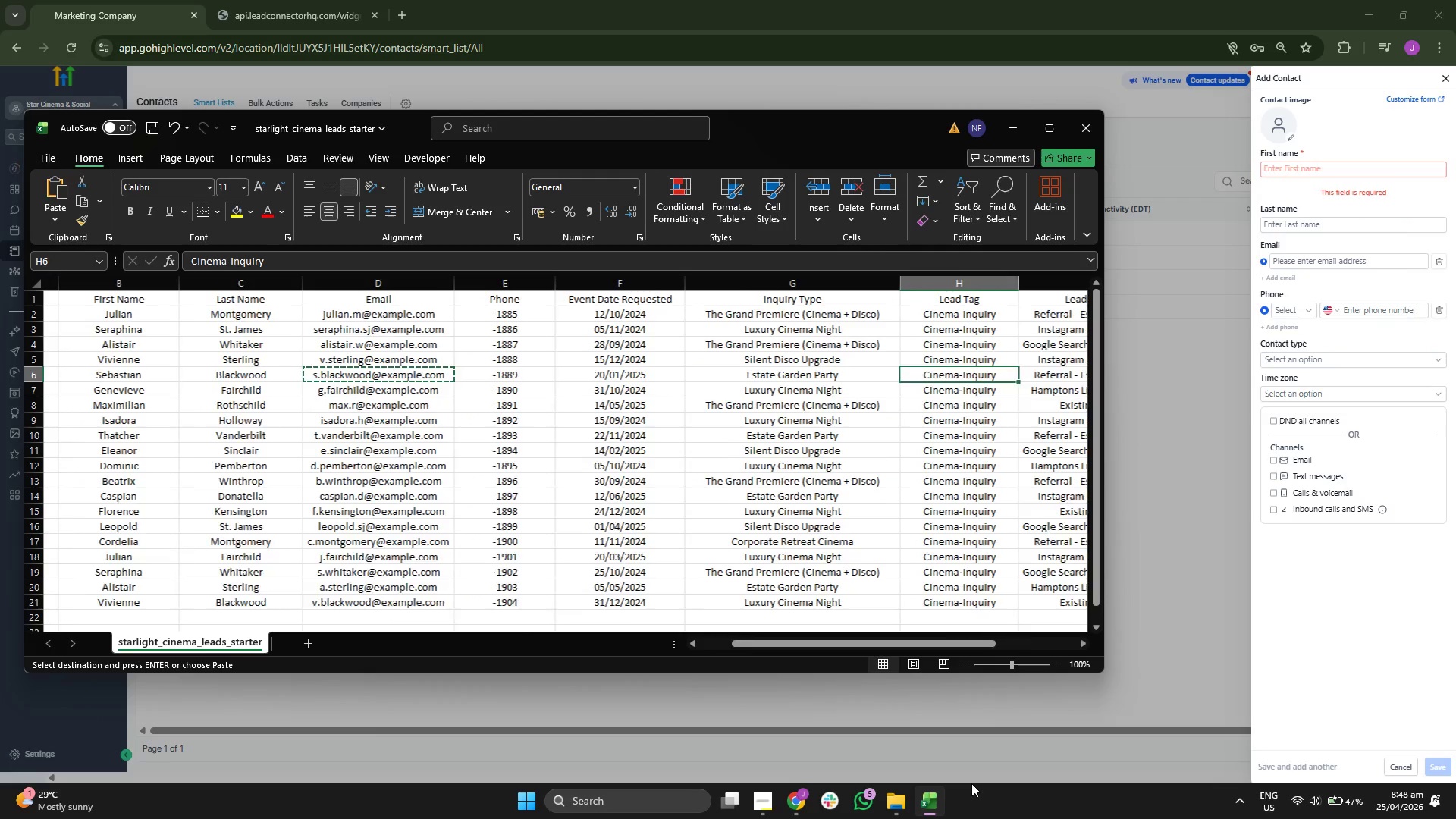 
key(ArrowRight)
 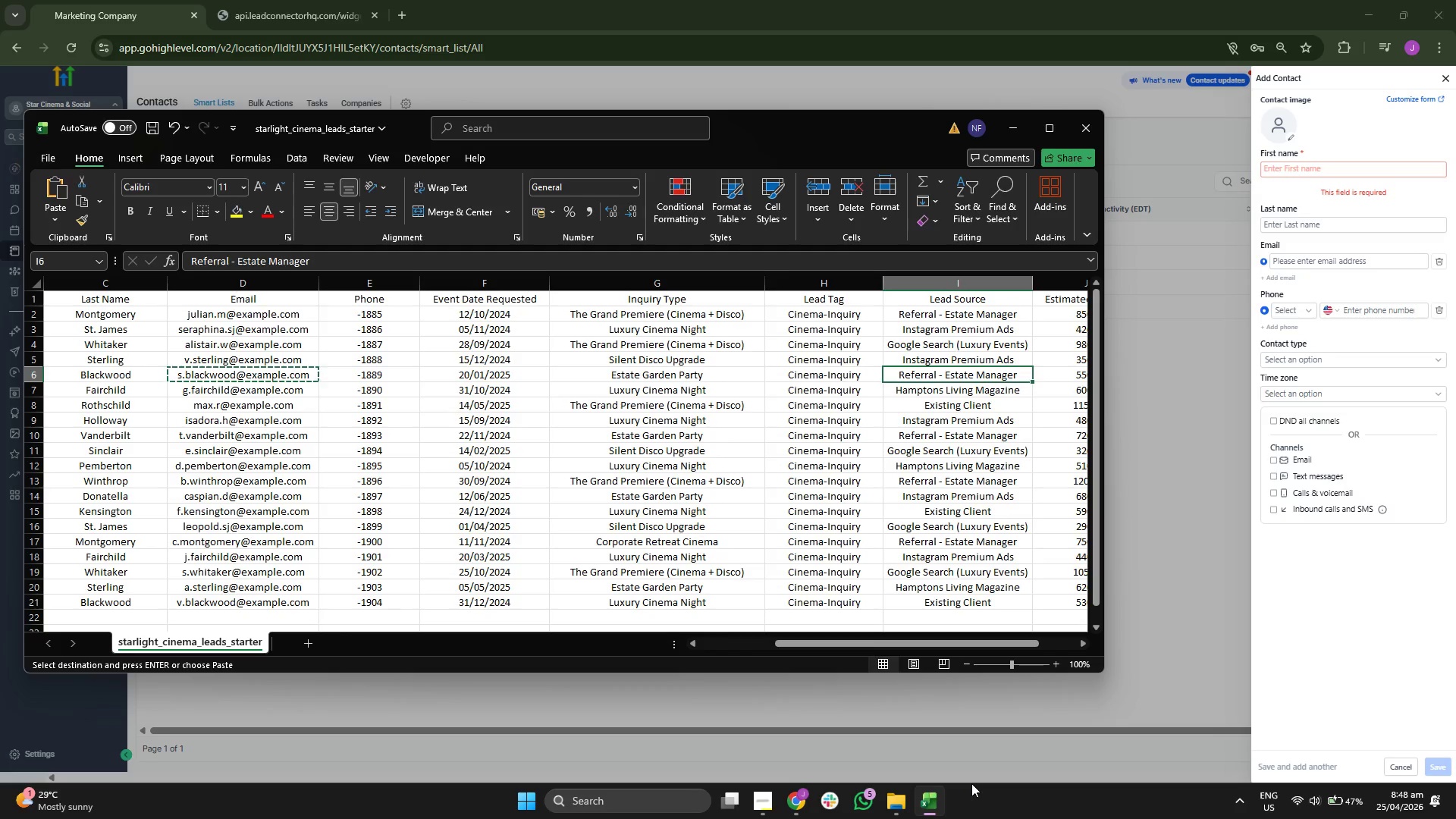 
key(ArrowLeft)
 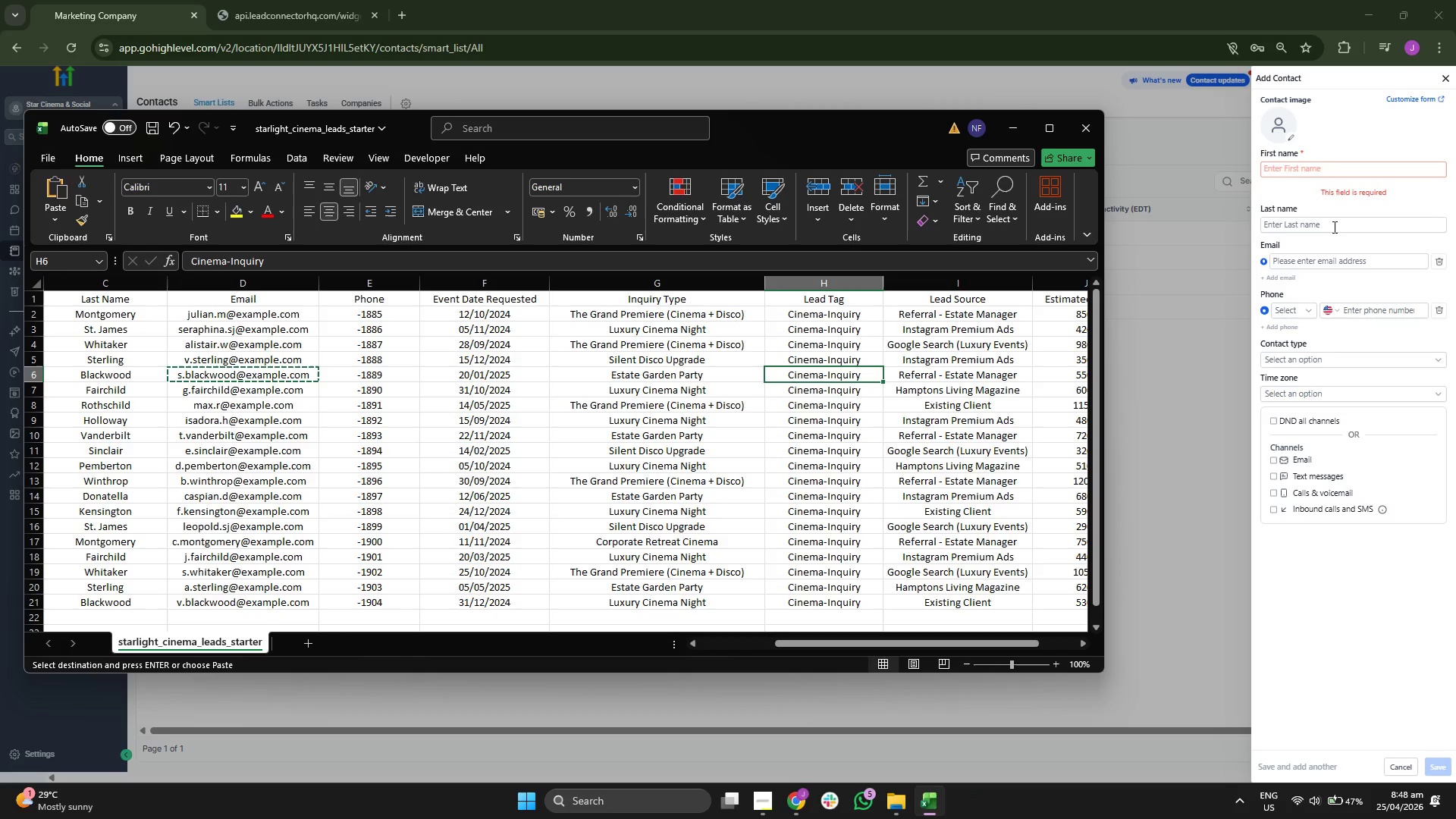 
left_click([1329, 265])
 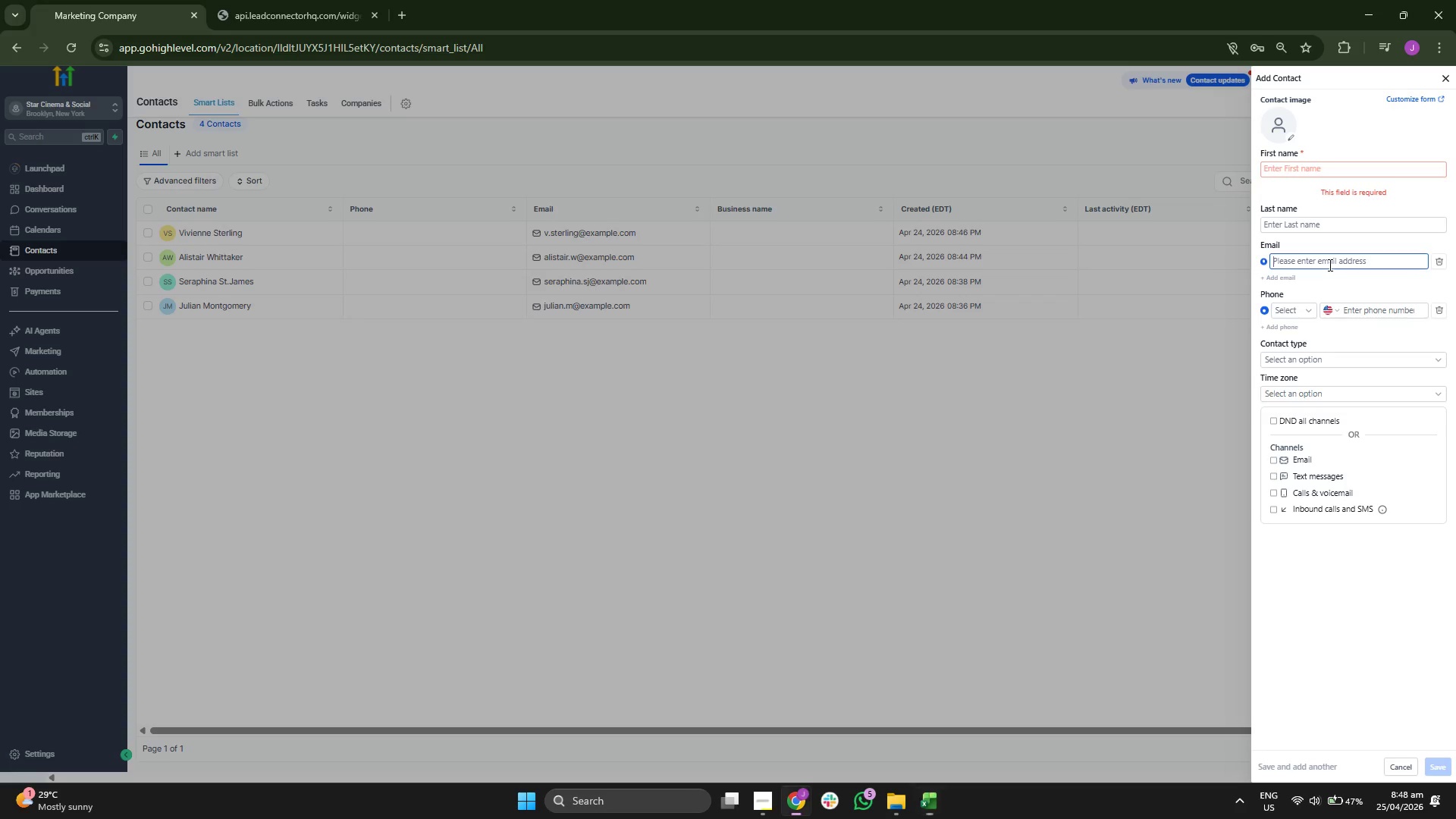 
key(Control+ControlLeft)
 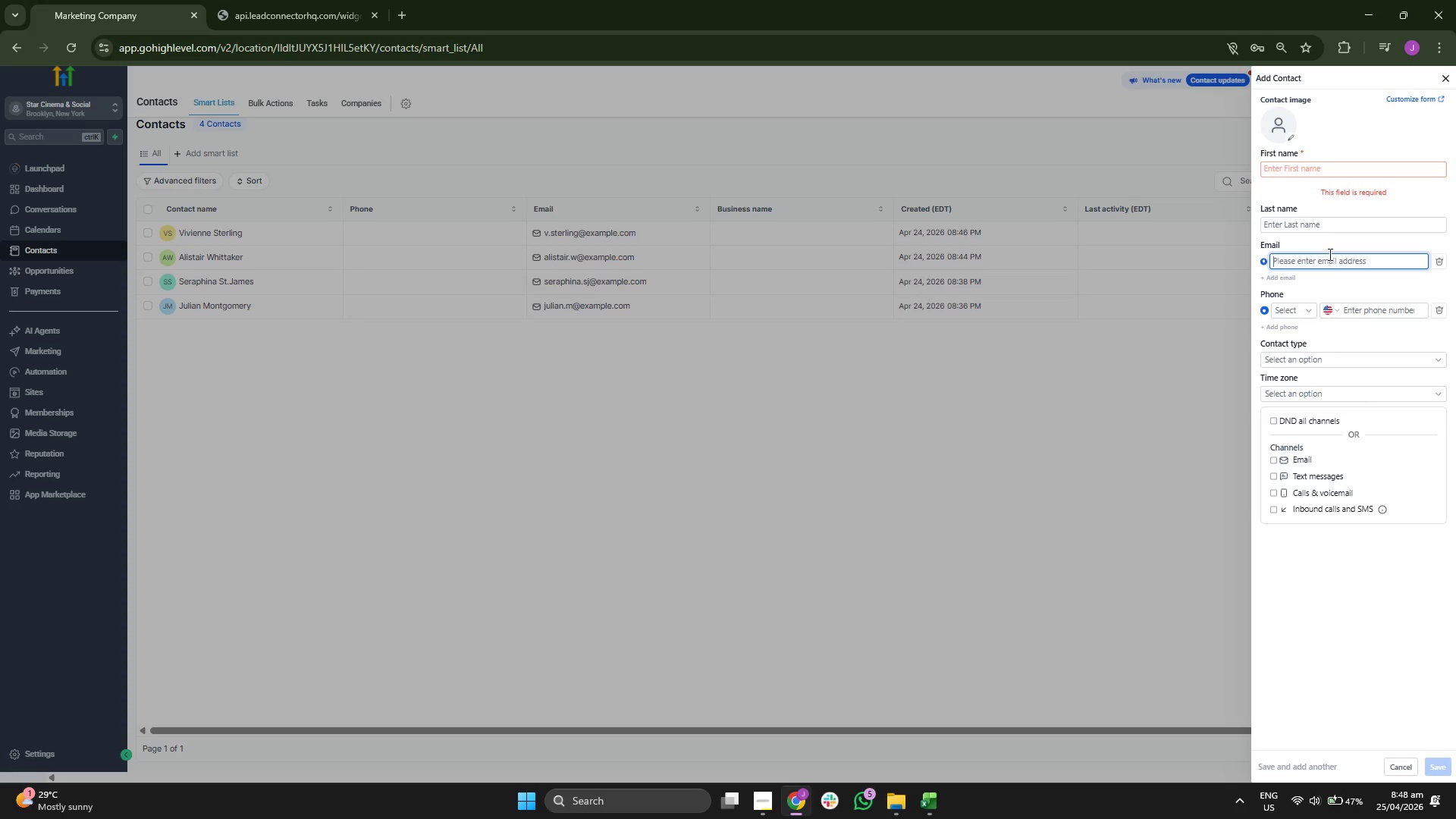 
key(Control+V)
 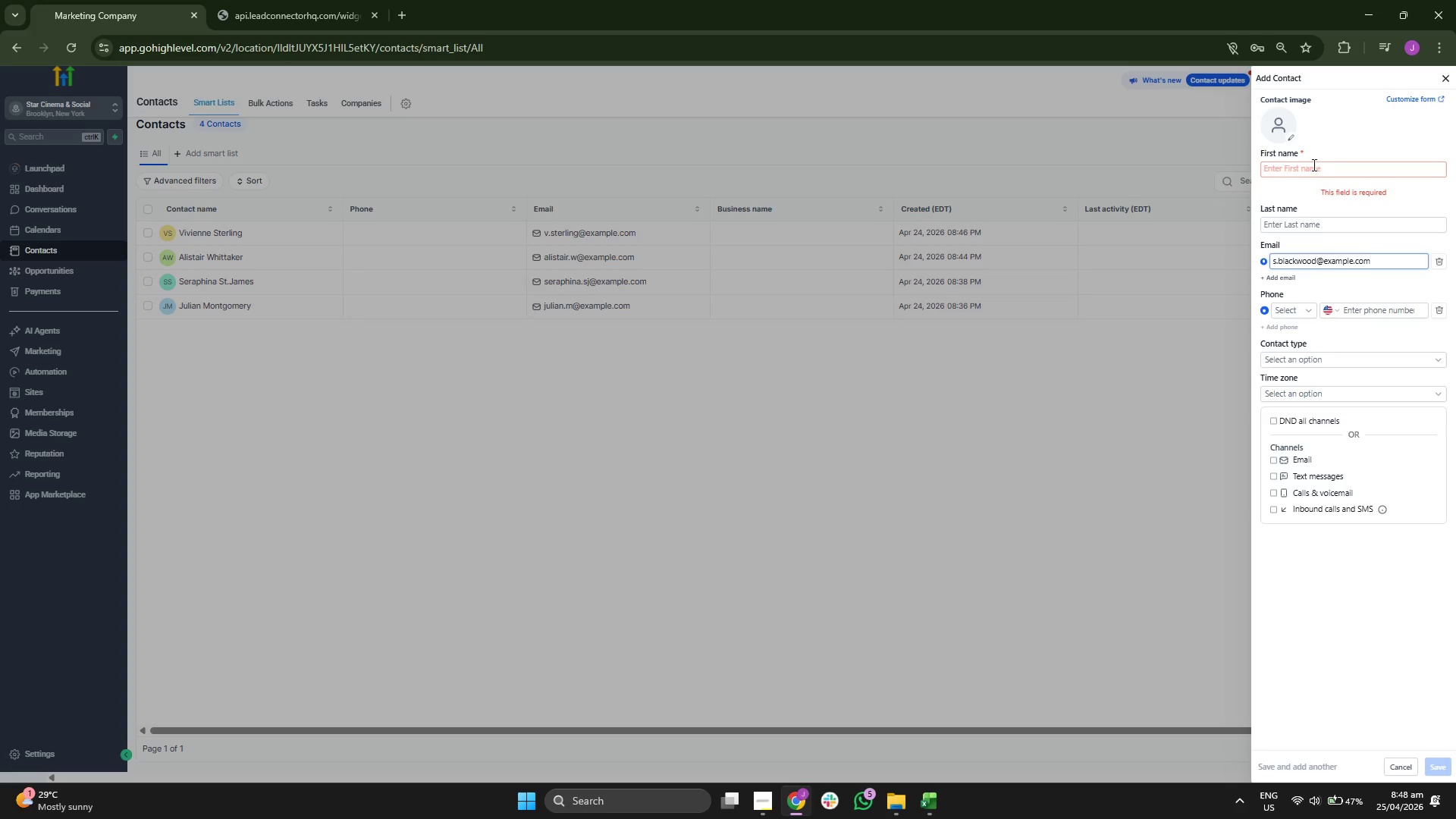 
double_click([1315, 167])
 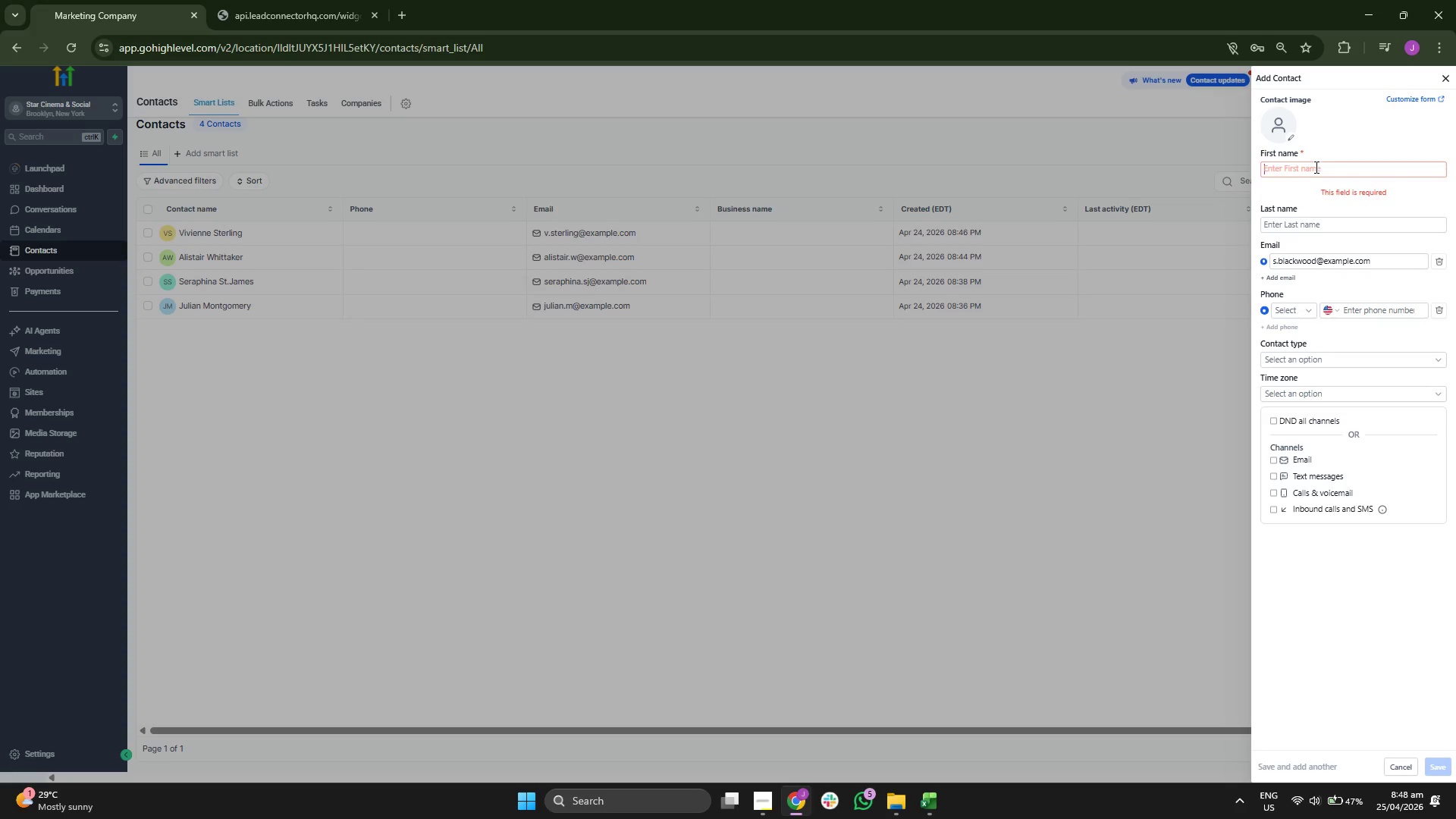 
type(sE)
key(Backspace)
key(Backspace)
type(SEba)
key(Backspace)
key(Backspace)
key(Backspace)
type(s)
key(Backspace)
type(ebastic)
key(Backspace)
type(an)
key(Tab)
type(Blakk)
key(Backspace)
key(Backspace)
type(akwoo)
key(Backspace)
key(Backspace)
key(Backspace)
key(Backspace)
key(Backspace)
type(ckwood)
 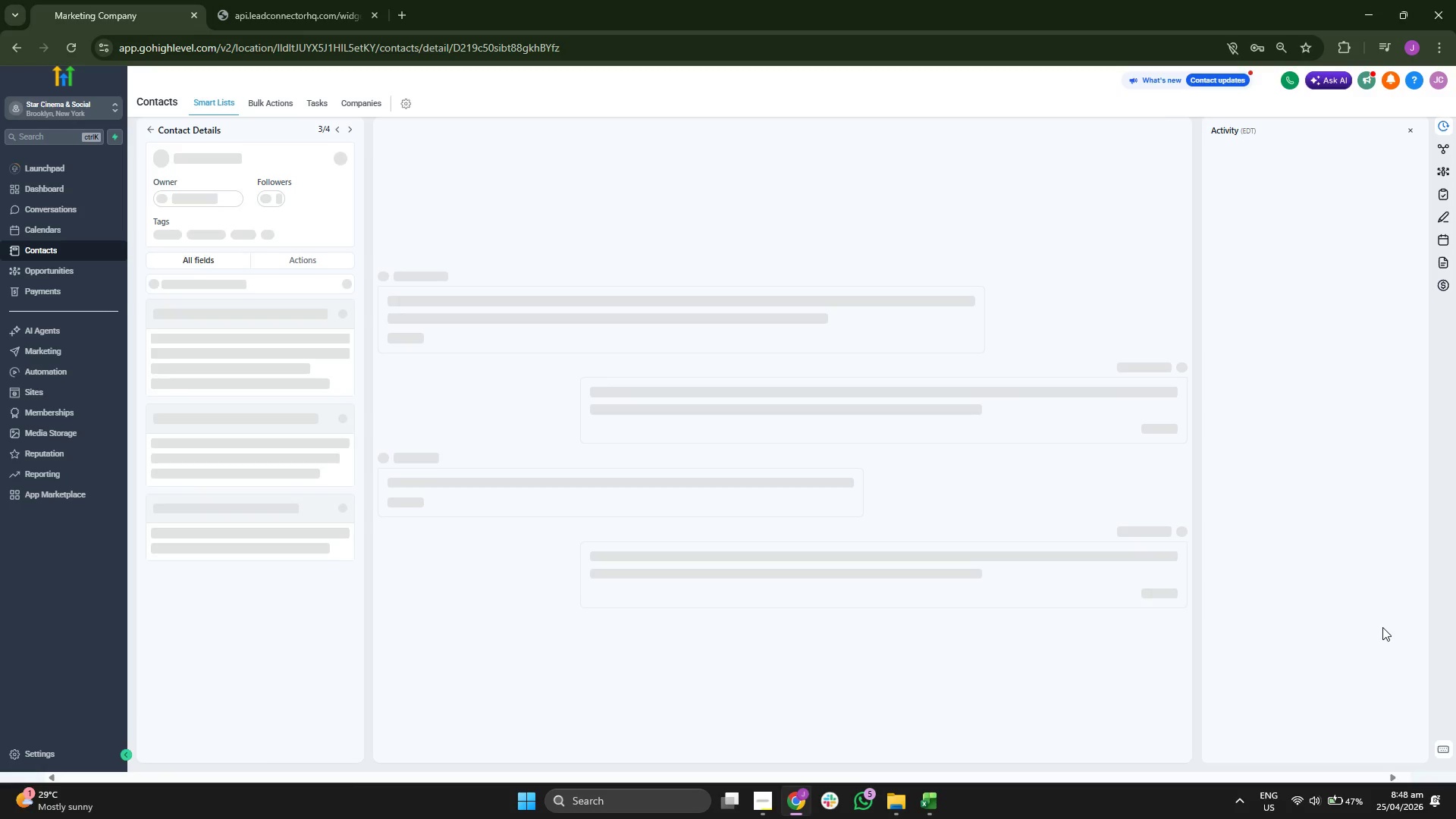 
wait(5.16)
 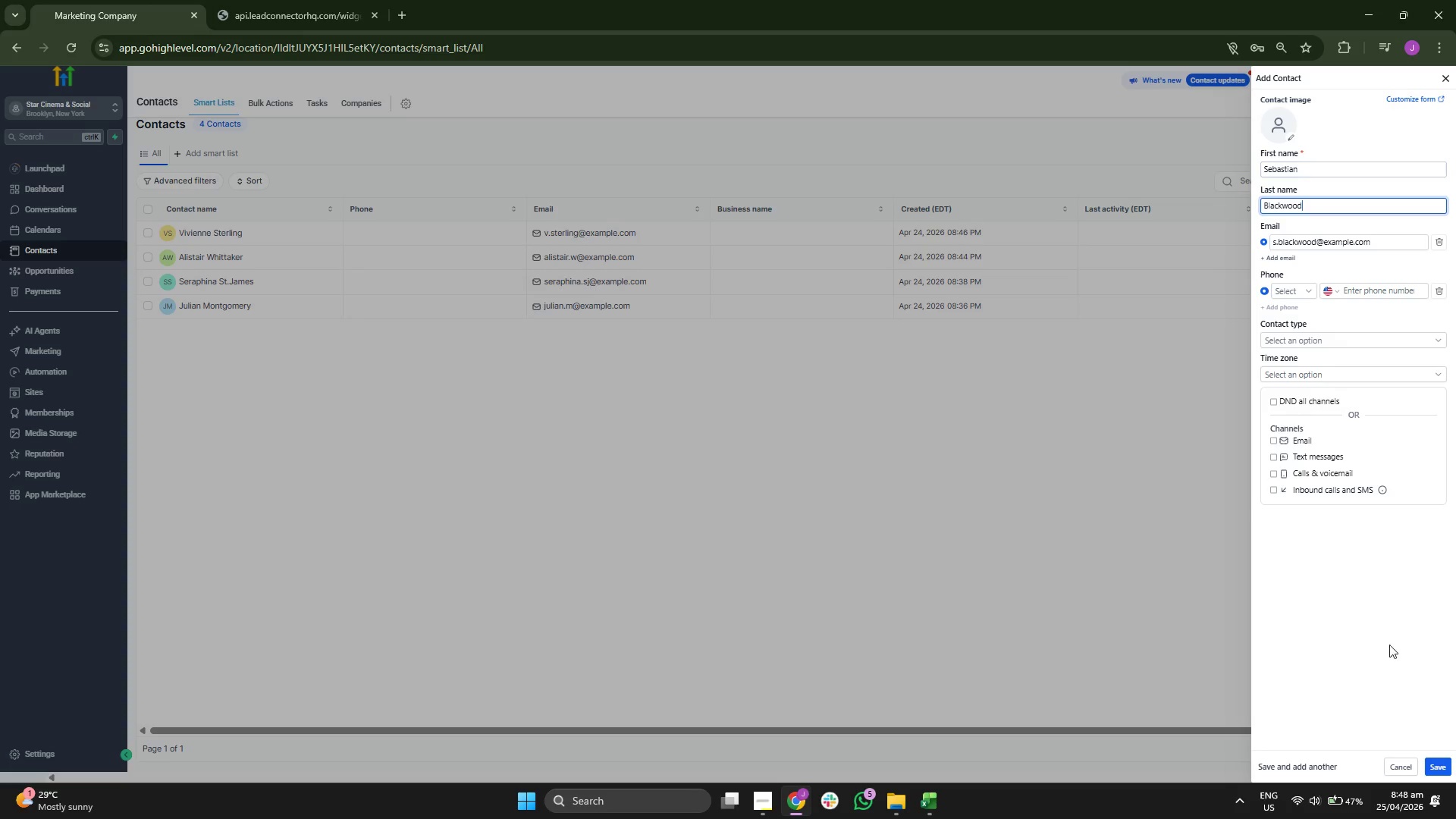 
scroll: coordinate [286, 409], scroll_direction: down, amount: 1.0
 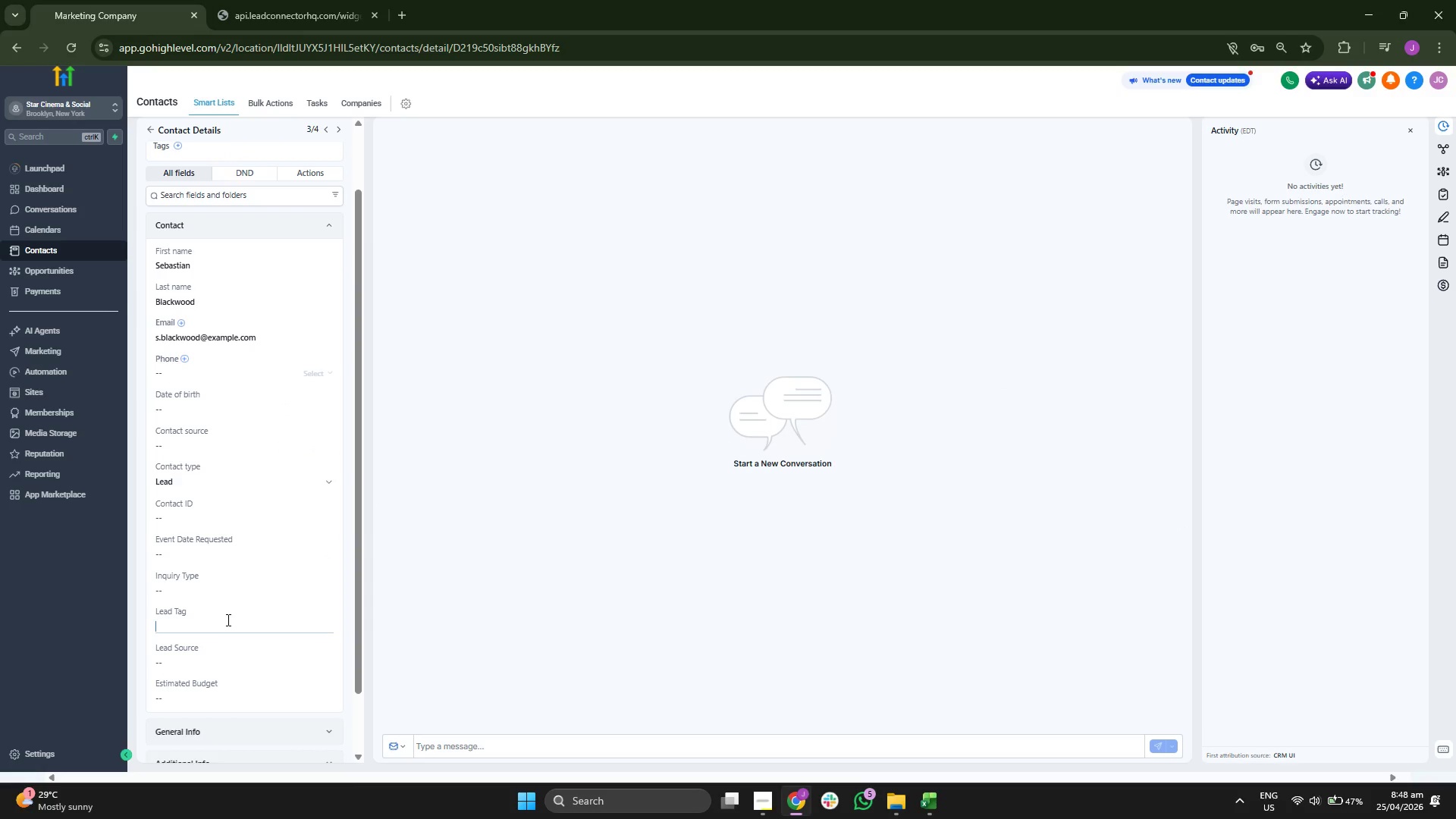 
type(Cinema-Inquiery)
key(Backspace)
key(Backspace)
type(ry)
key(Backspace)
key(Backspace)
type(ry)
key(Backspace)
key(Backspace)
key(Backspace)
type(ry)
 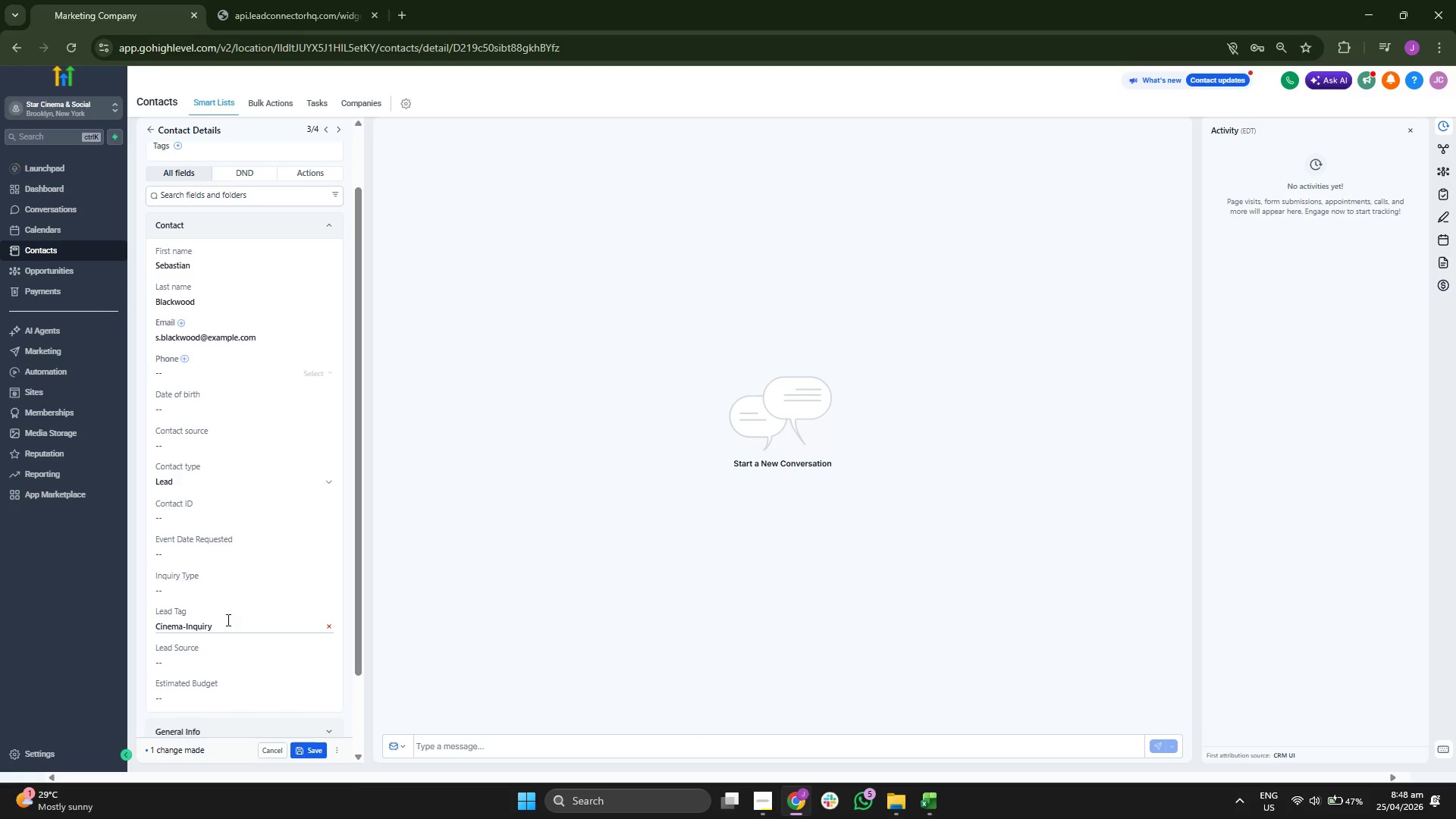 
scroll: coordinate [227, 616], scroll_direction: up, amount: 1.0
 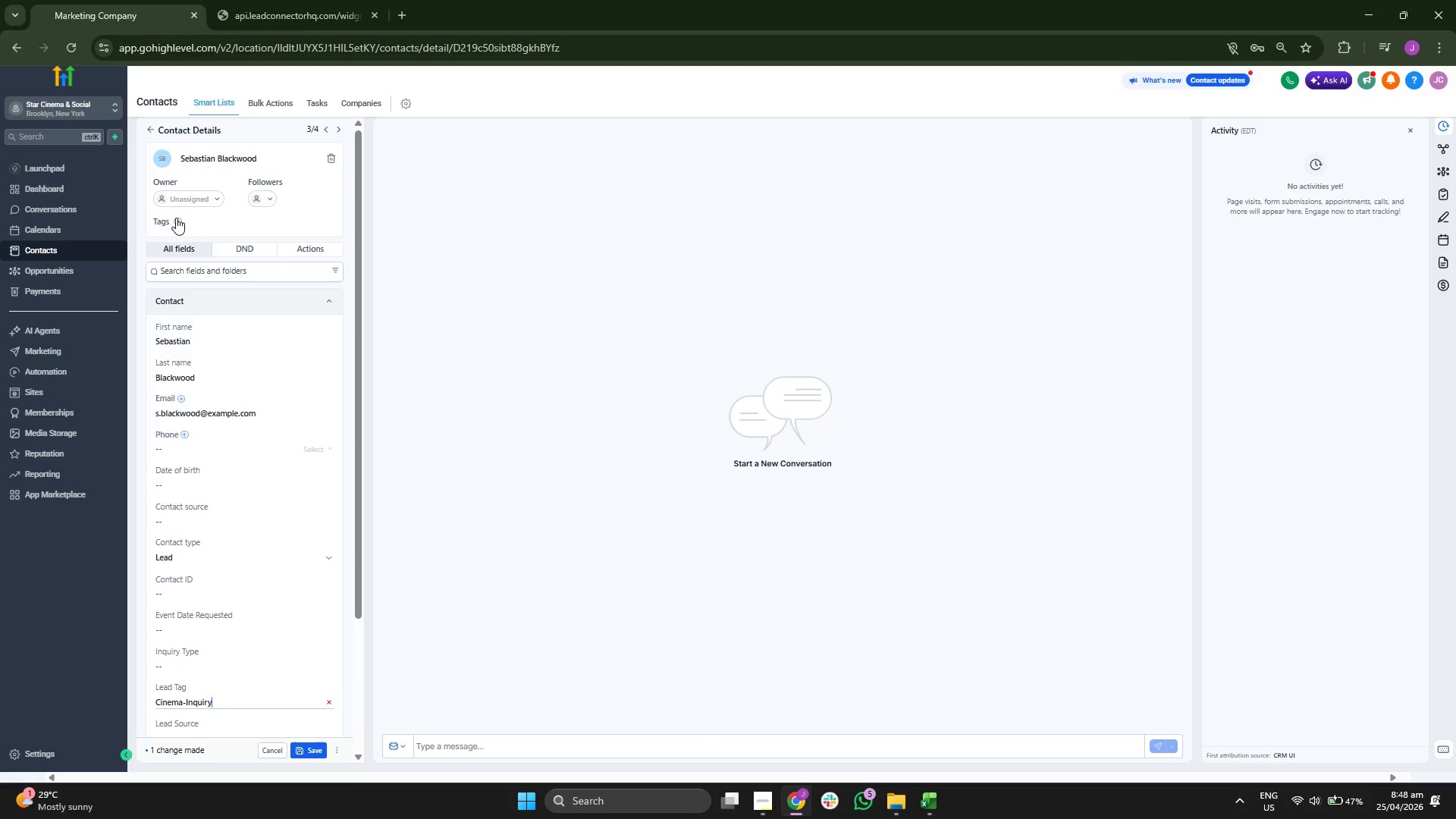 
left_click([176, 221])
 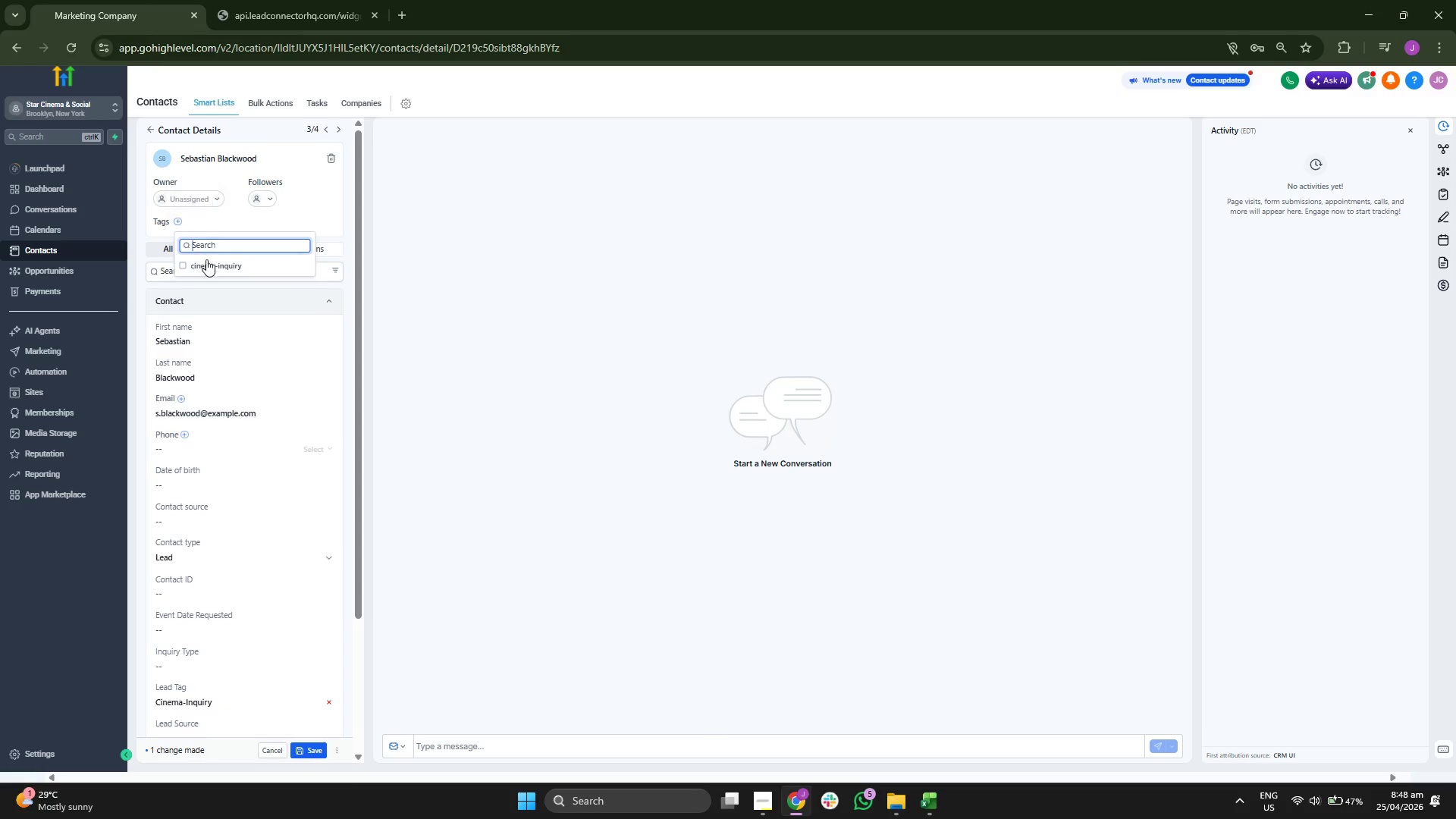 
left_click([208, 260])
 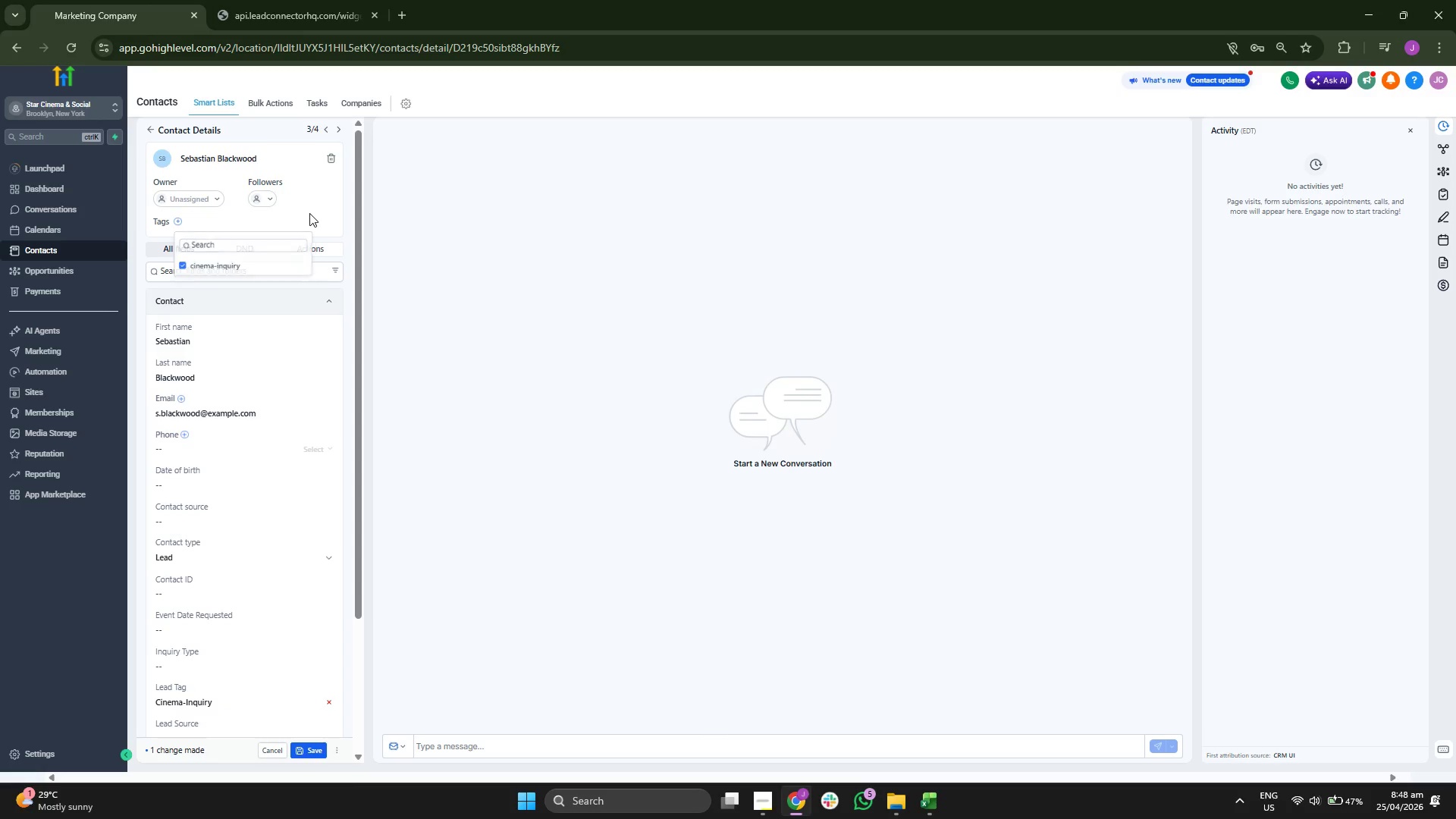 
scroll: coordinate [296, 328], scroll_direction: down, amount: 3.0
 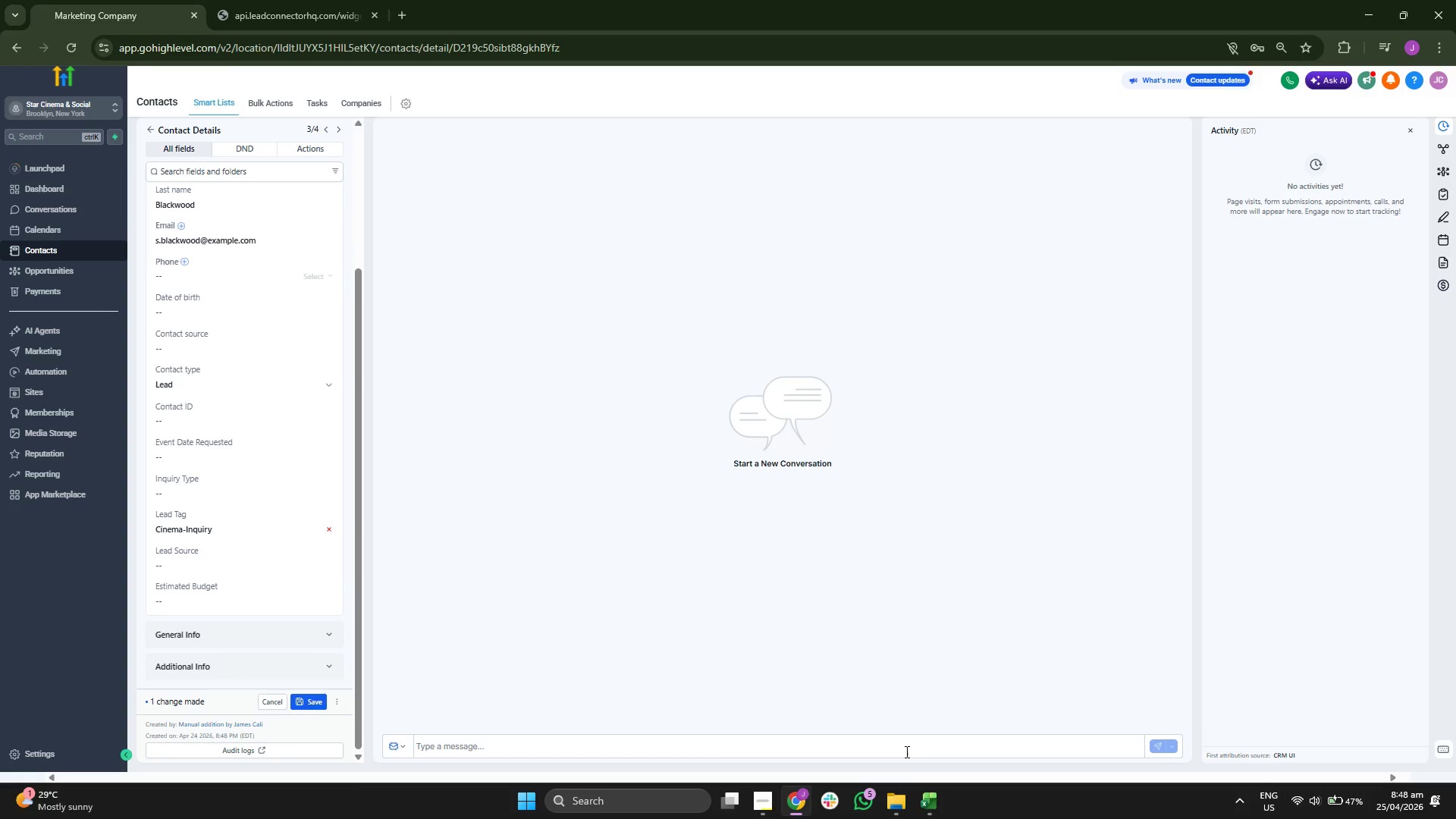 
left_click([230, 422])
 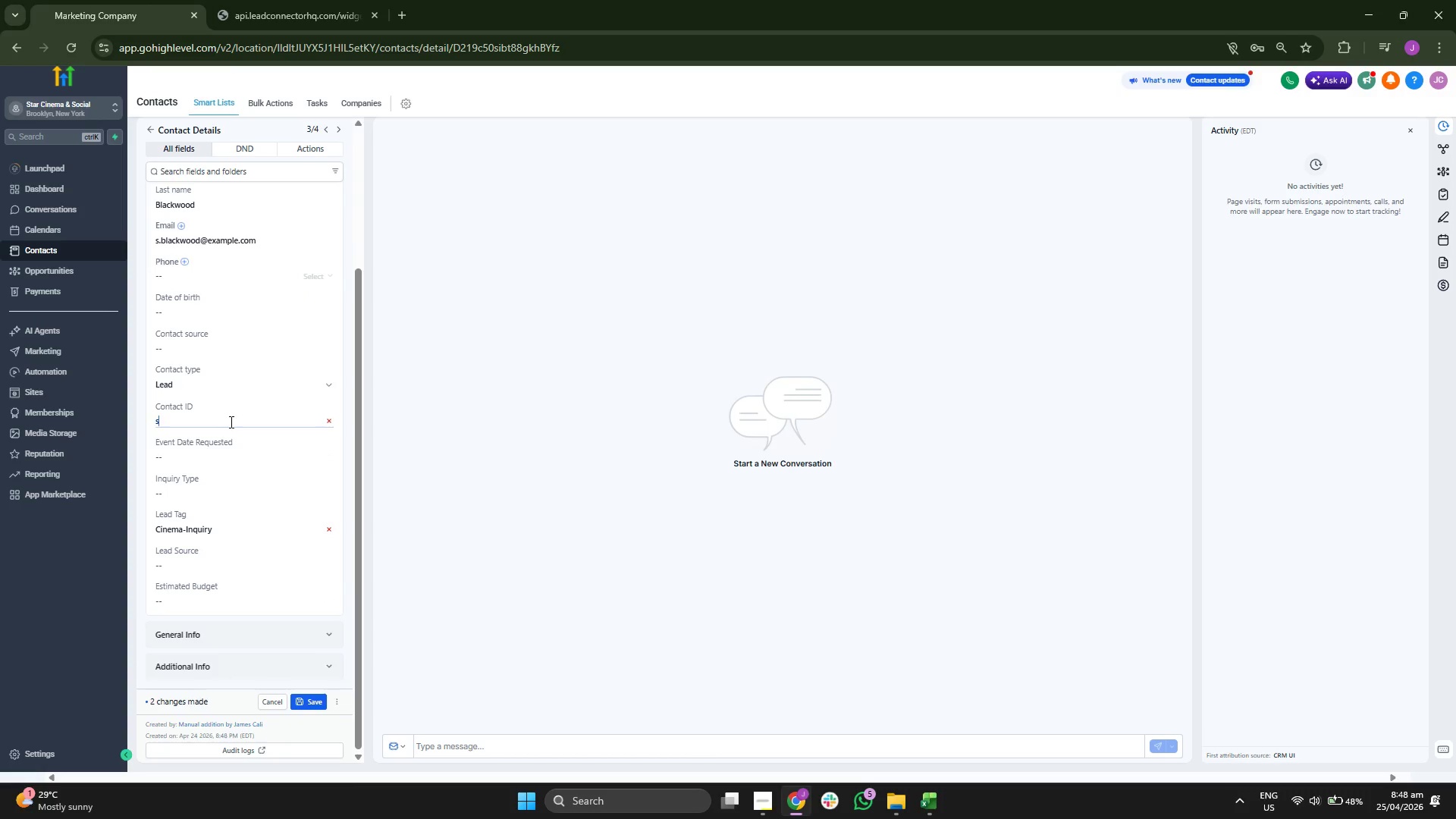 
type(s)
key(Backspace)
type(SCS-00005)
 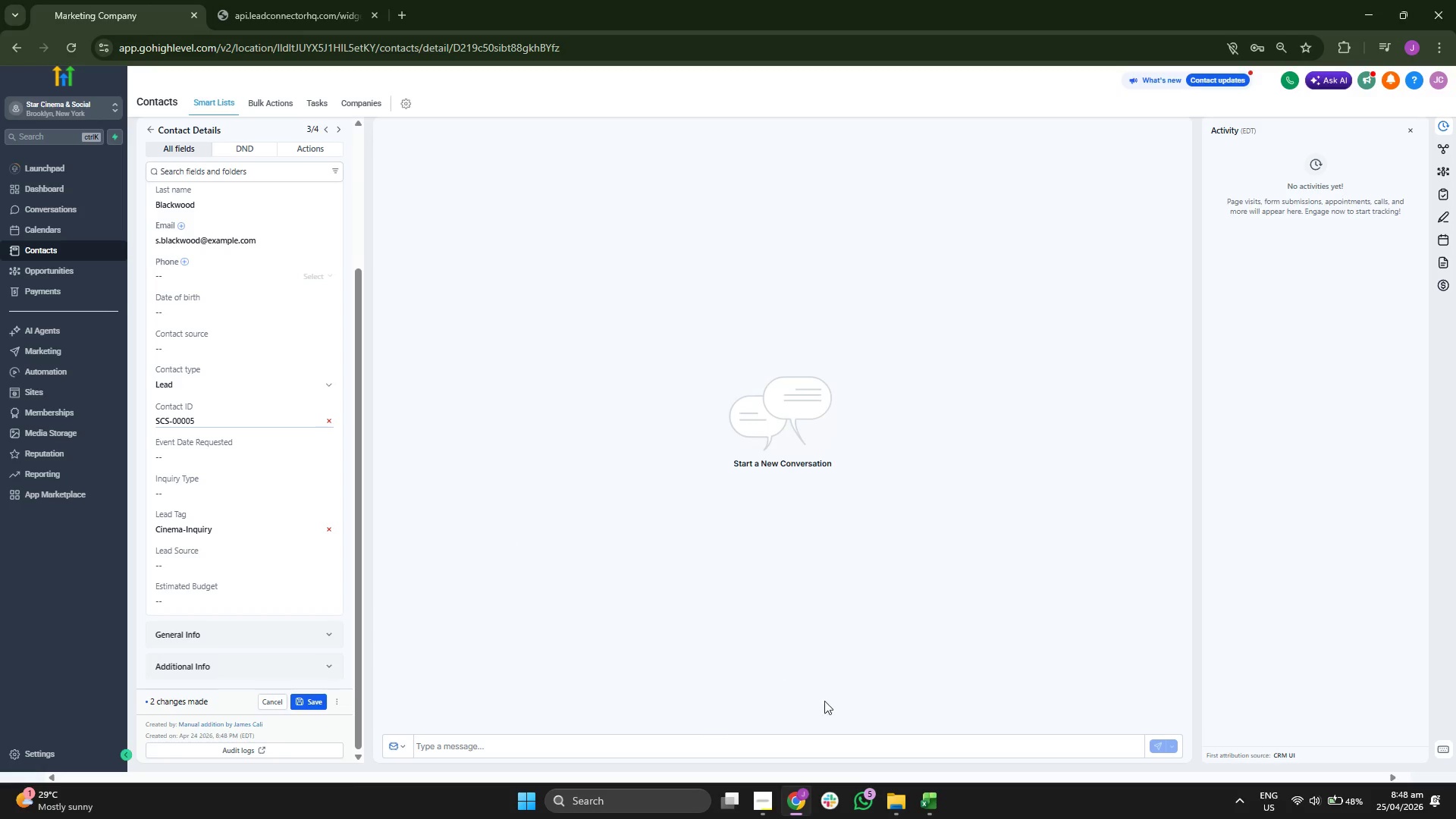 
left_click([933, 804])
 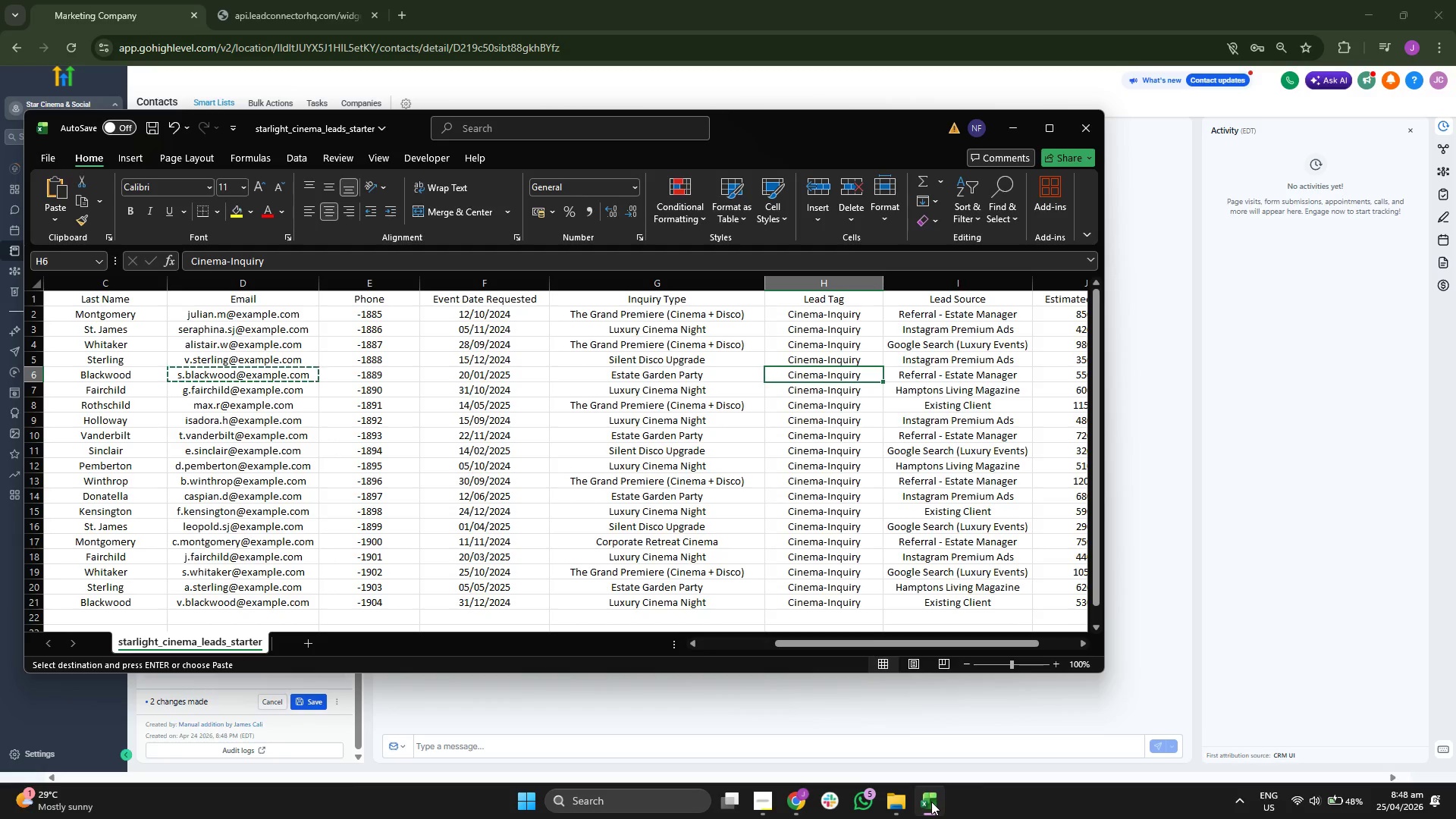 
key(ArrowLeft)
 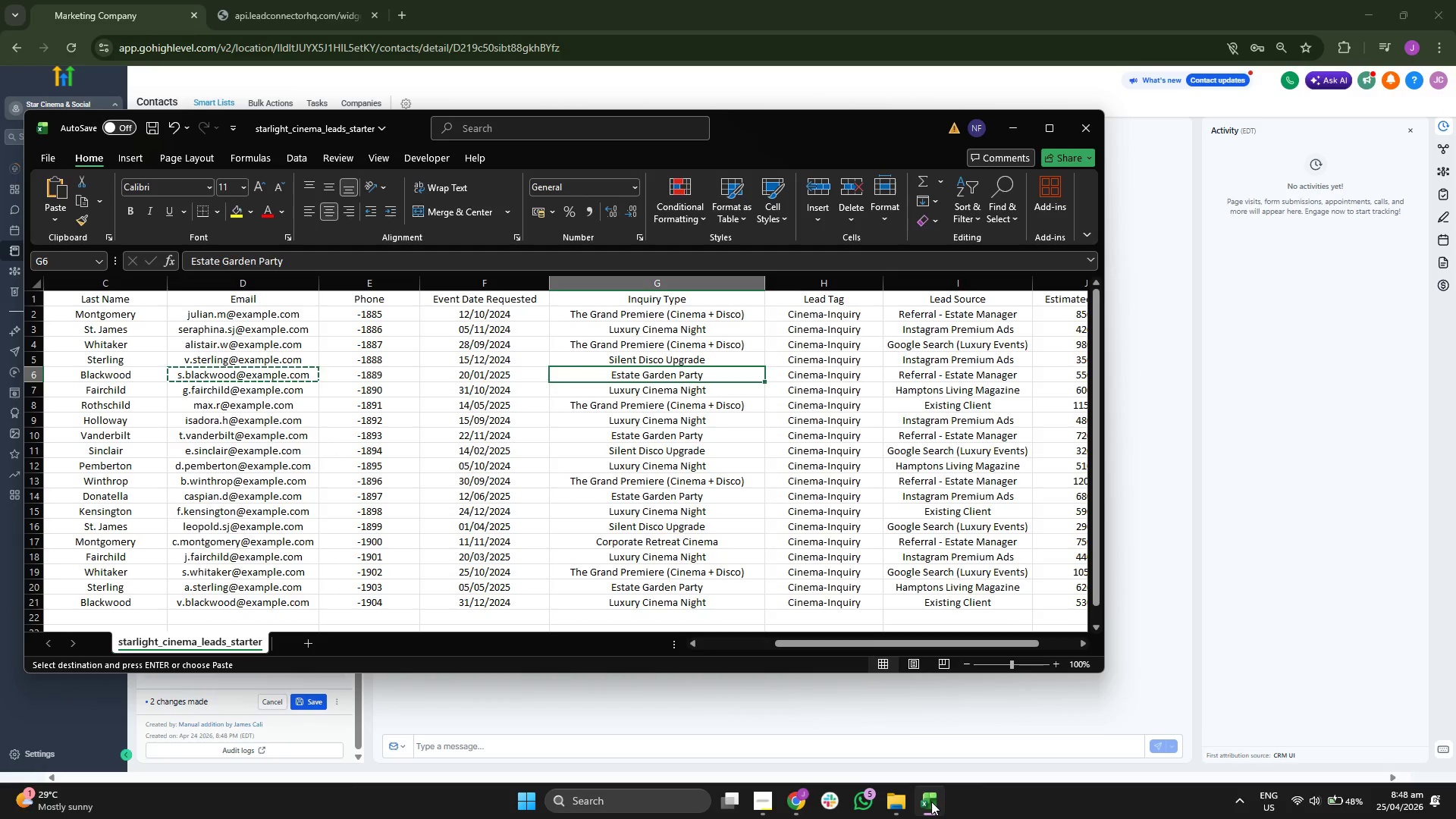 
key(Control+ControlLeft)
 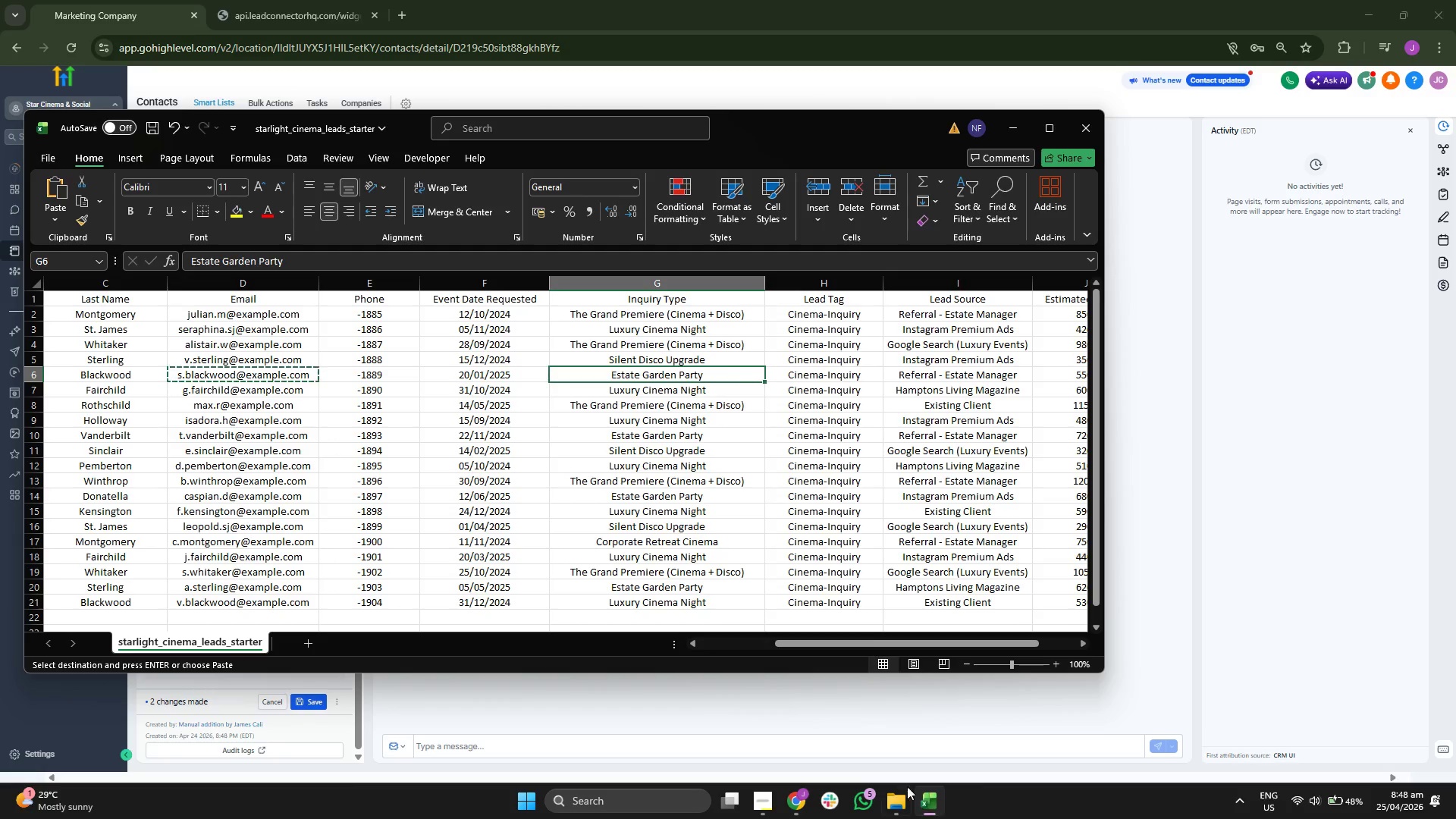 
key(Control+C)
 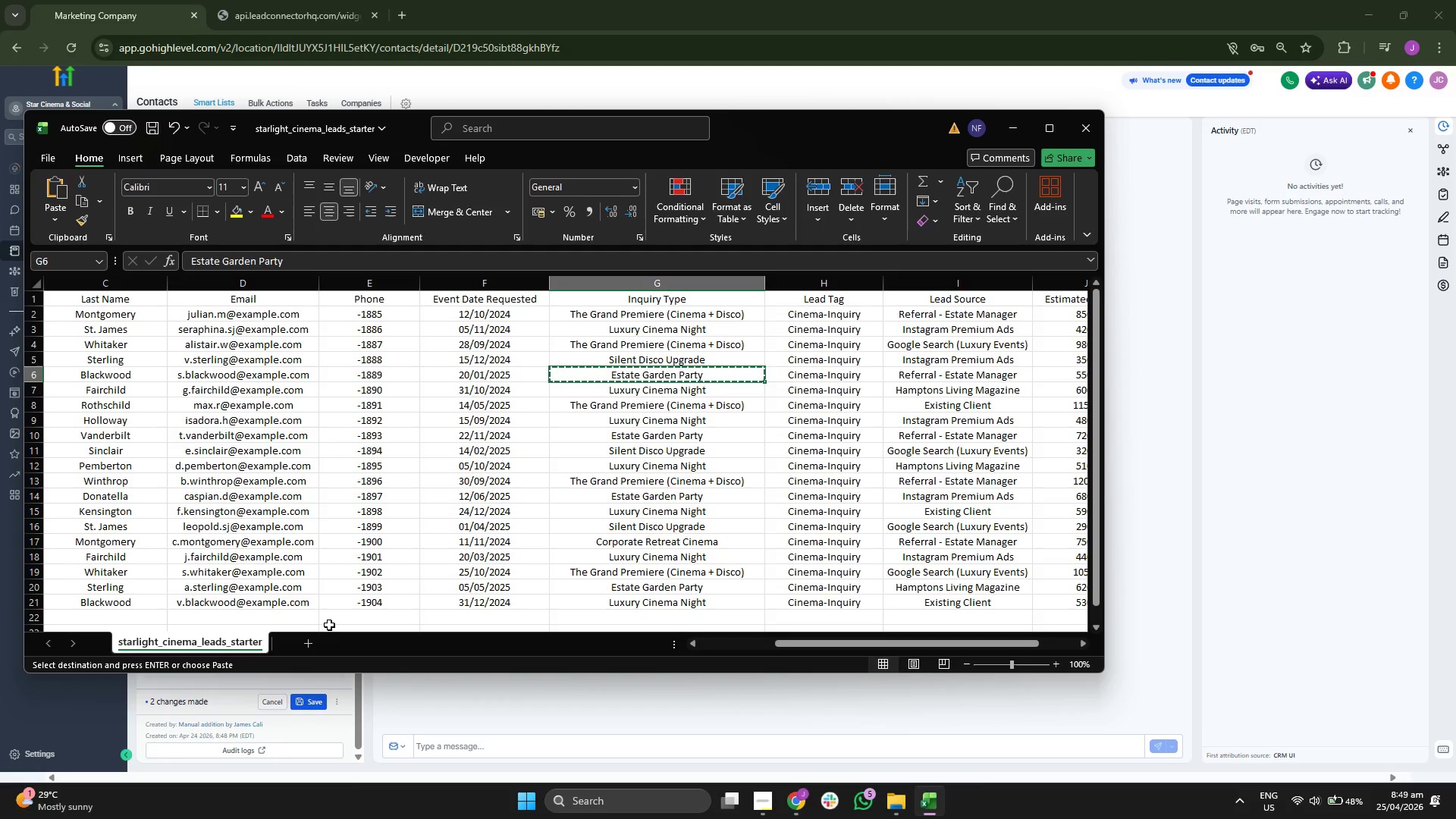 
left_click([338, 673])
 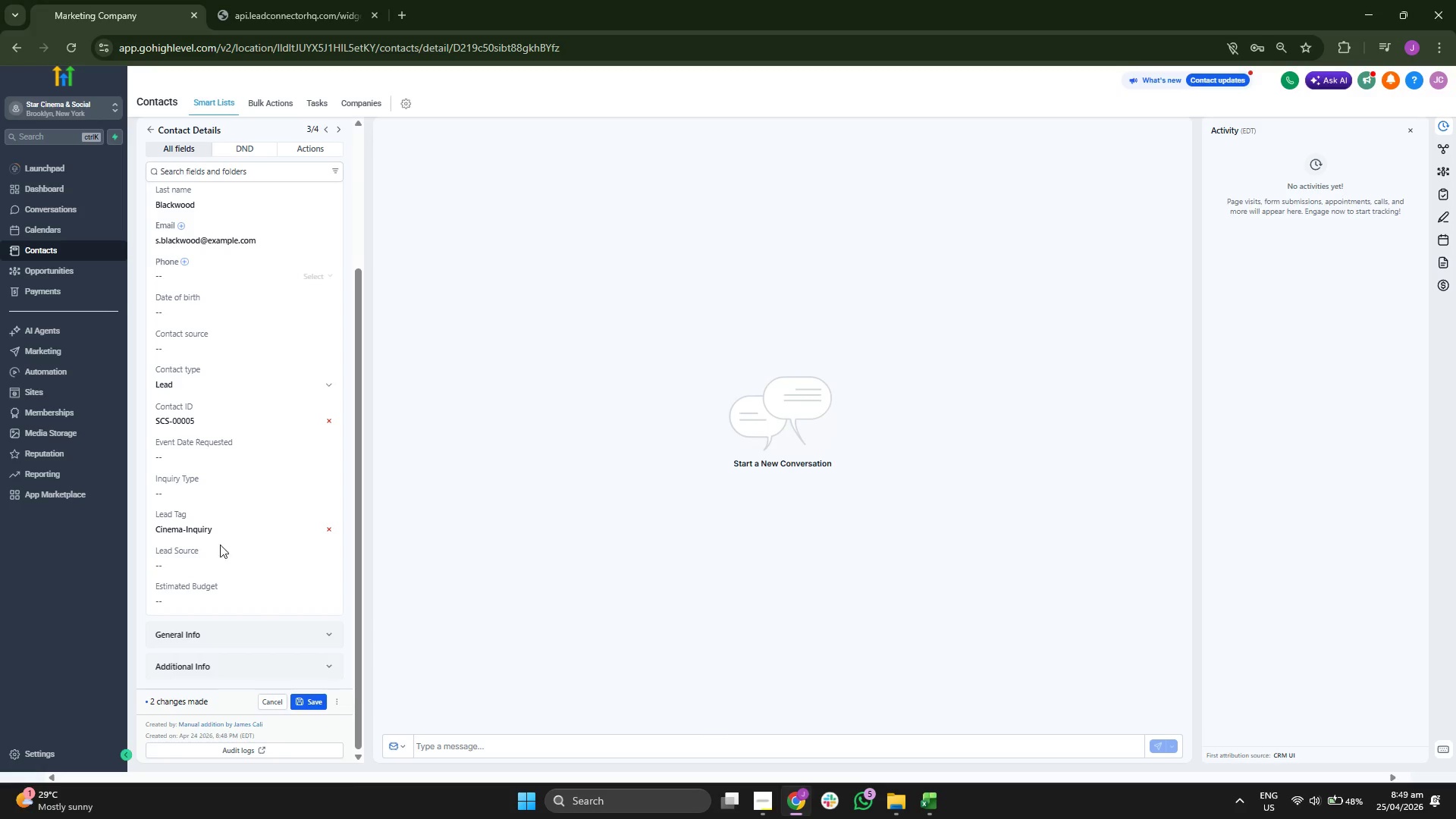 
left_click([221, 494])
 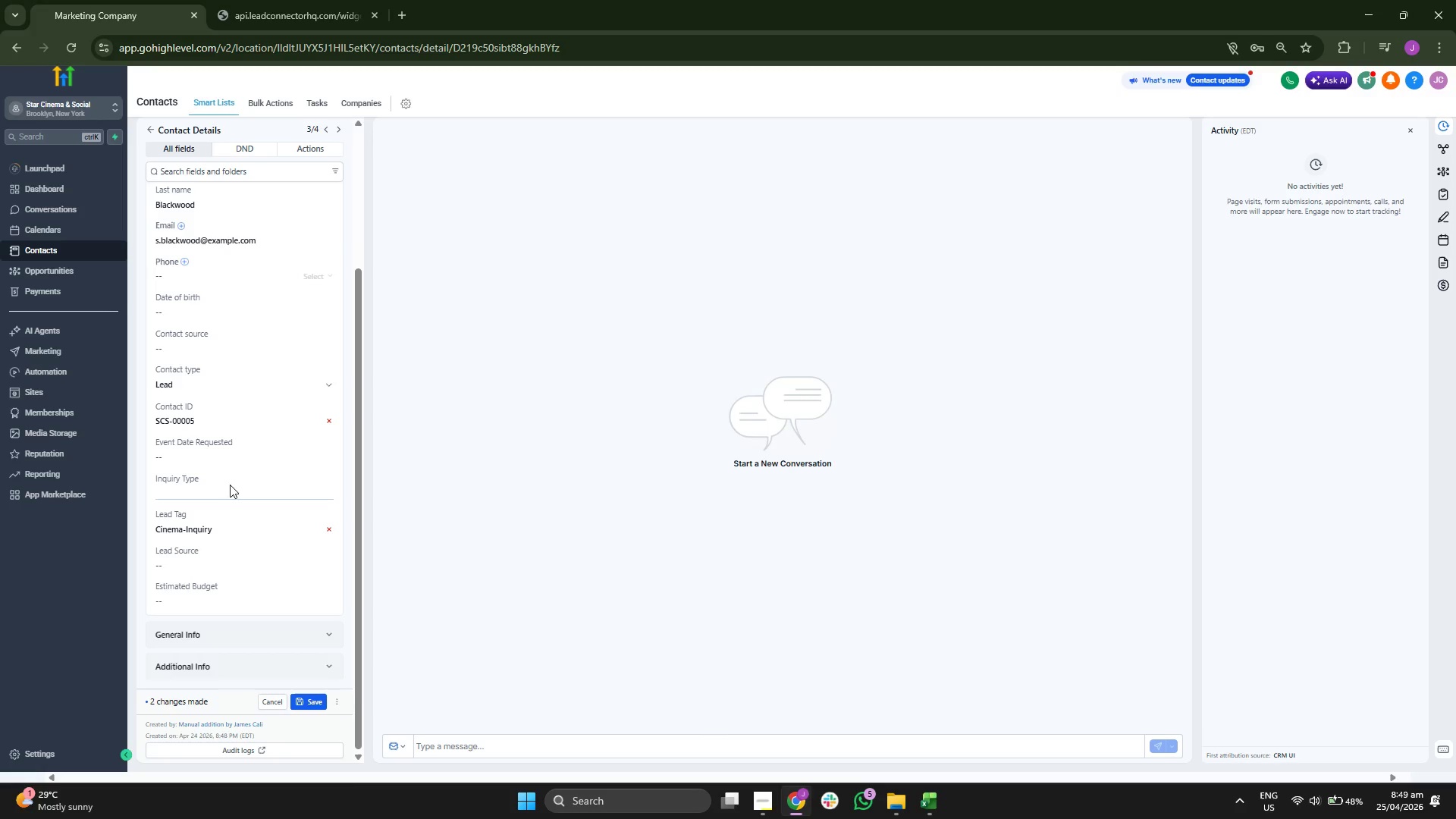 
key(Control+ControlLeft)
 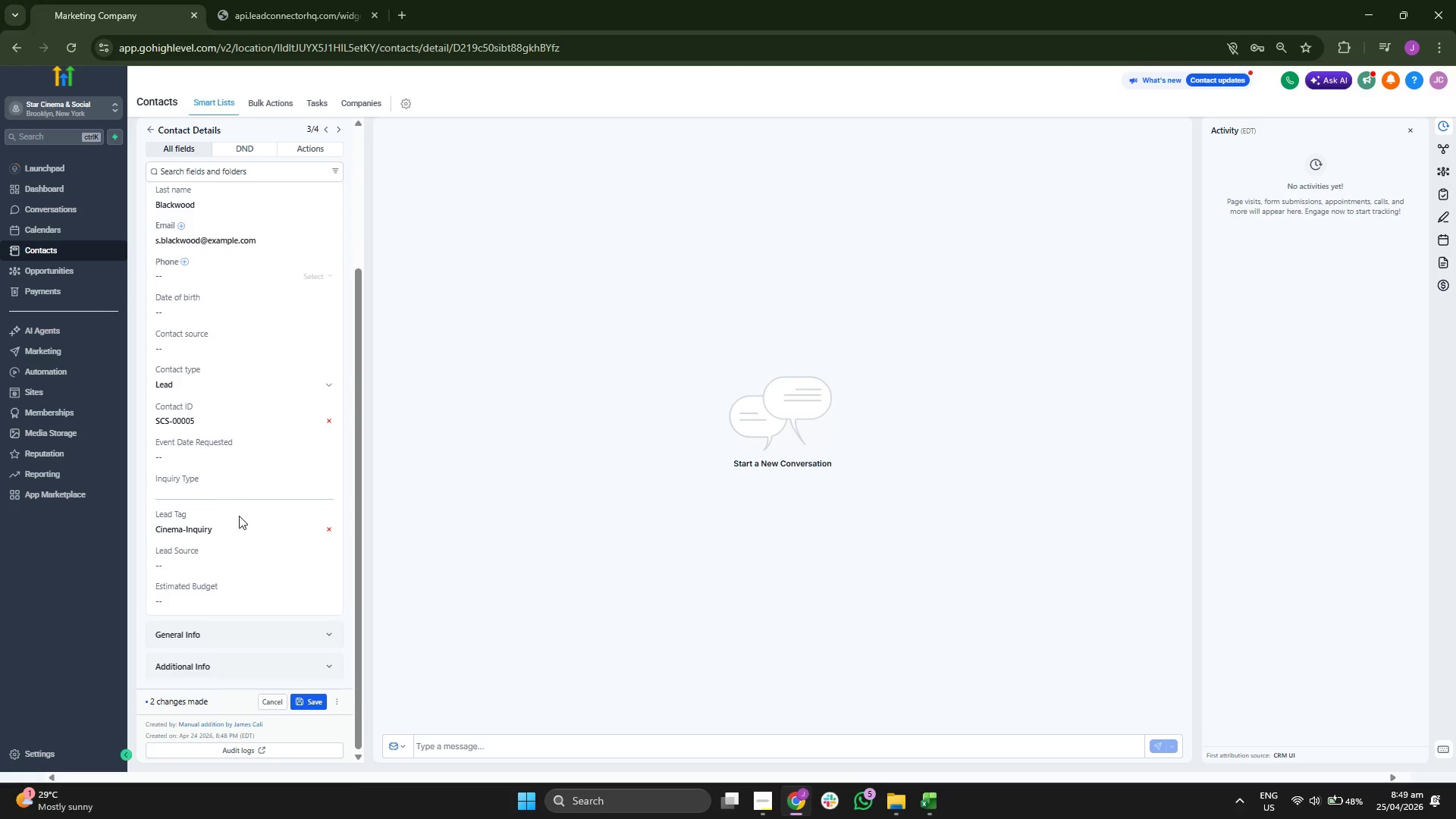 
key(Control+V)
 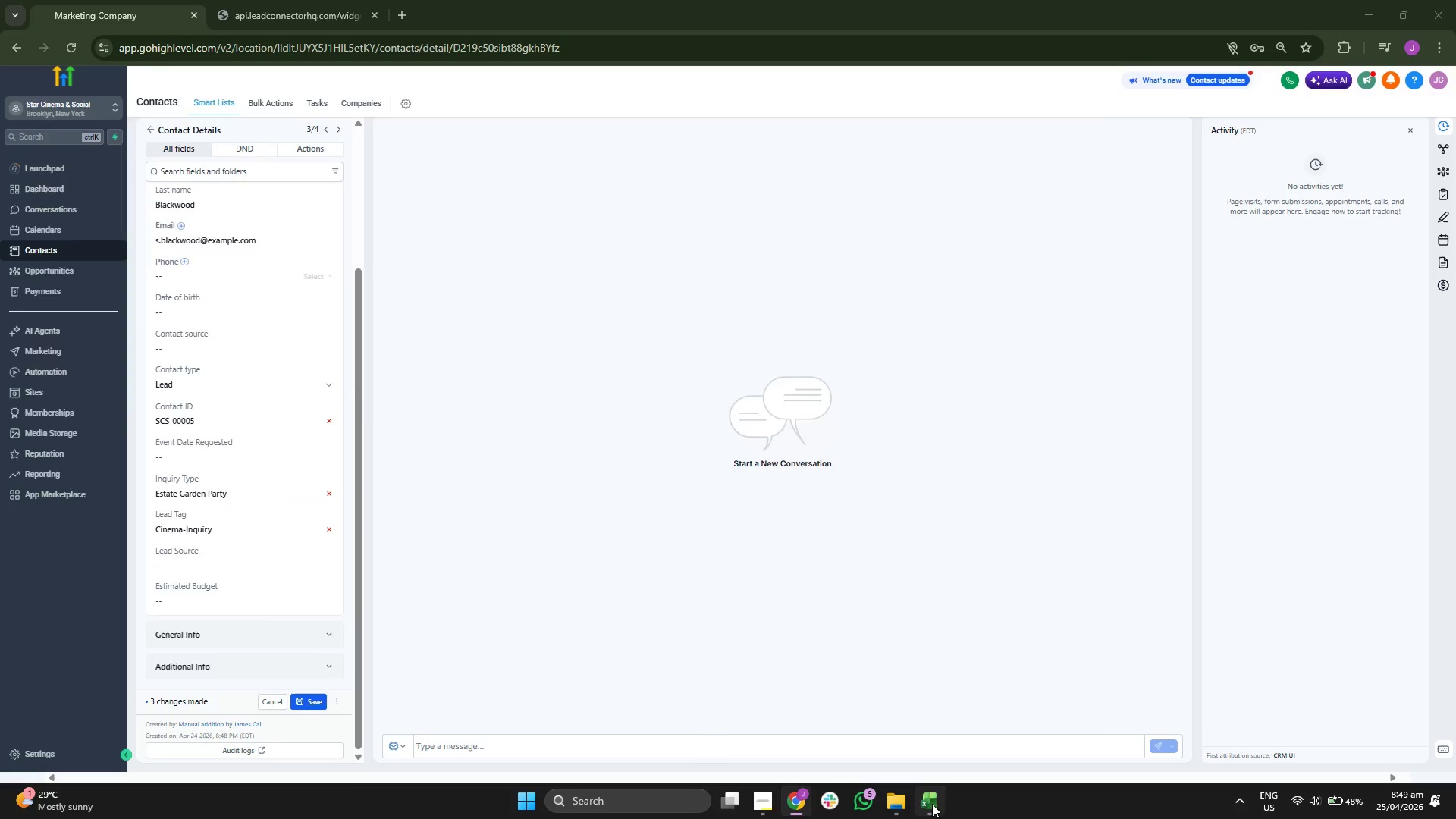 
key(ArrowRight)
 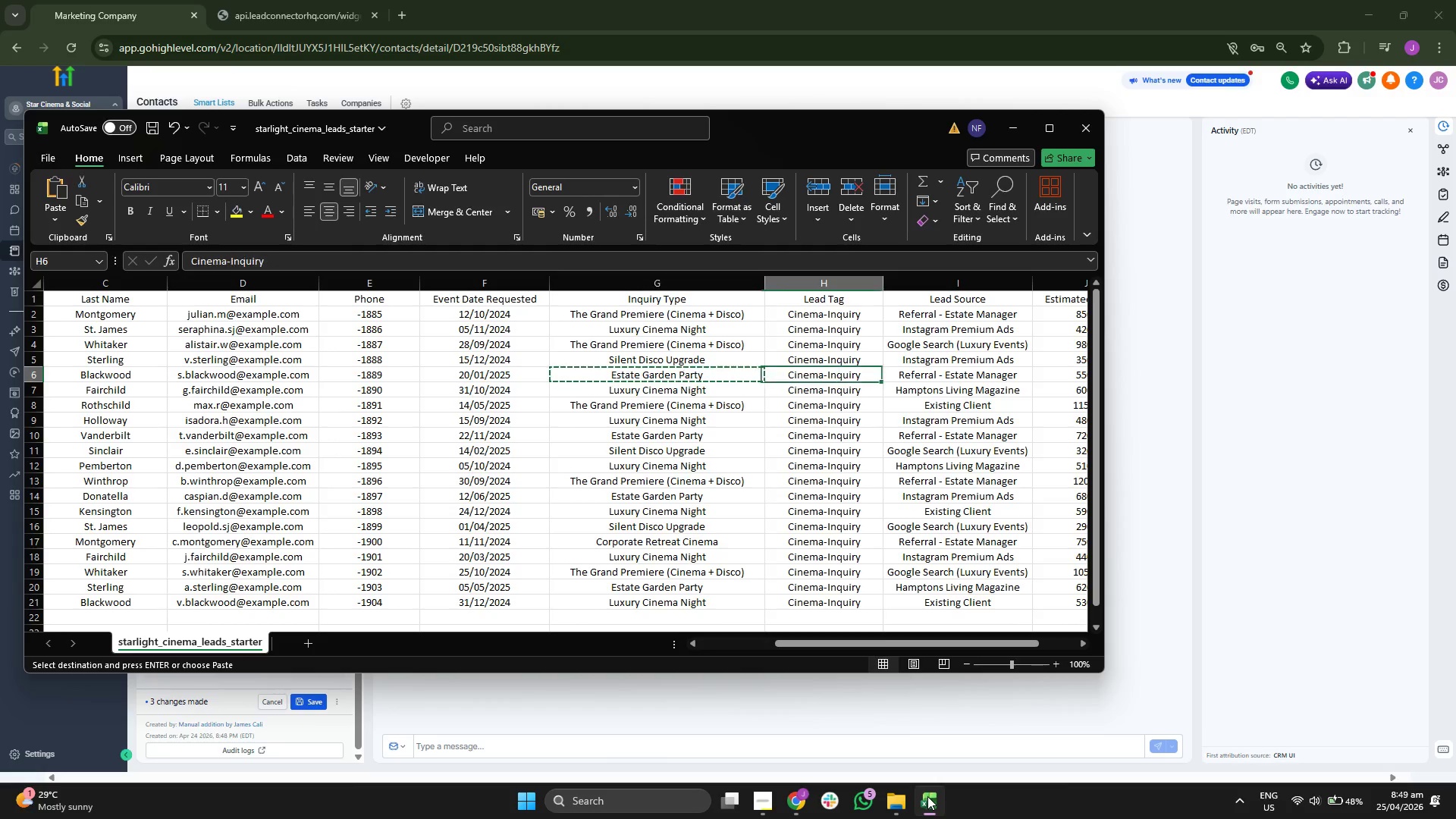 
key(ArrowRight)
 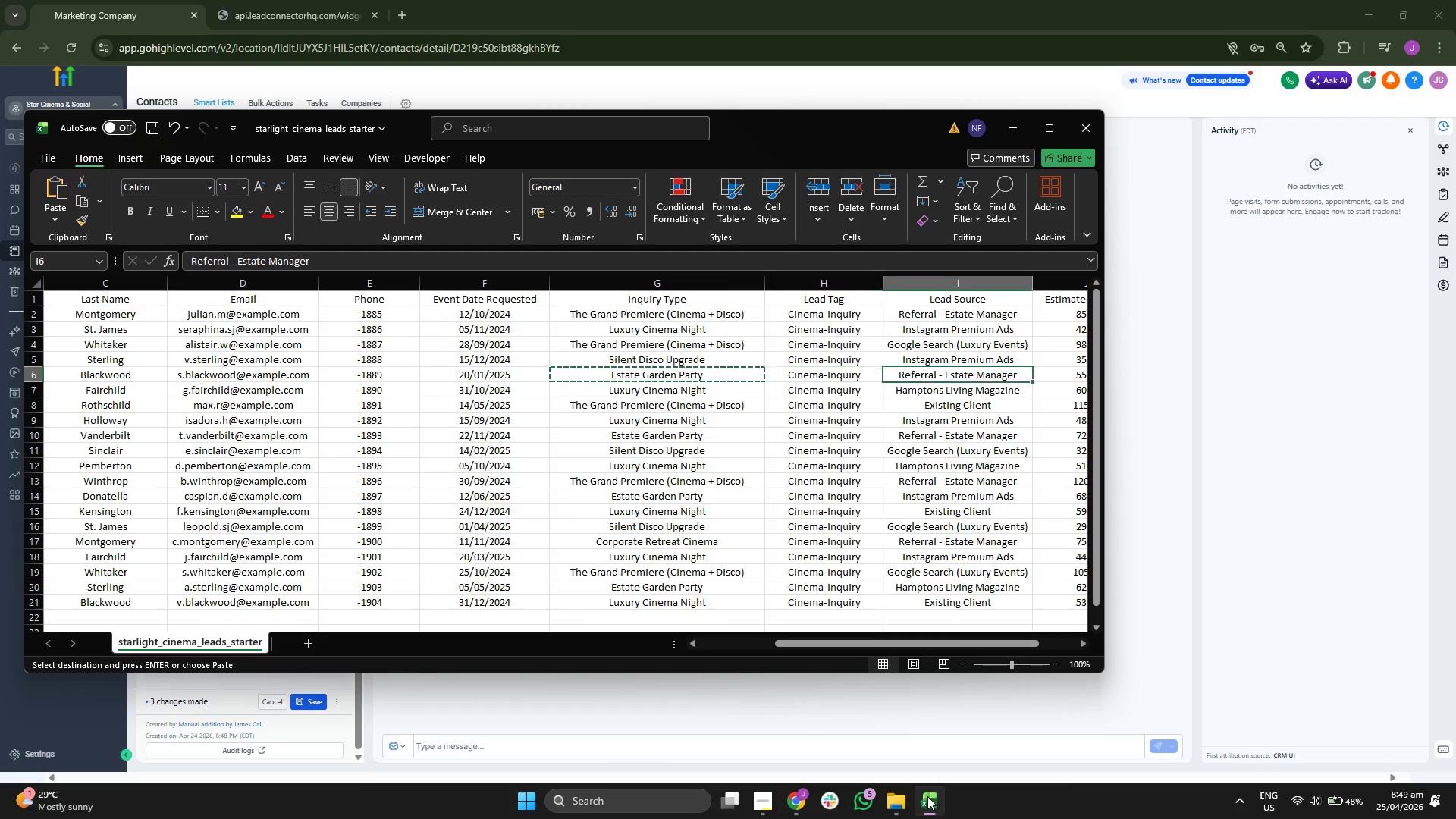 
key(ArrowRight)
 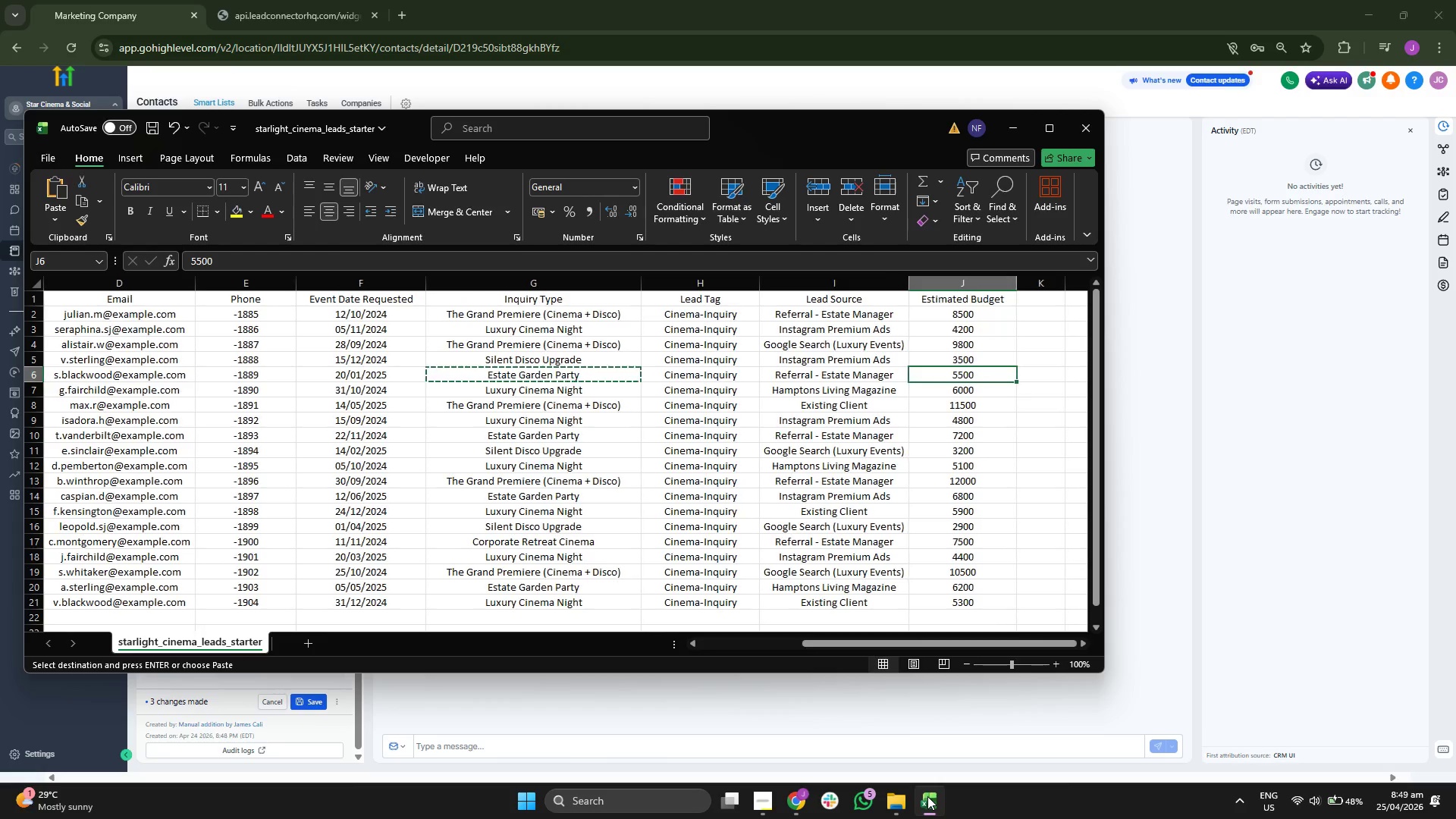 
key(ArrowLeft)
 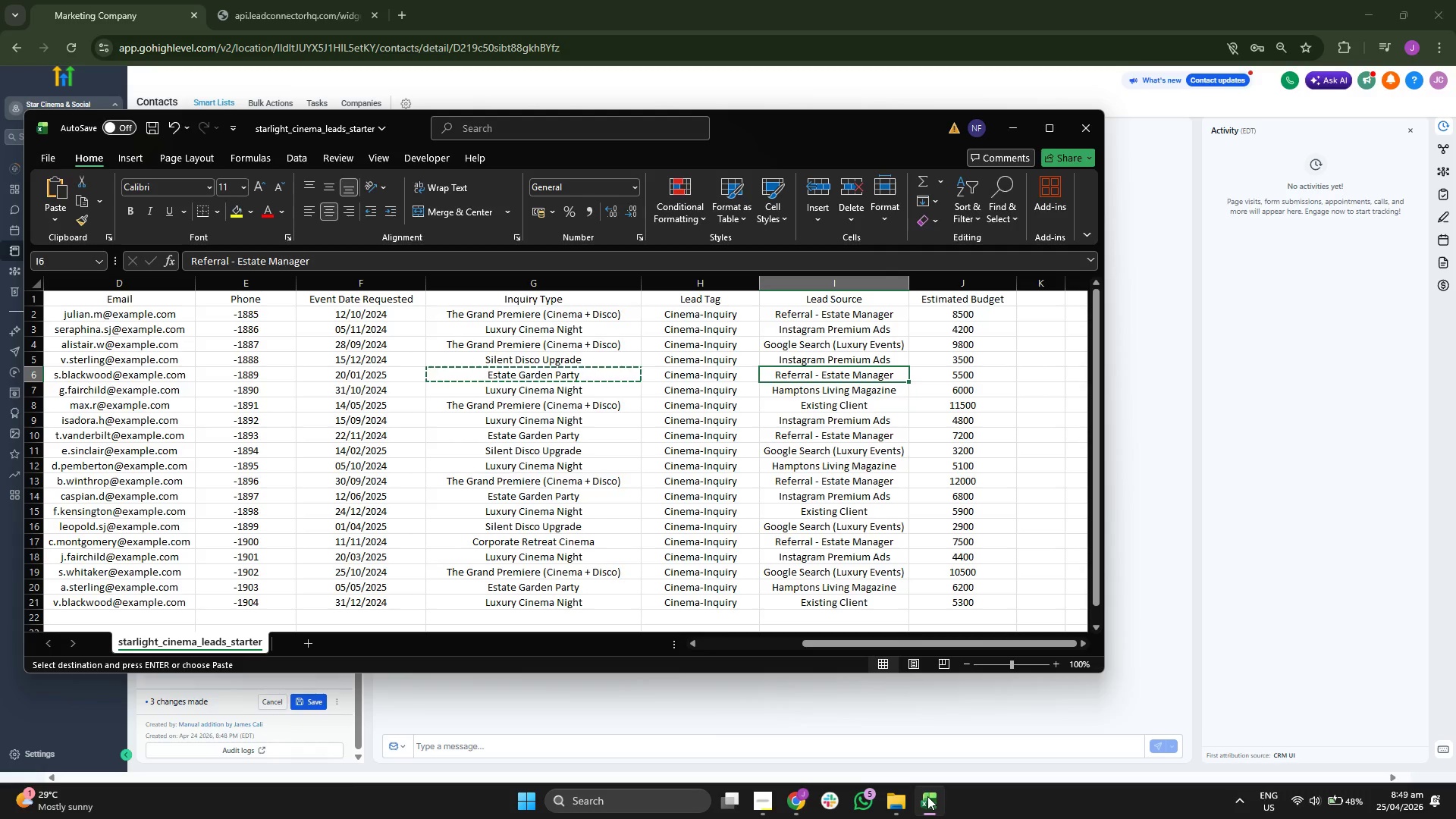 
key(Control+C)
 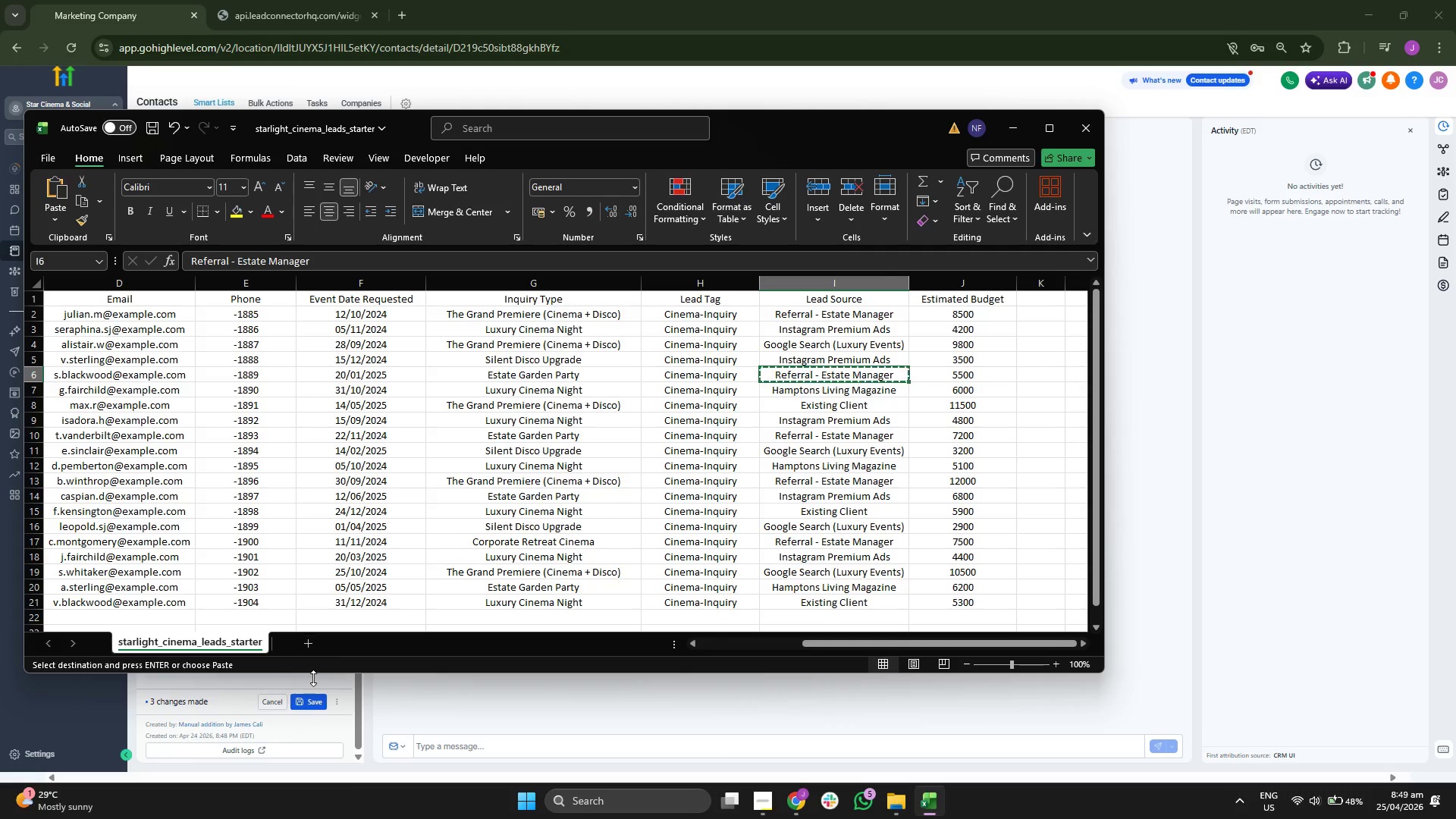 
left_click([359, 676])
 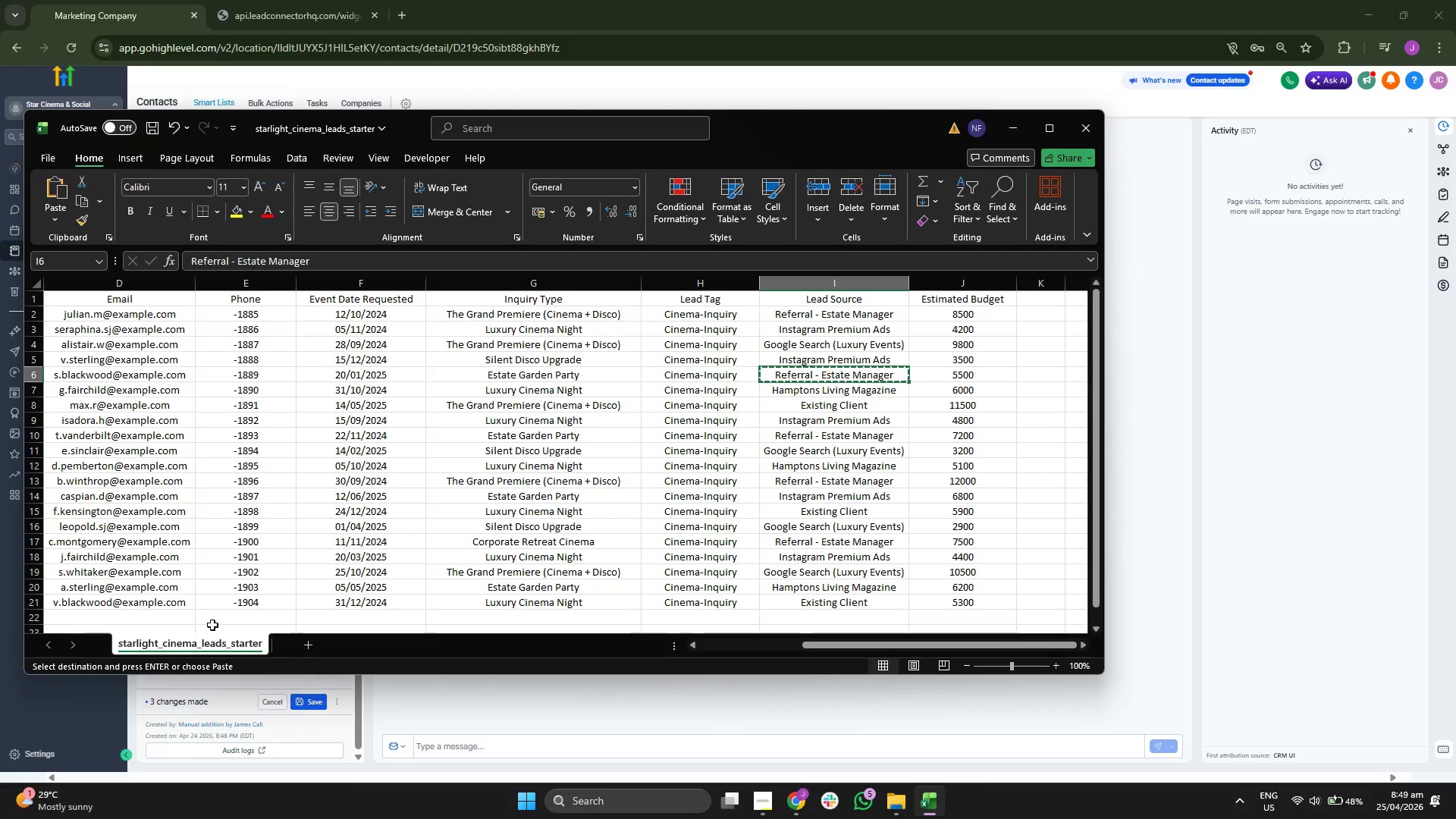 
left_click([340, 686])
 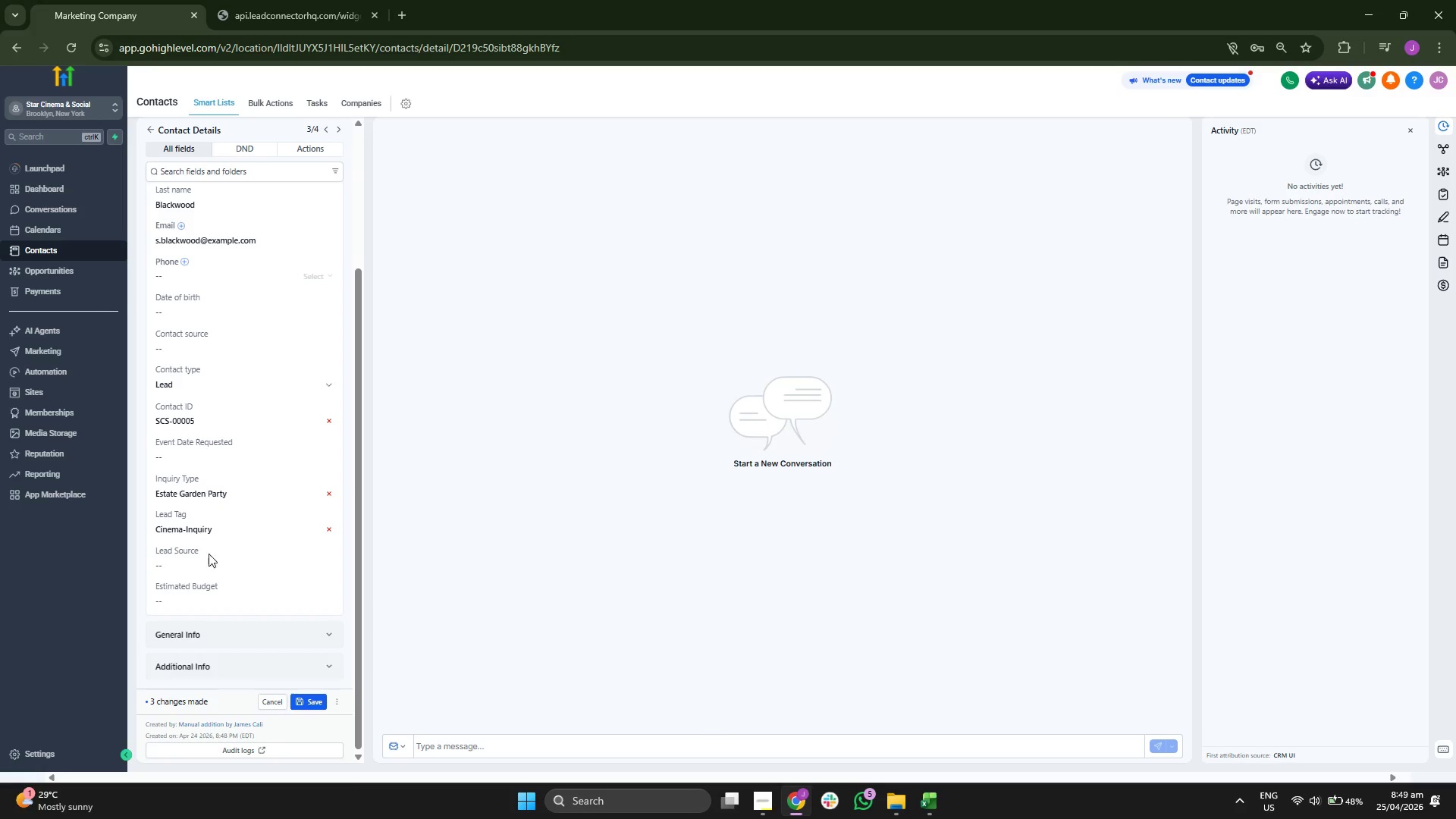 
left_click([215, 566])
 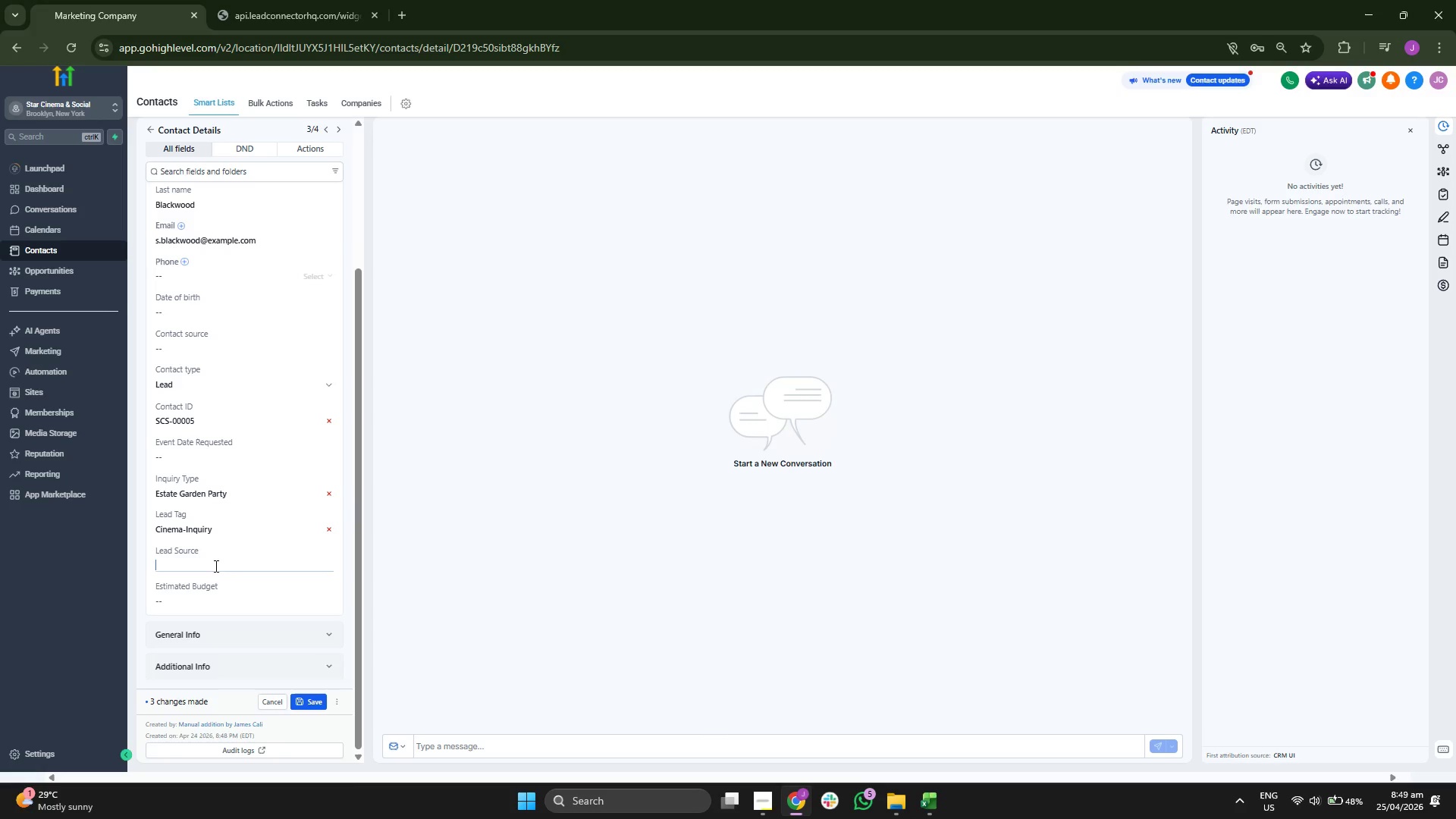 
key(Control+ControlLeft)
 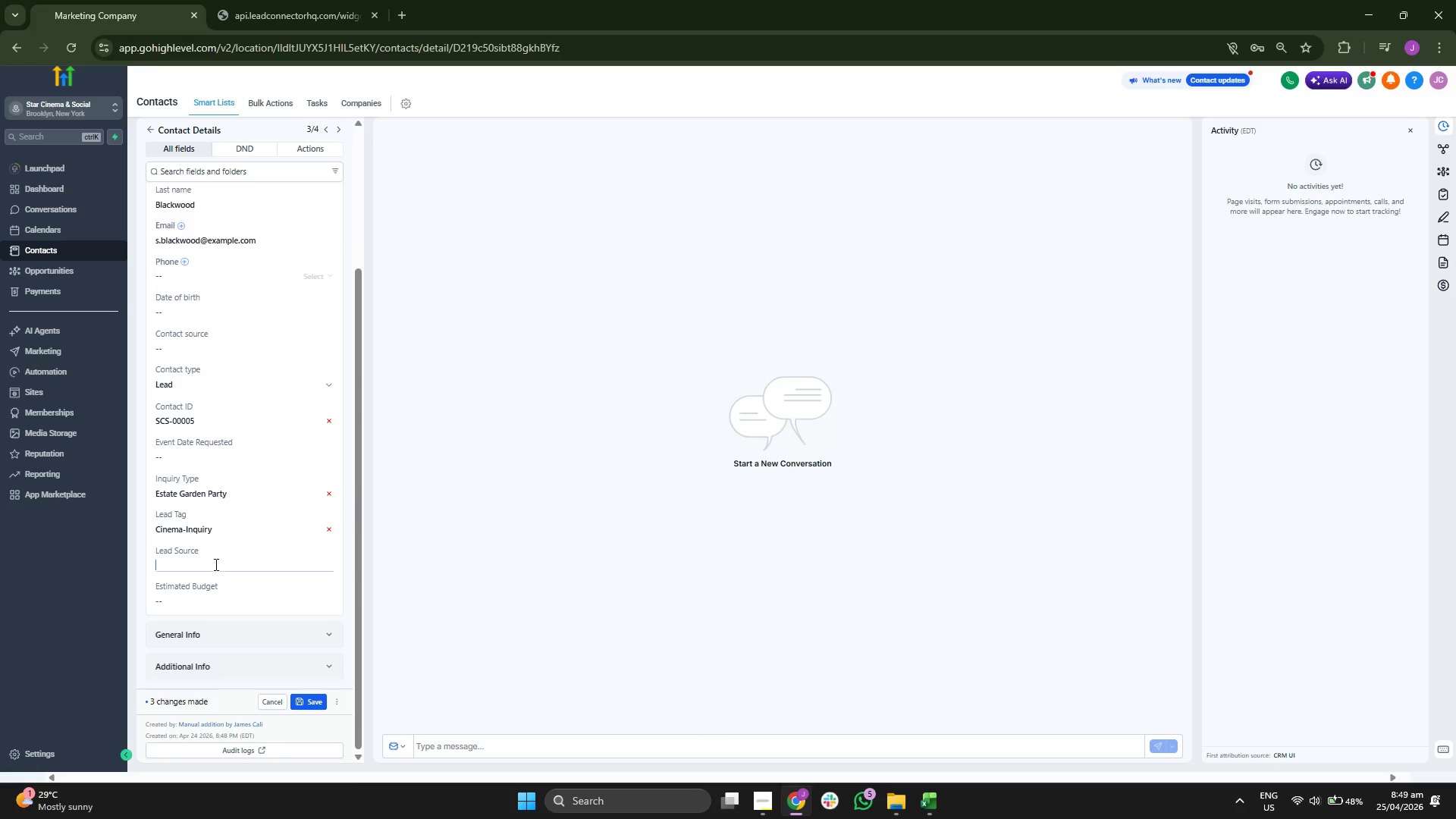 
key(Control+V)
 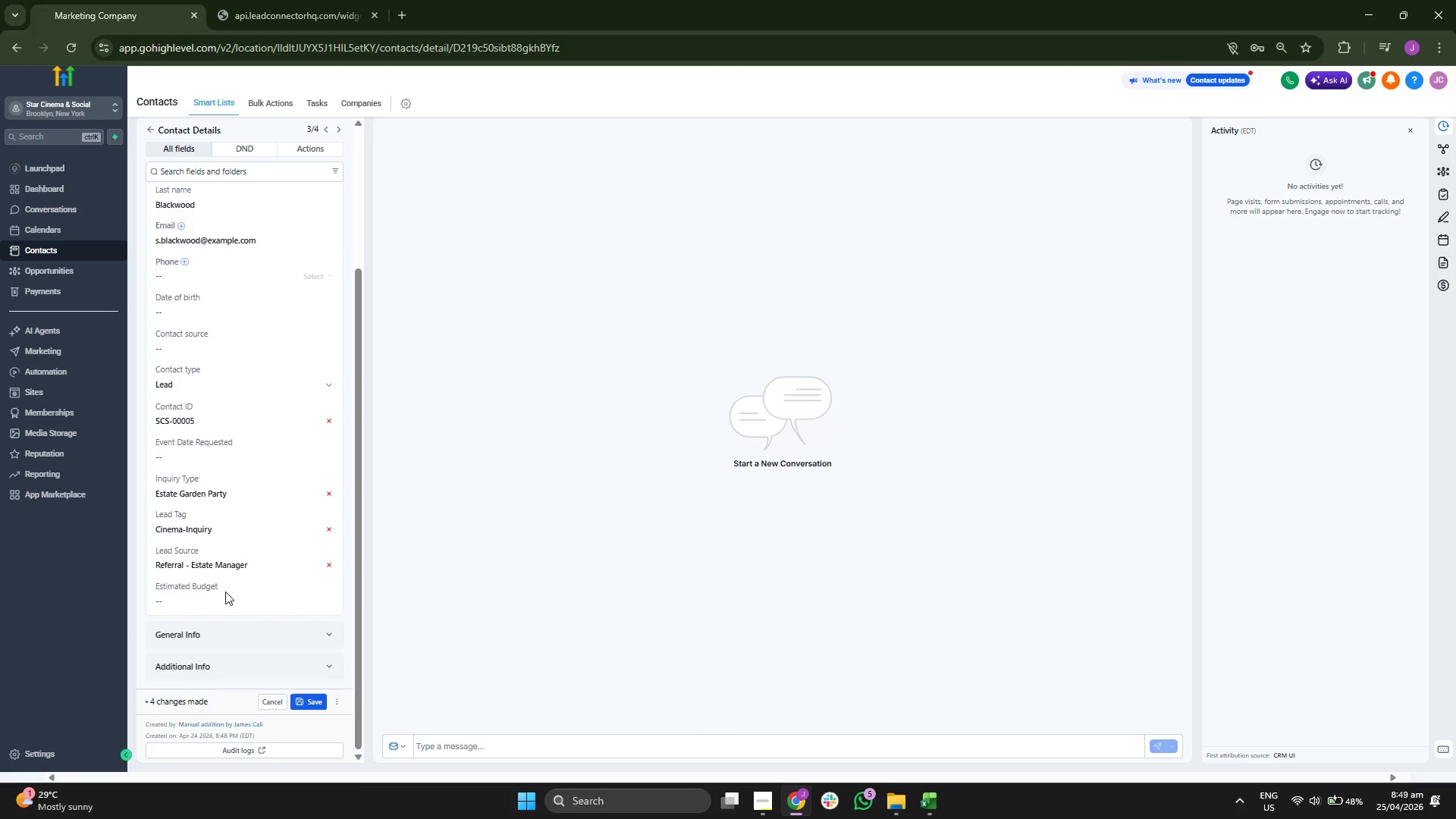 
type(5500)
 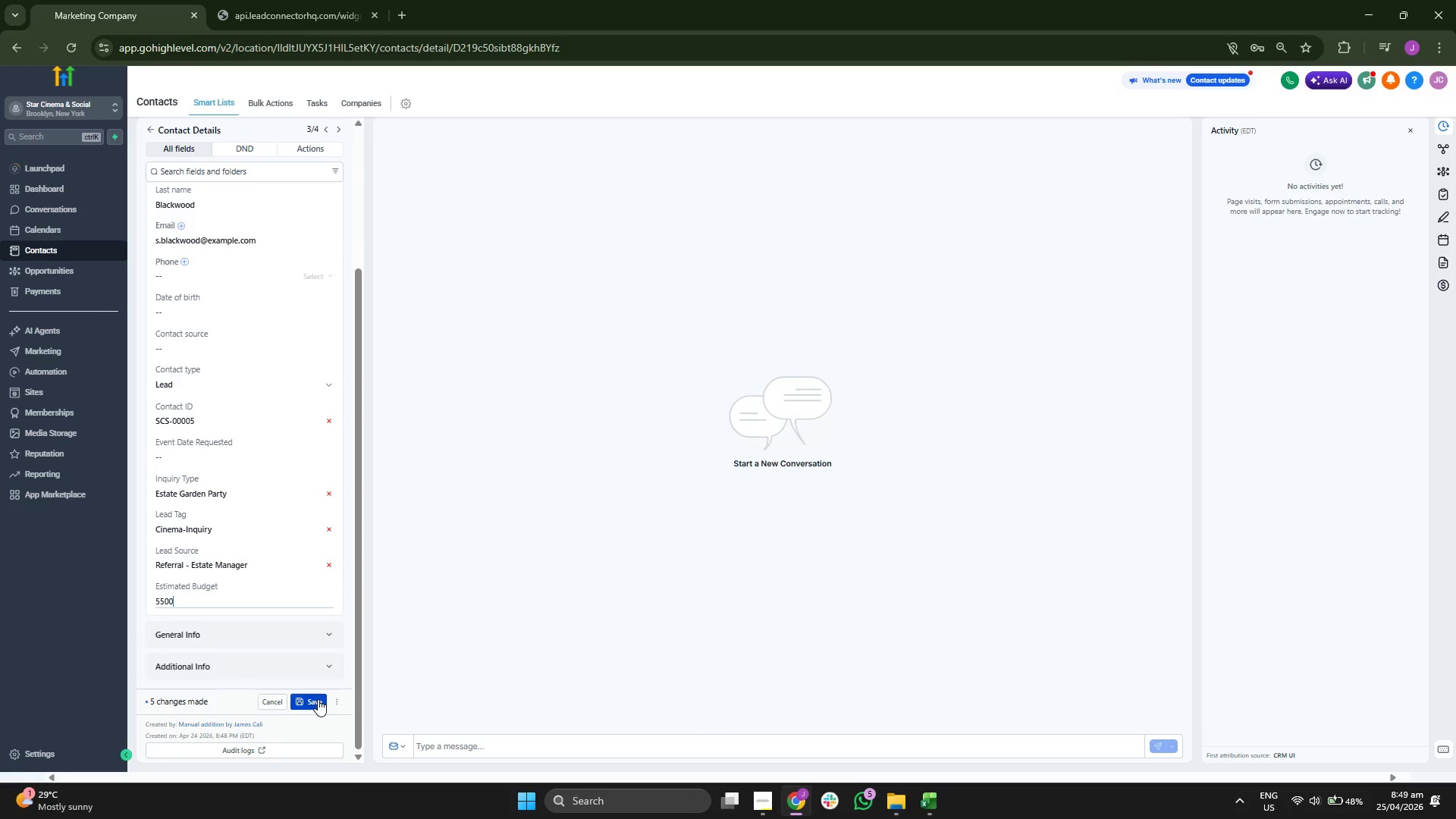 
left_click([318, 699])
 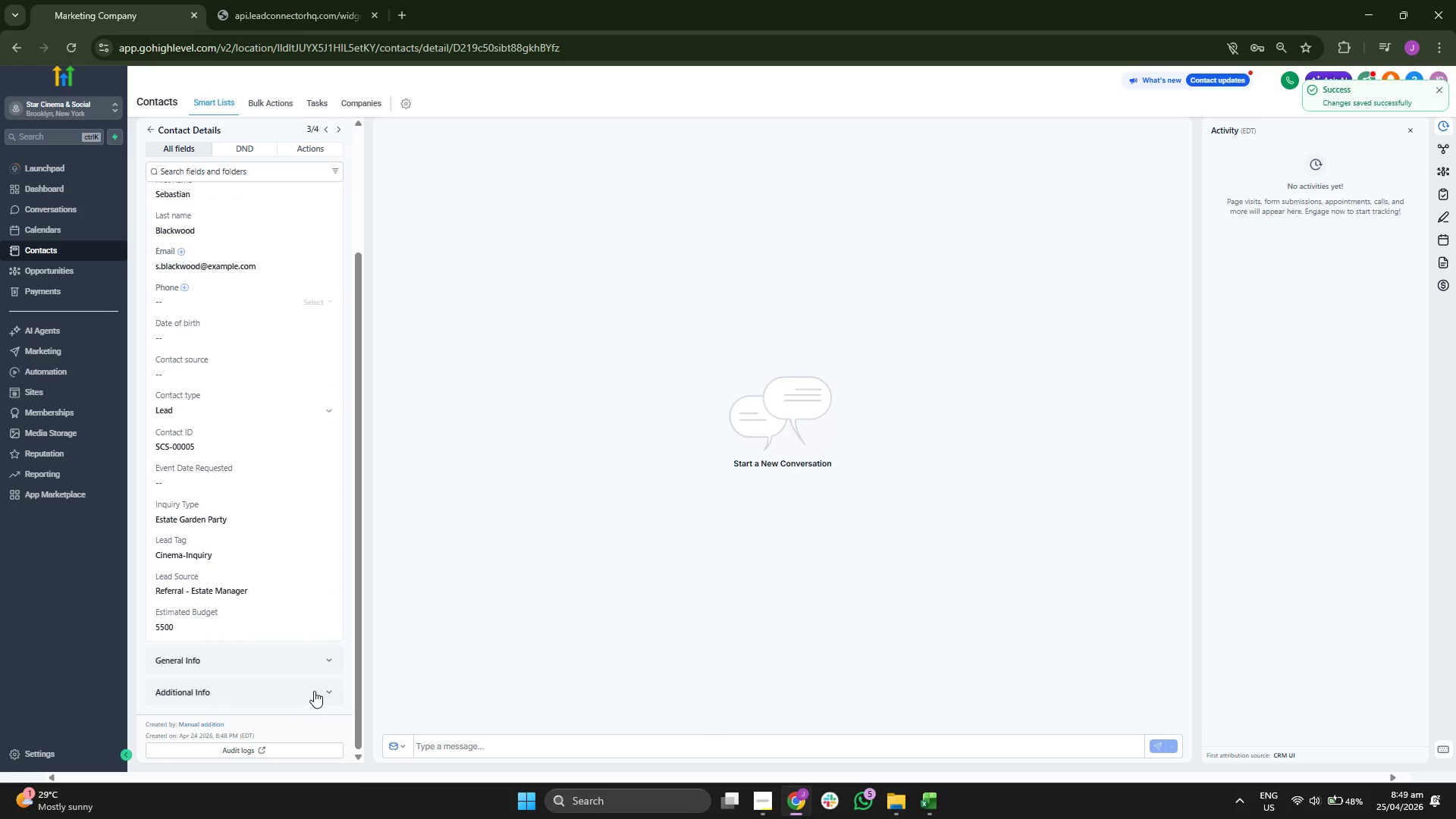 
scroll: coordinate [189, 366], scroll_direction: up, amount: 4.0
 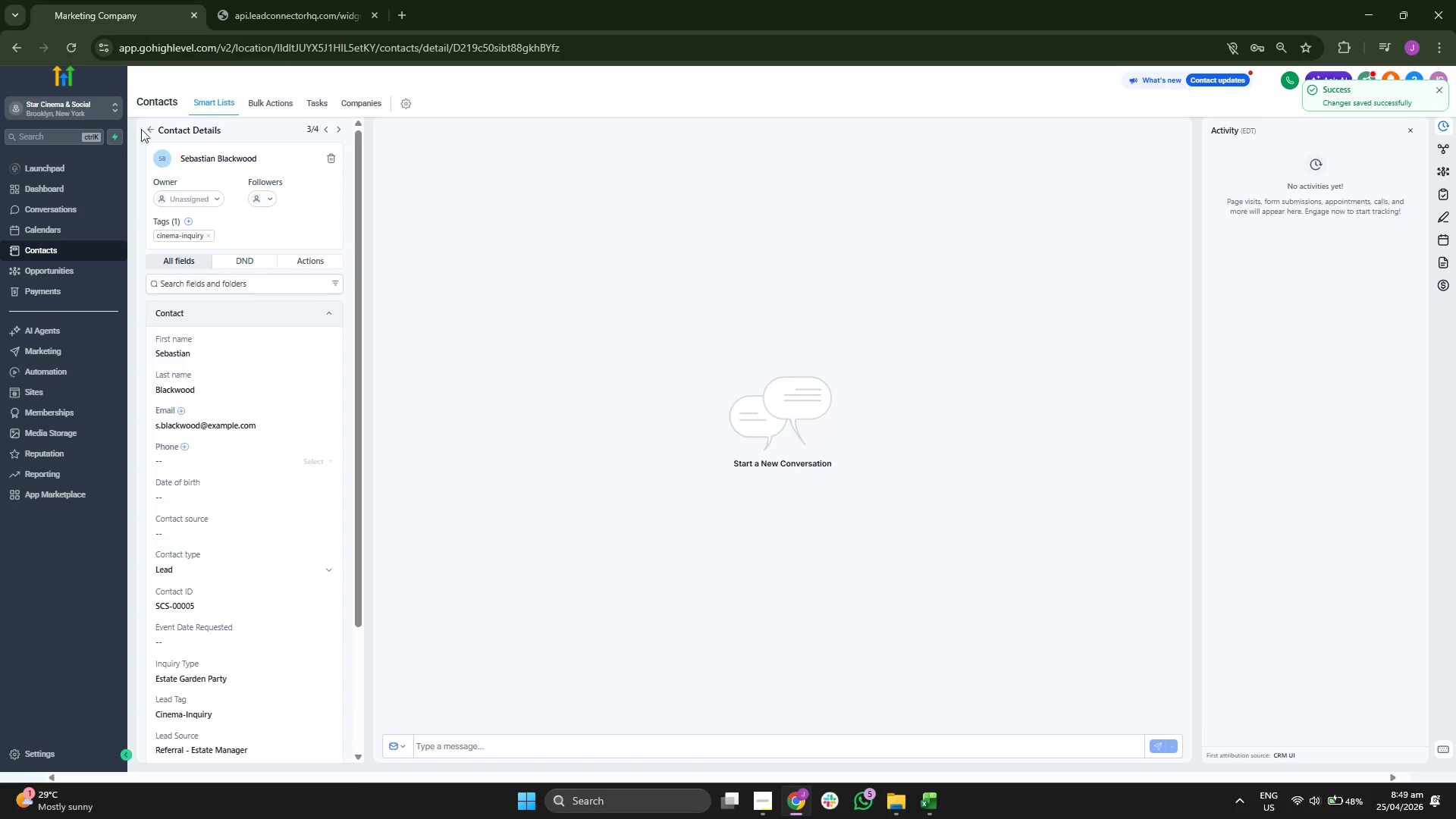 
left_click([157, 137])
 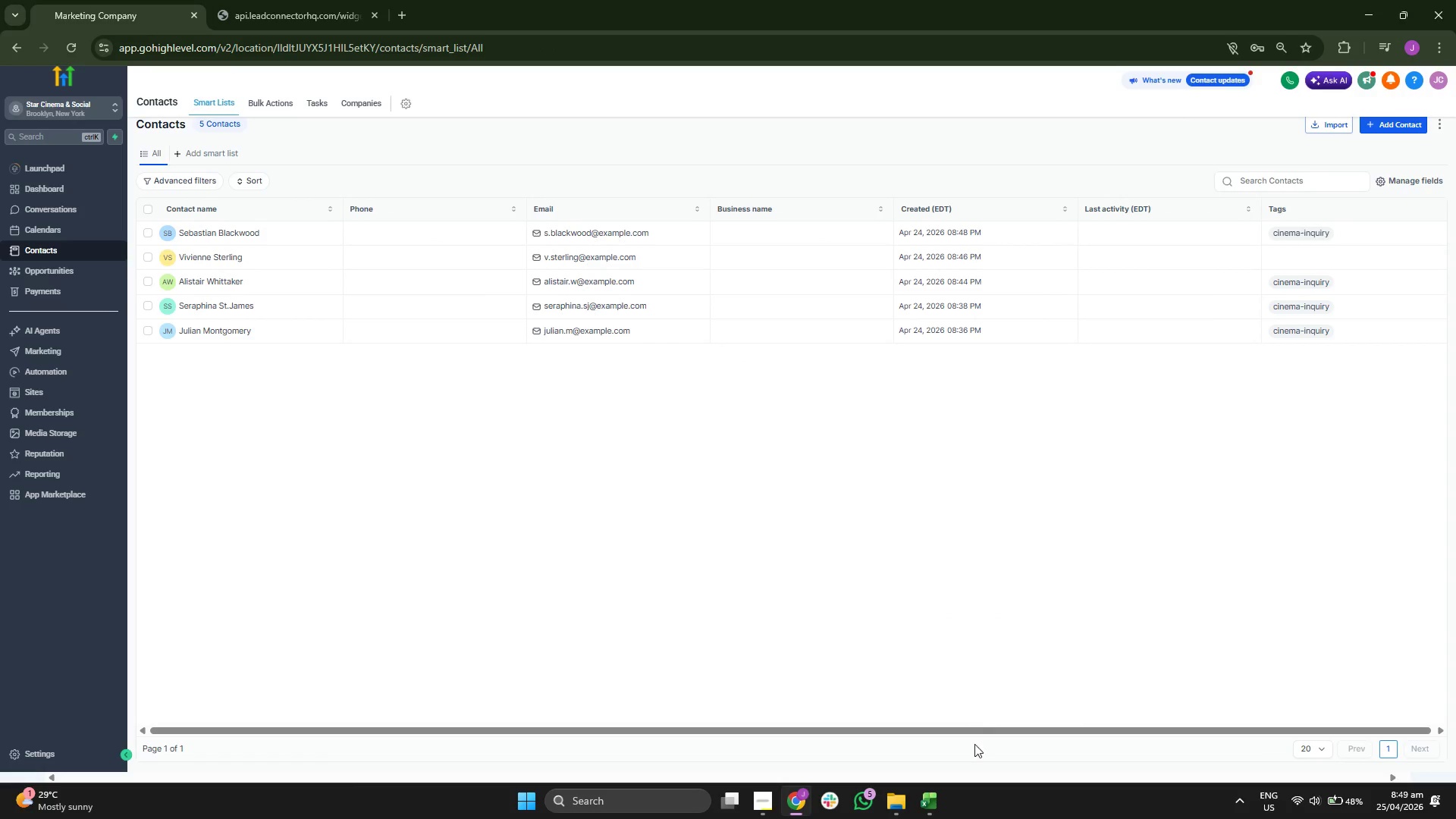 
wait(6.24)
 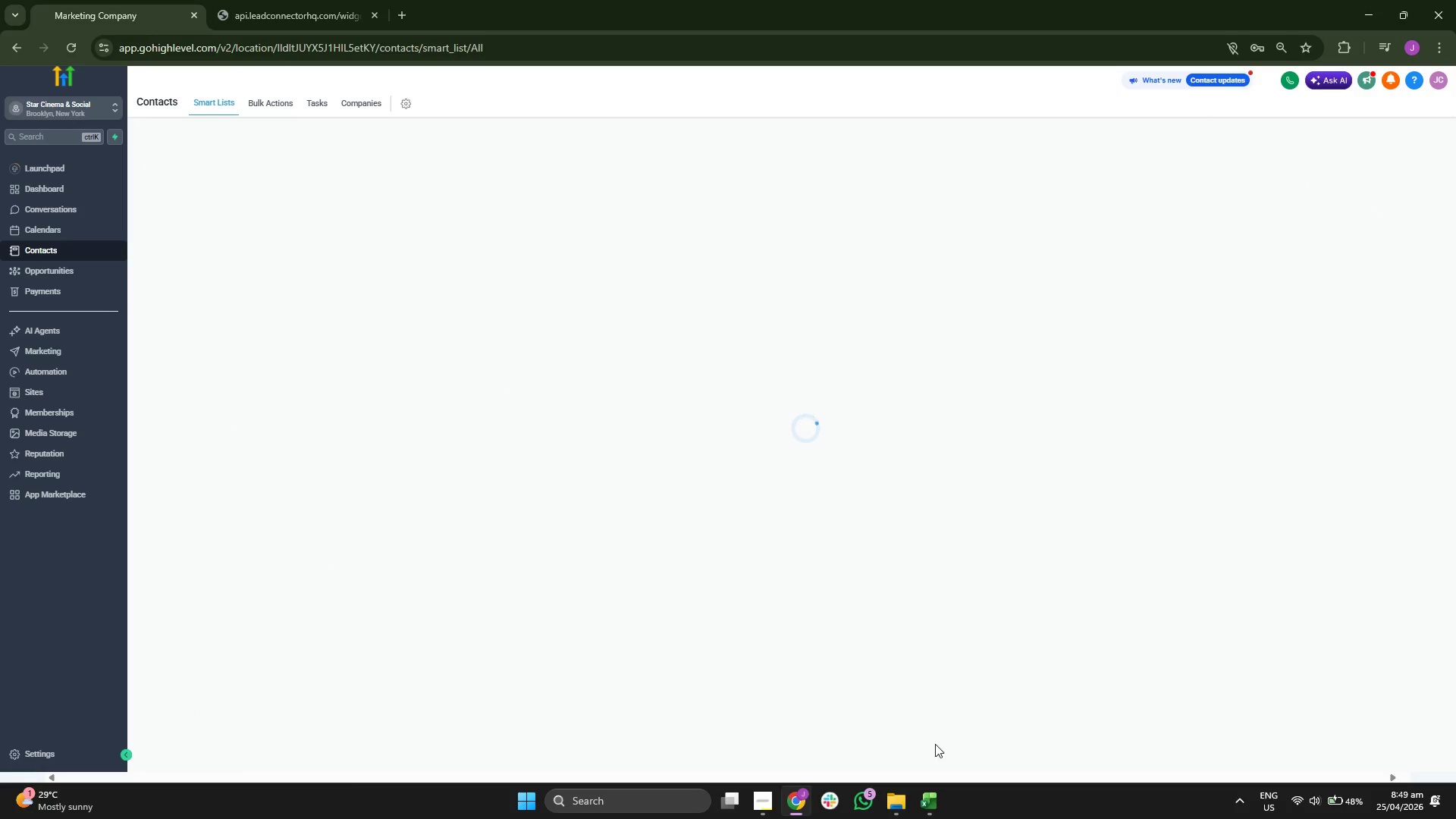 
left_click_drag(start_coordinate=[774, 135], to_coordinate=[913, 133])
 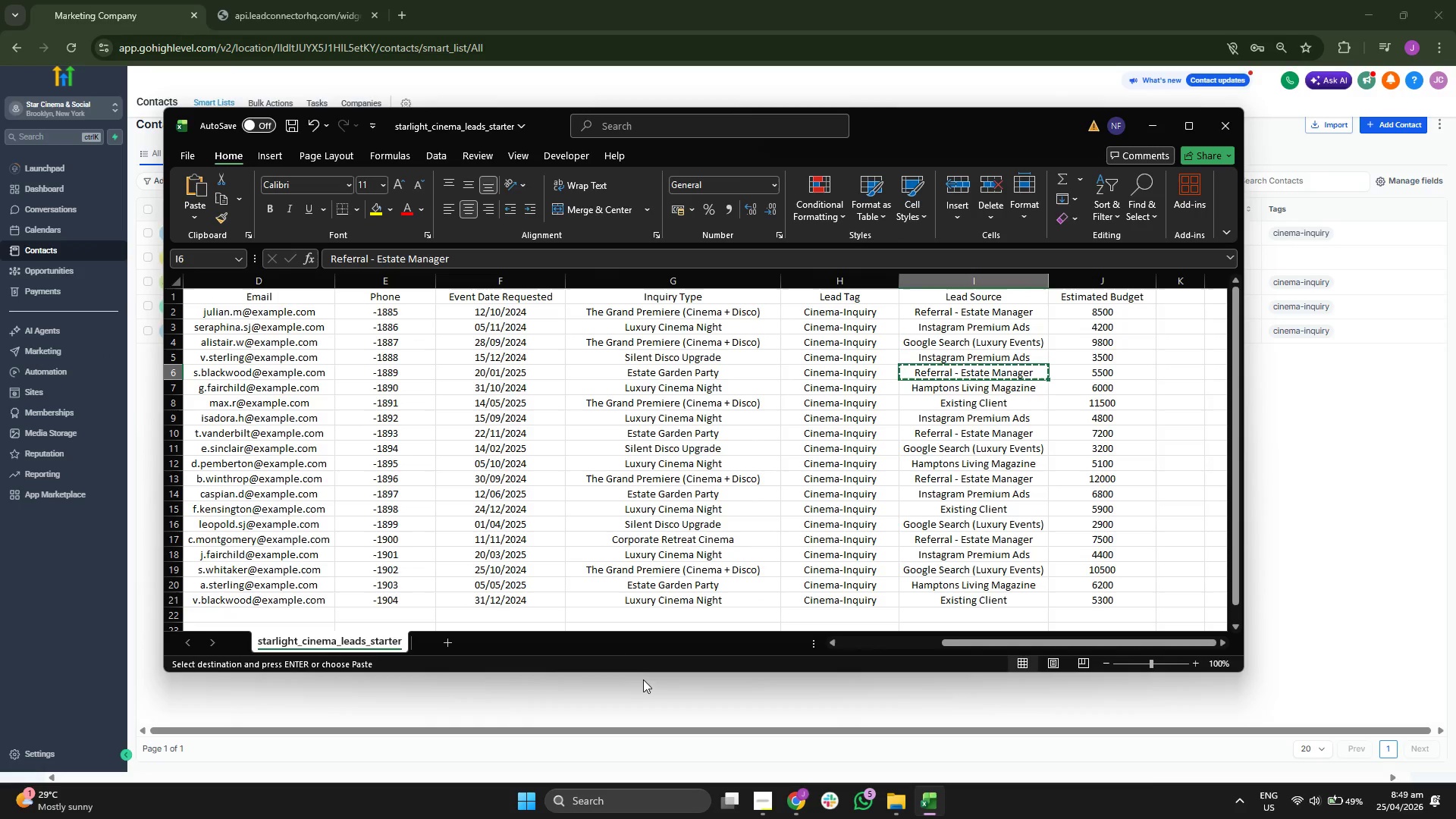 
left_click_drag(start_coordinate=[643, 676], to_coordinate=[643, 669])
 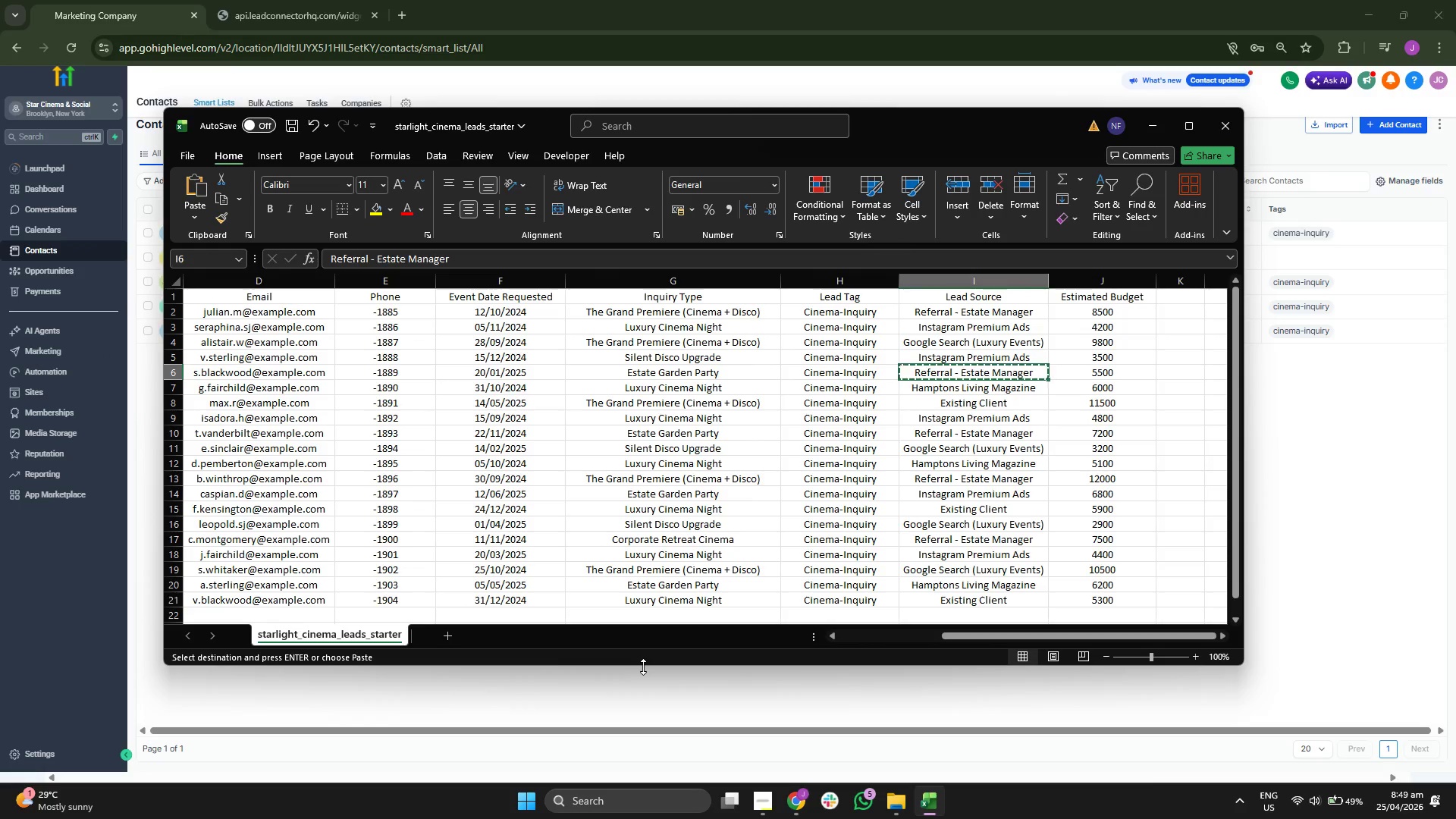 
key(ArrowDown)
 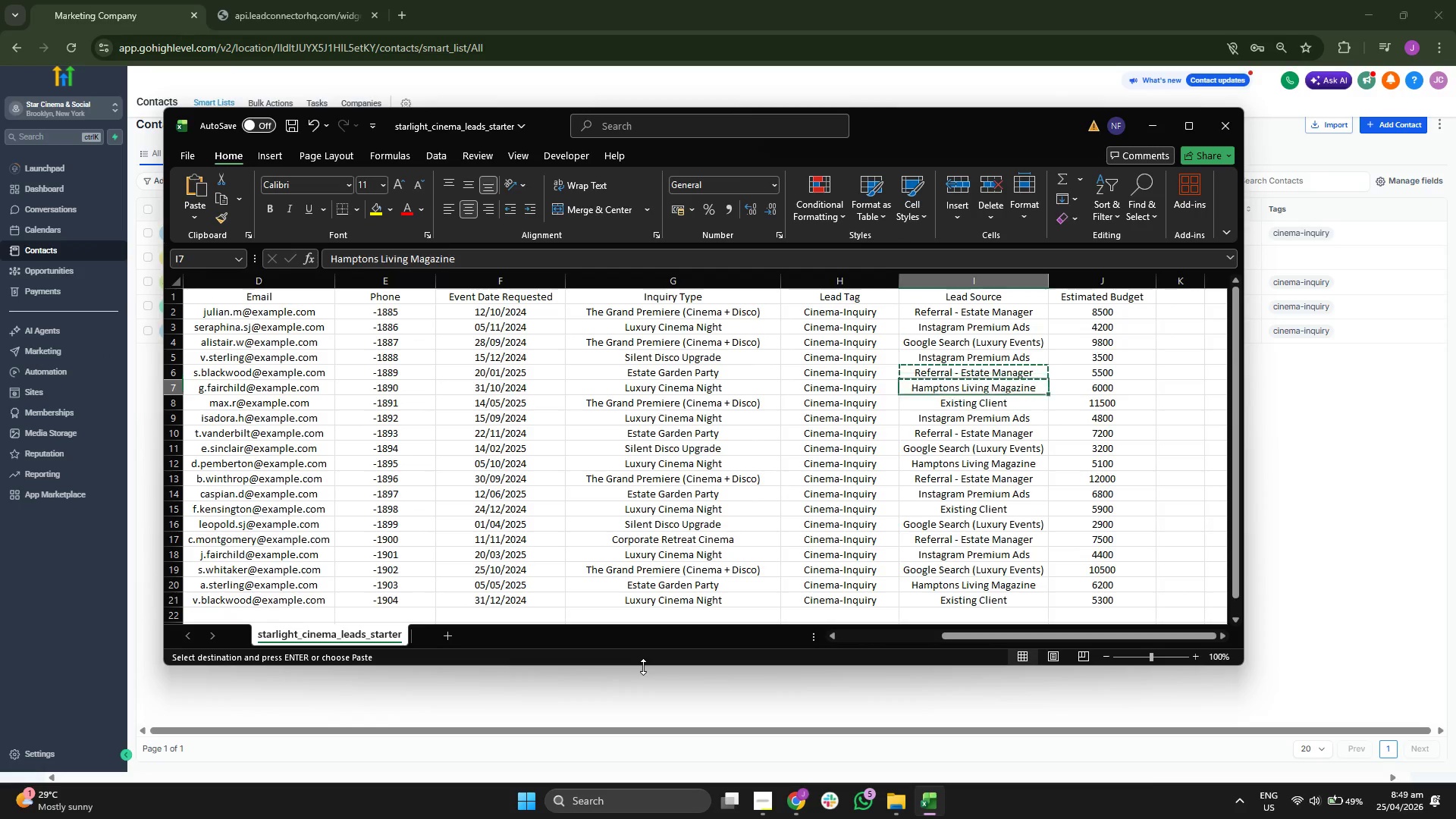 
key(ArrowLeft)
 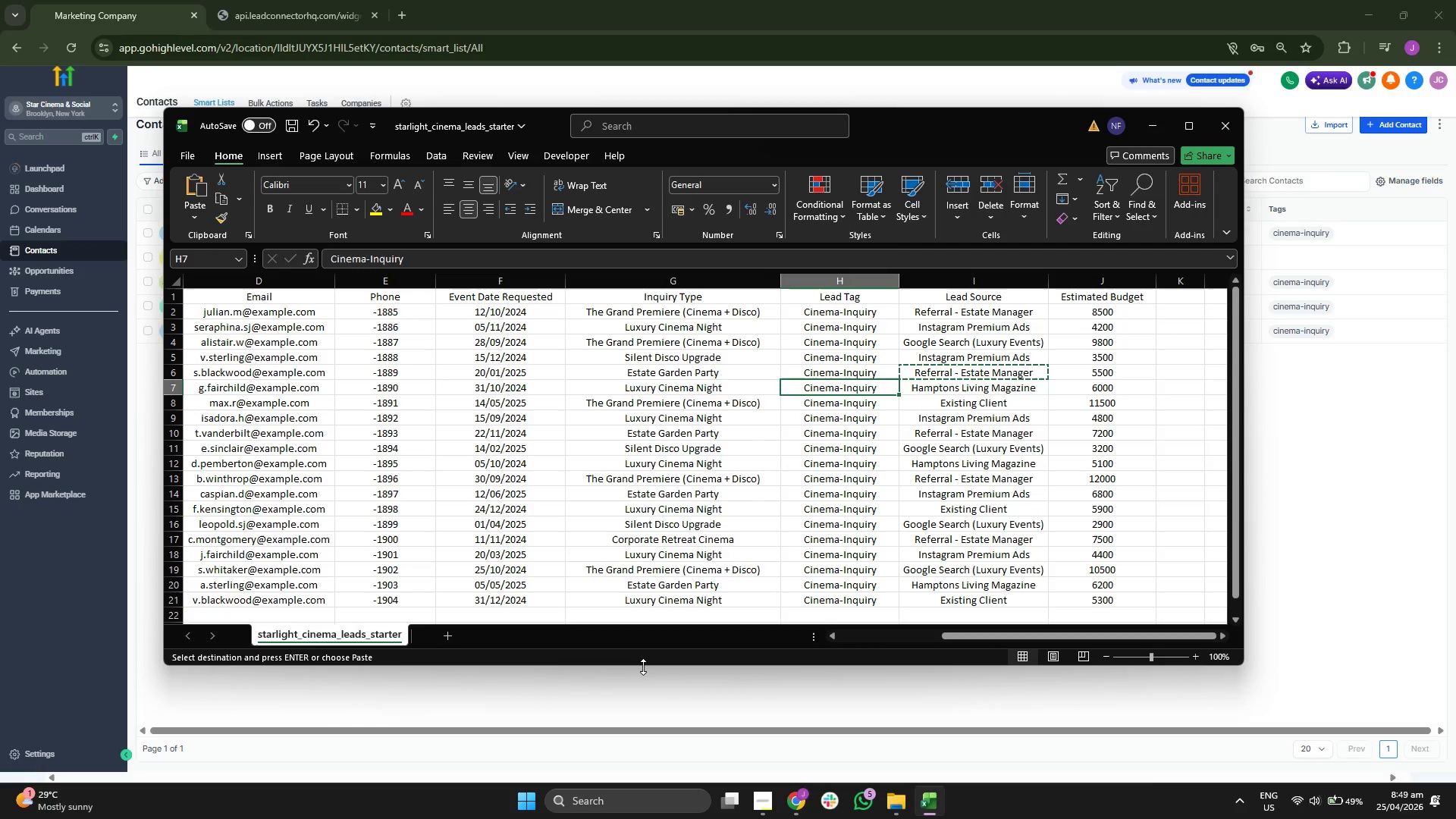 
key(ArrowLeft)
 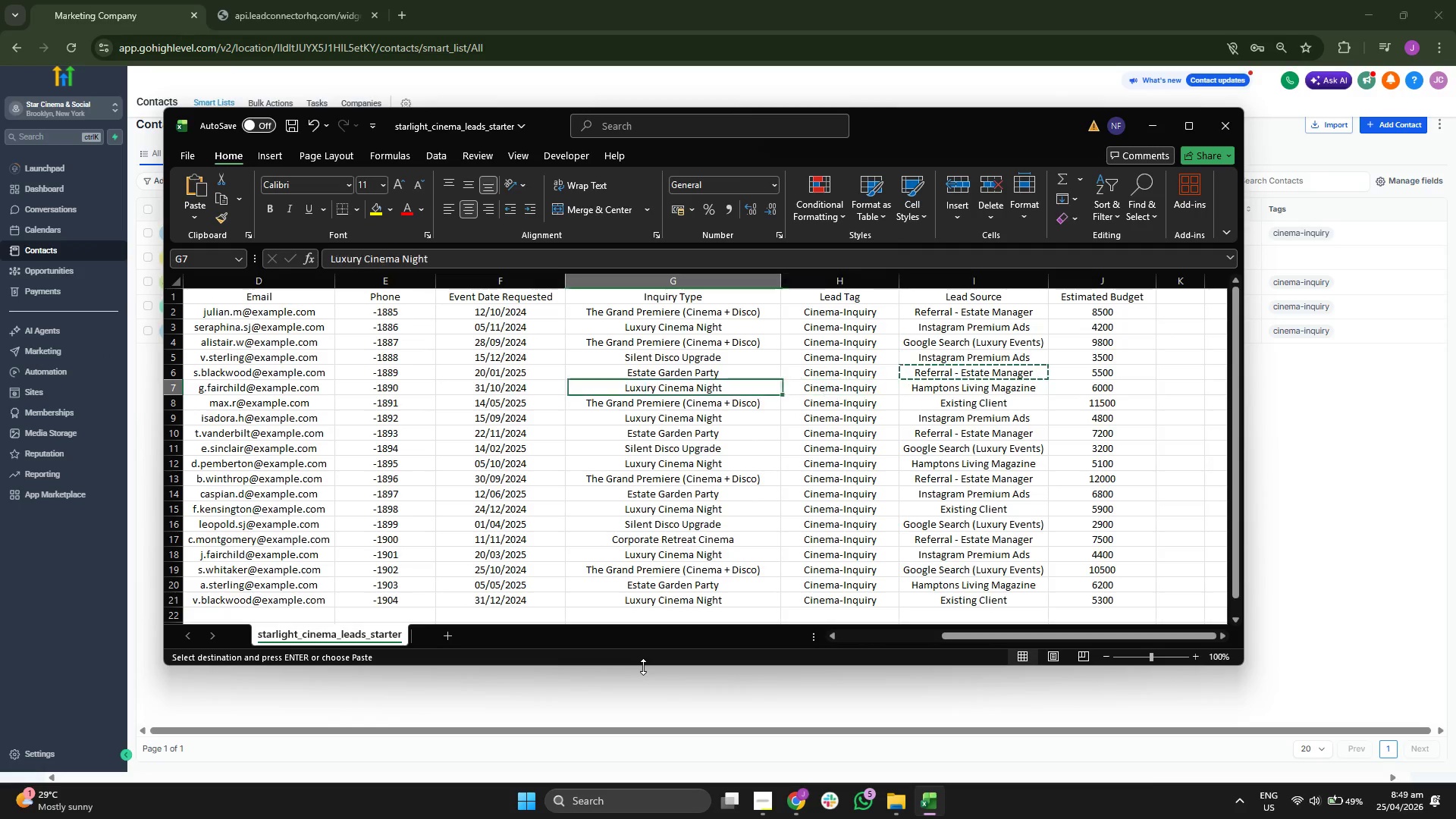 
key(ArrowLeft)
 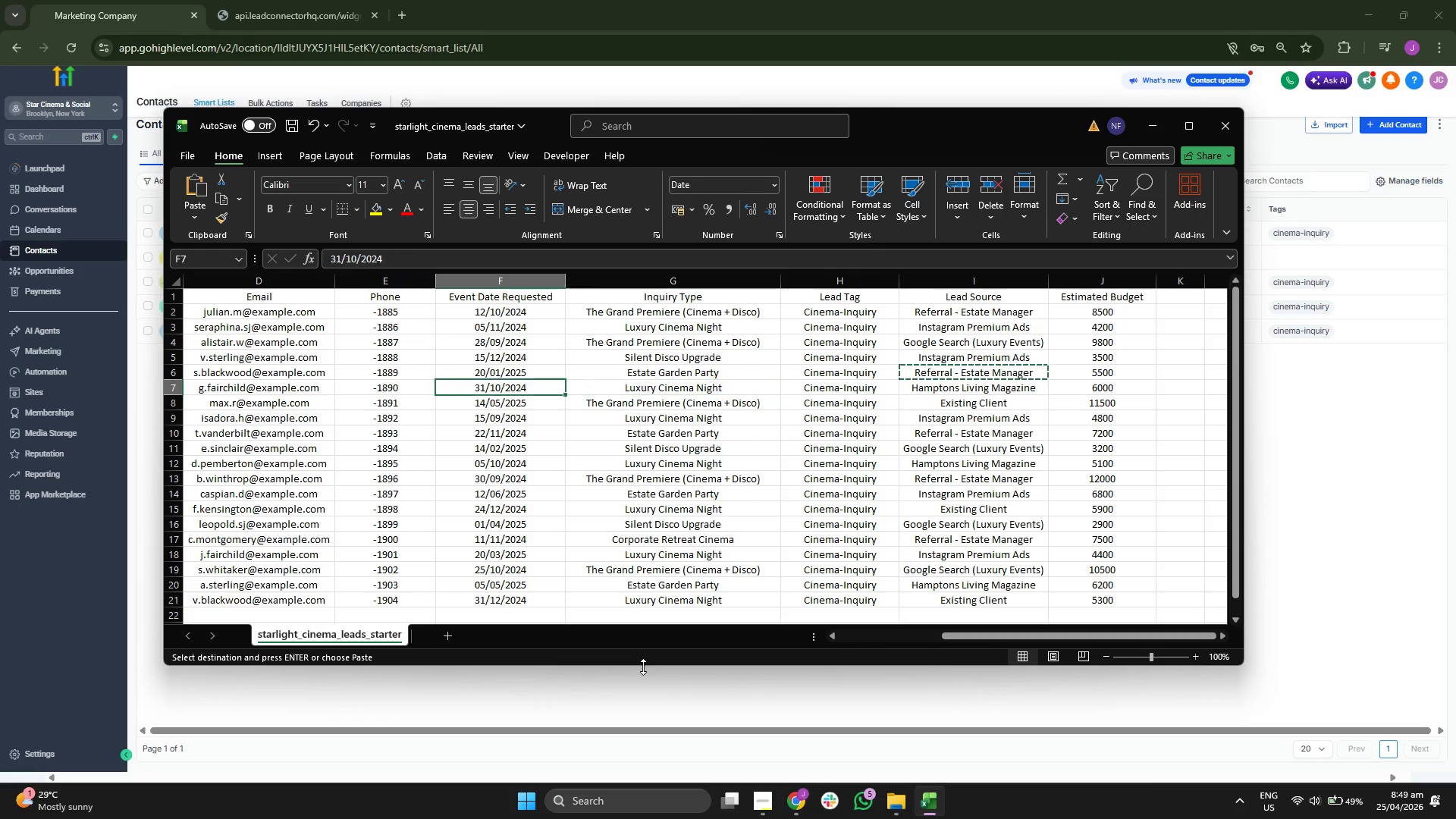 
key(ArrowLeft)
 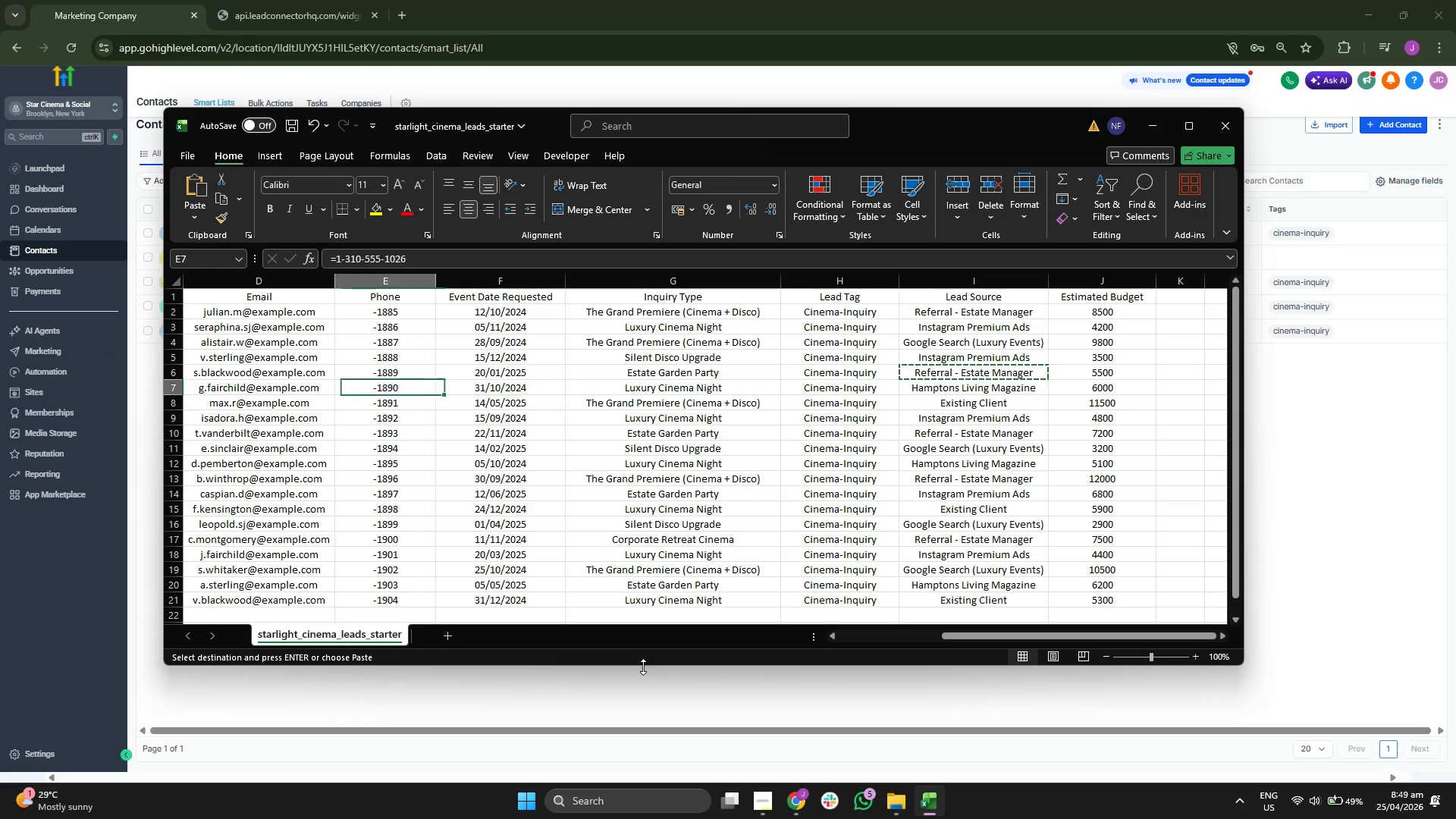 
key(ArrowLeft)
 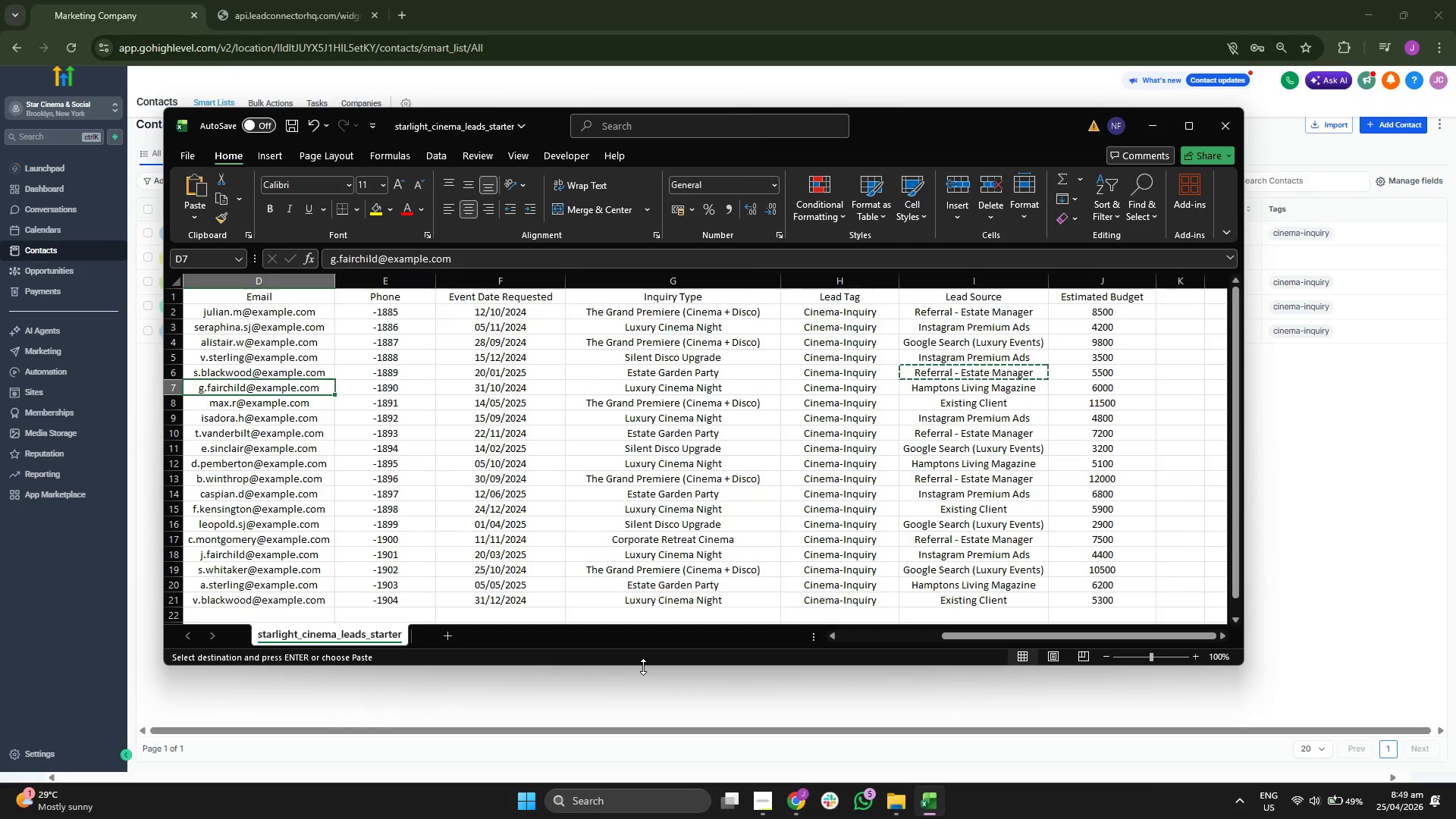 
key(ArrowLeft)
 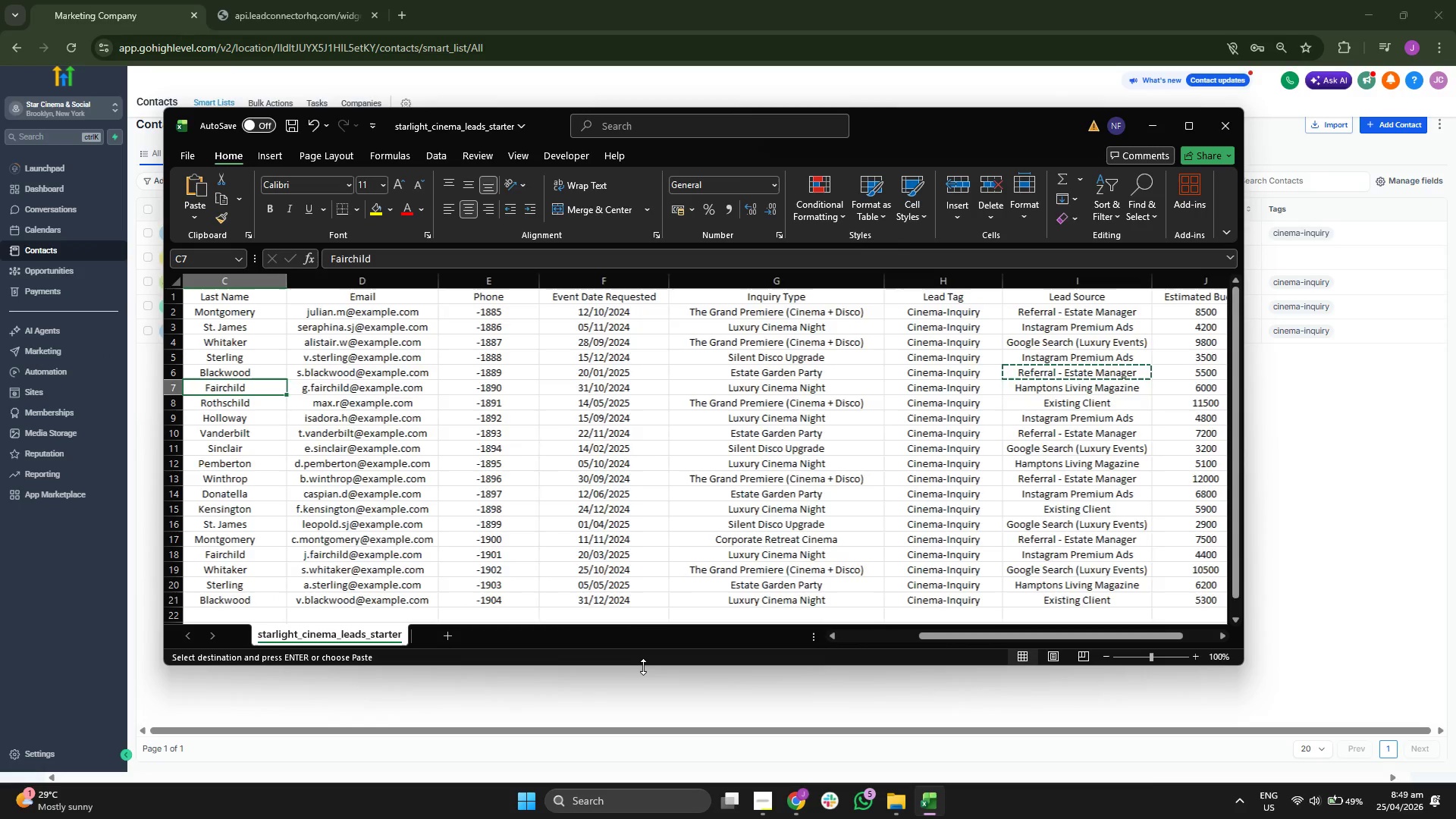 
key(ArrowLeft)
 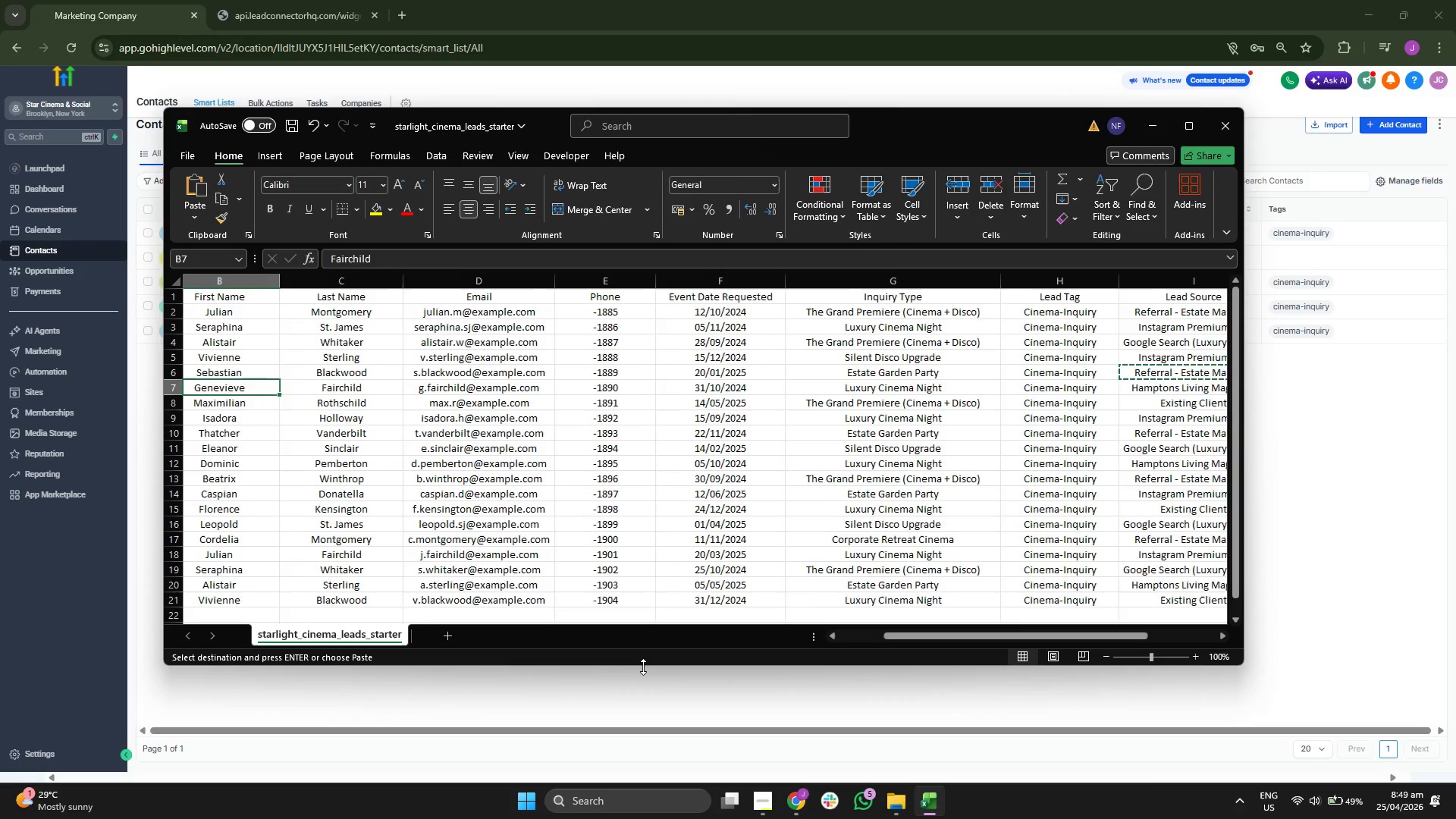 
key(ArrowRight)
 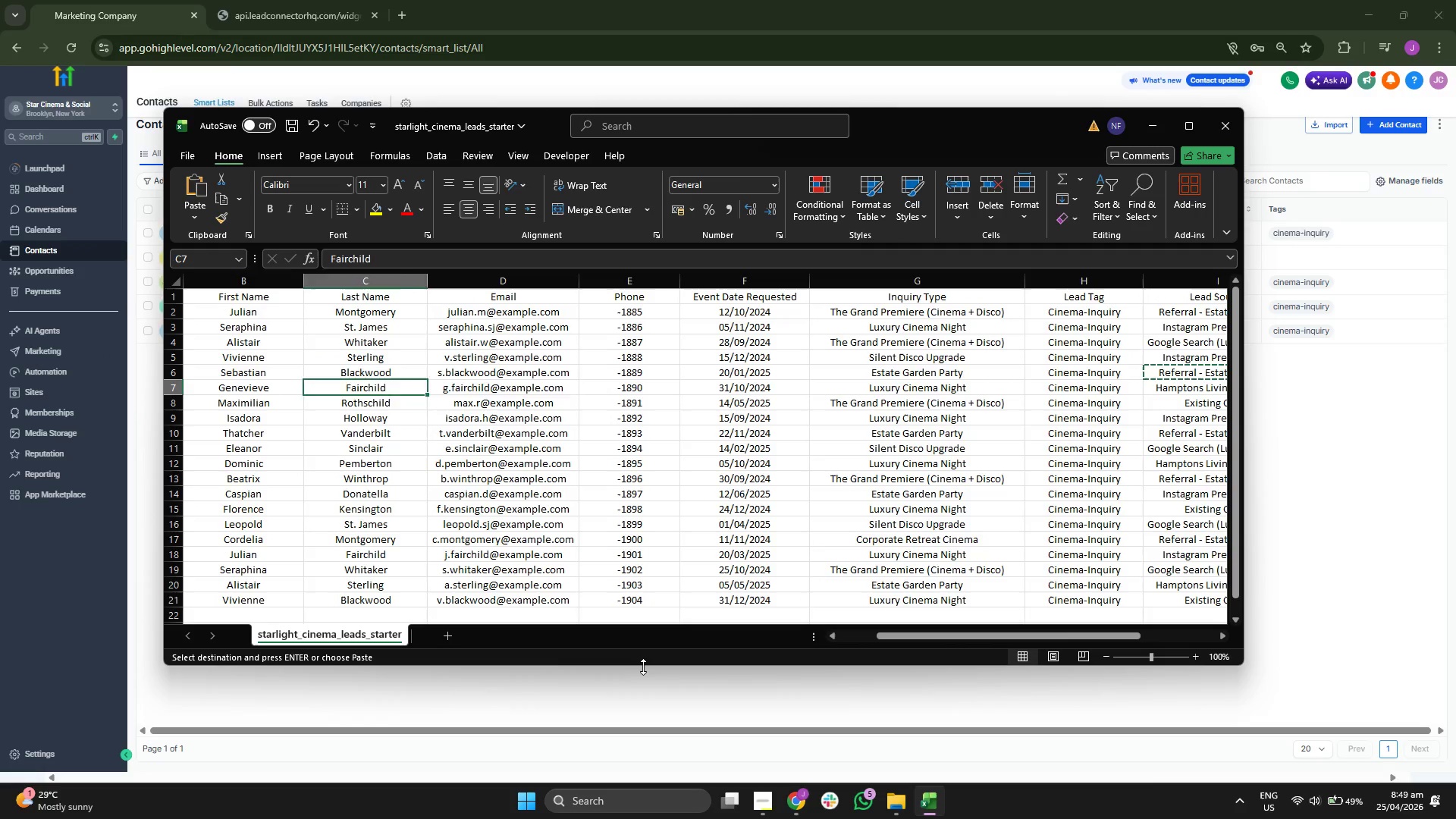 
key(ArrowRight)
 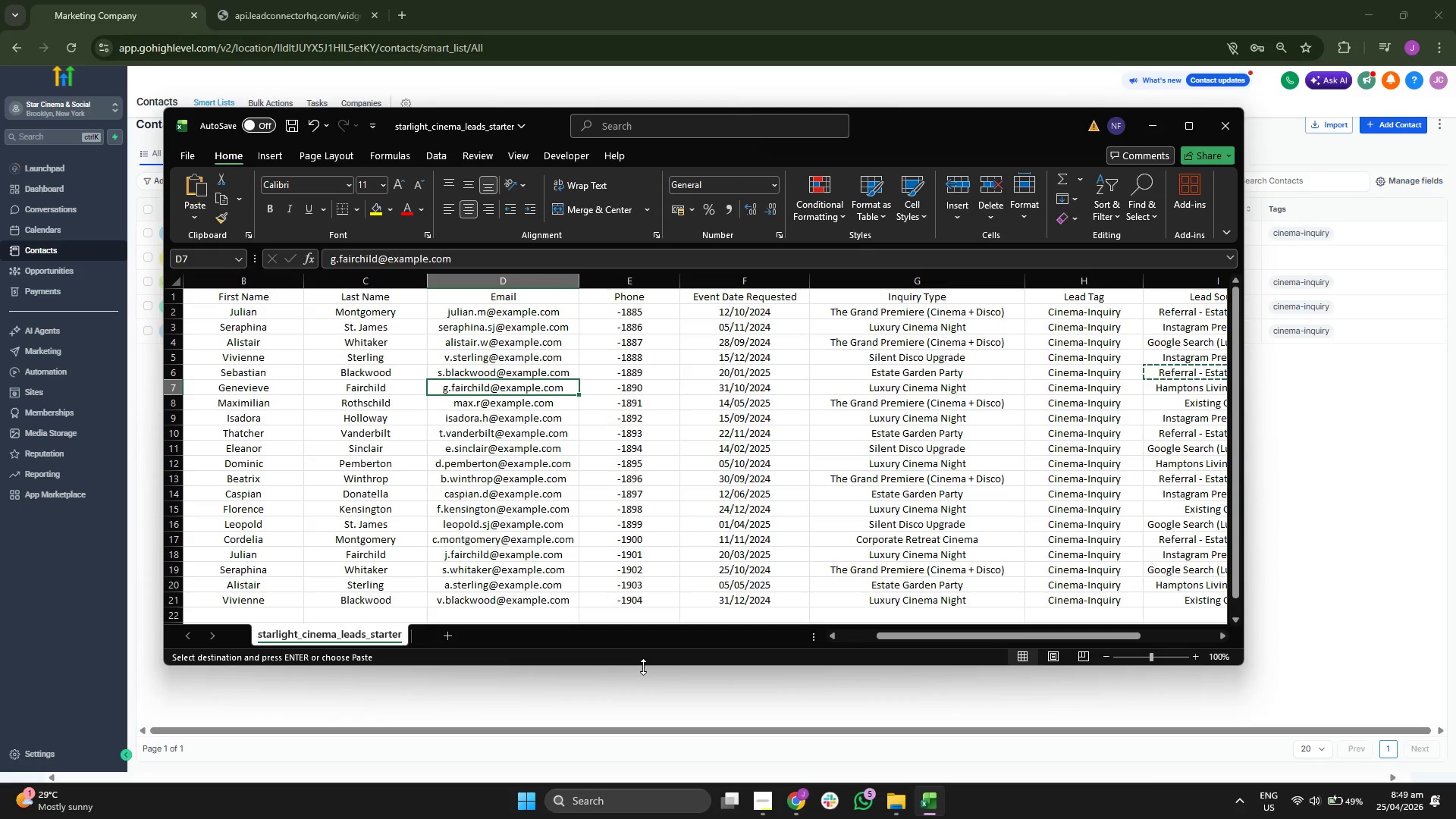 
key(Control+ControlLeft)
 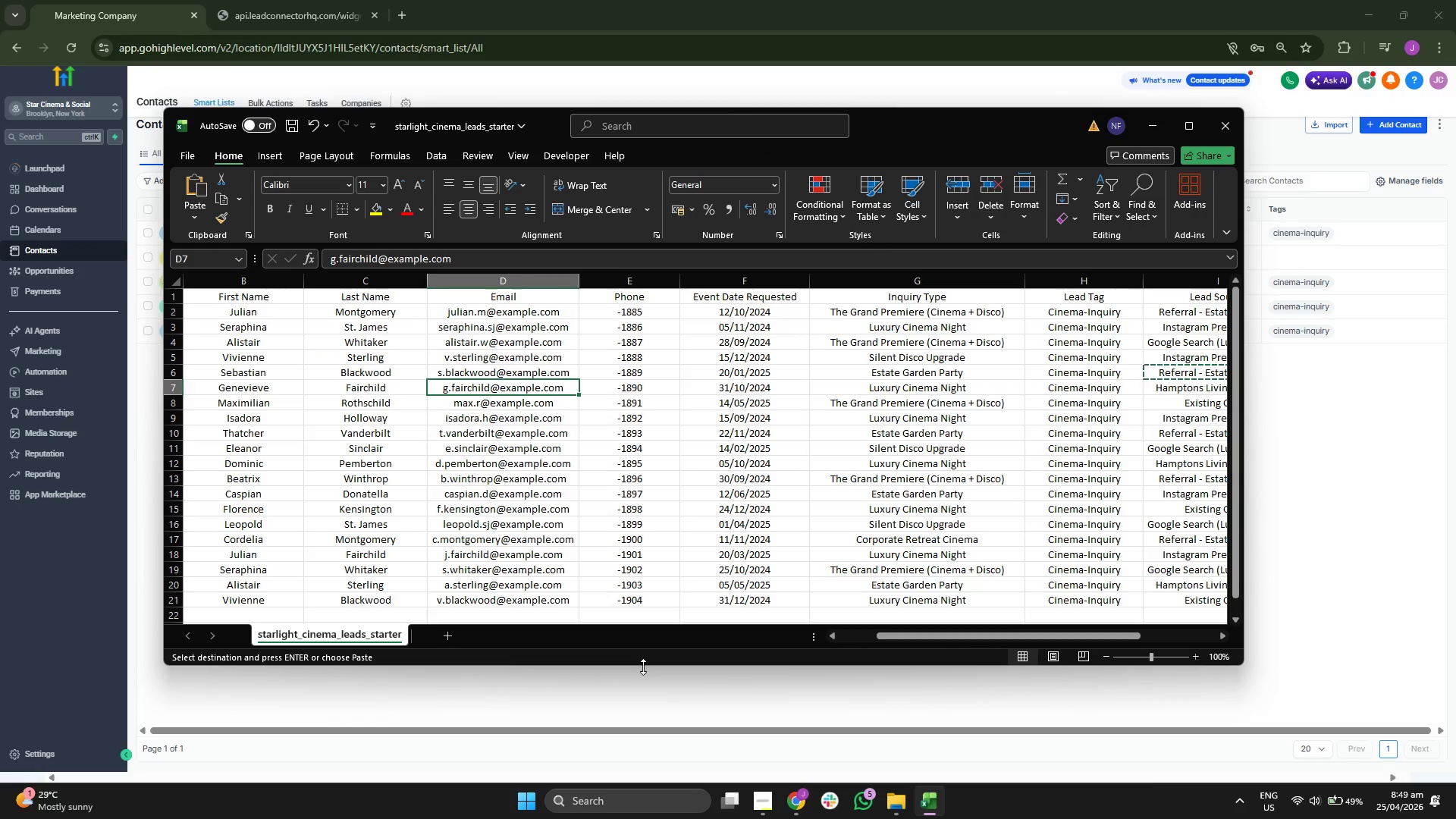 
key(Control+C)
 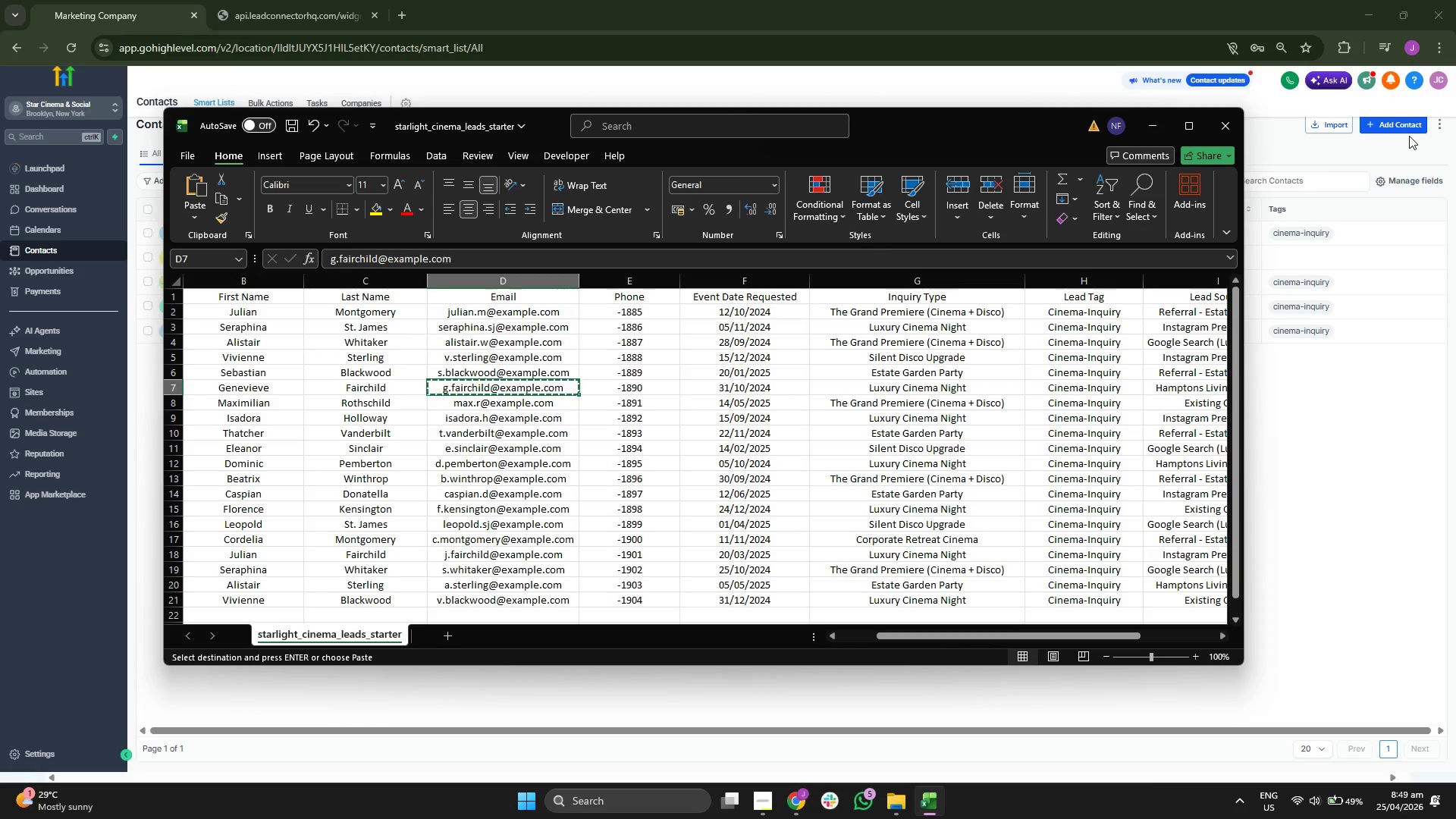 
left_click([1405, 128])
 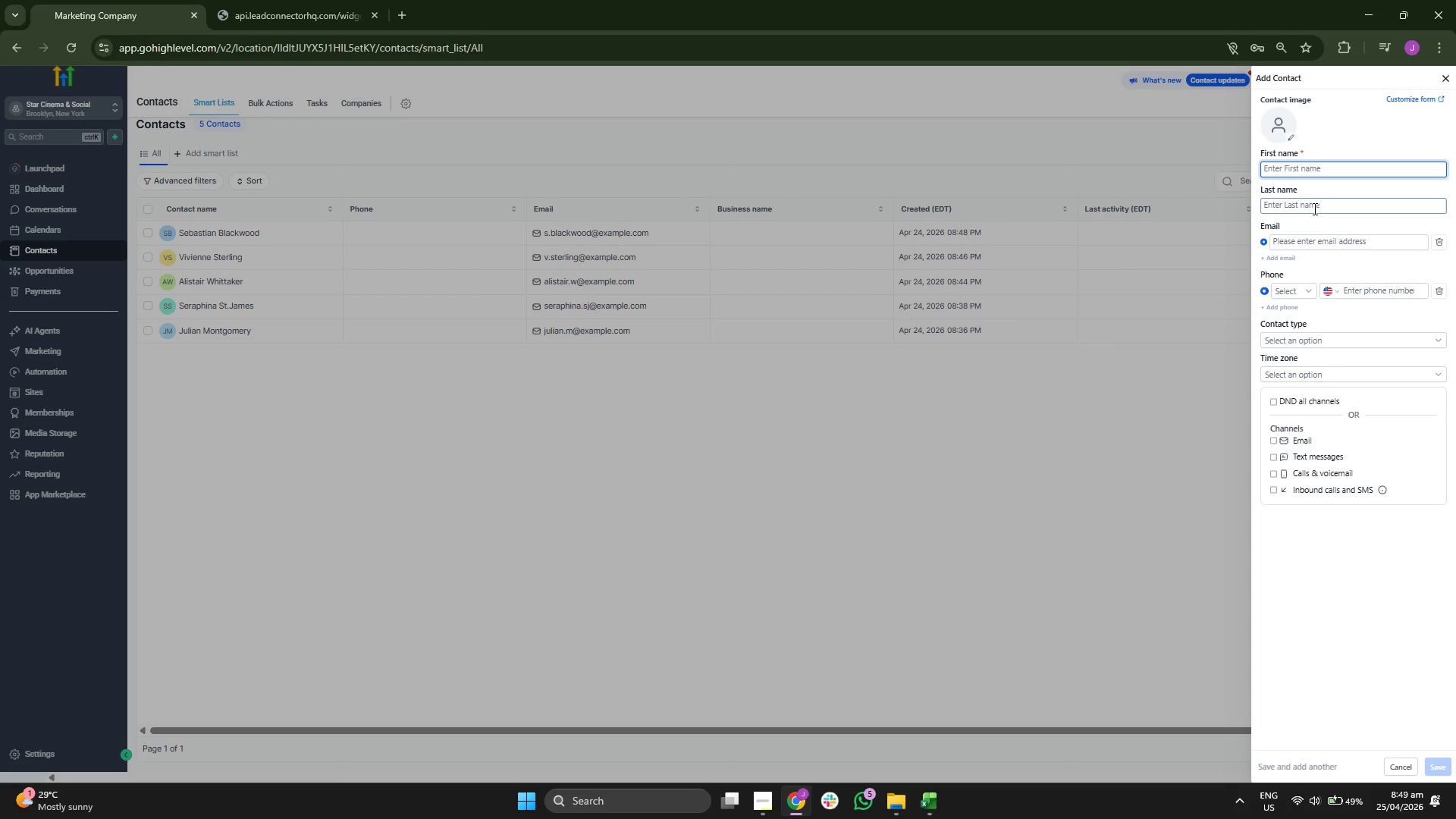 
left_click([1316, 237])
 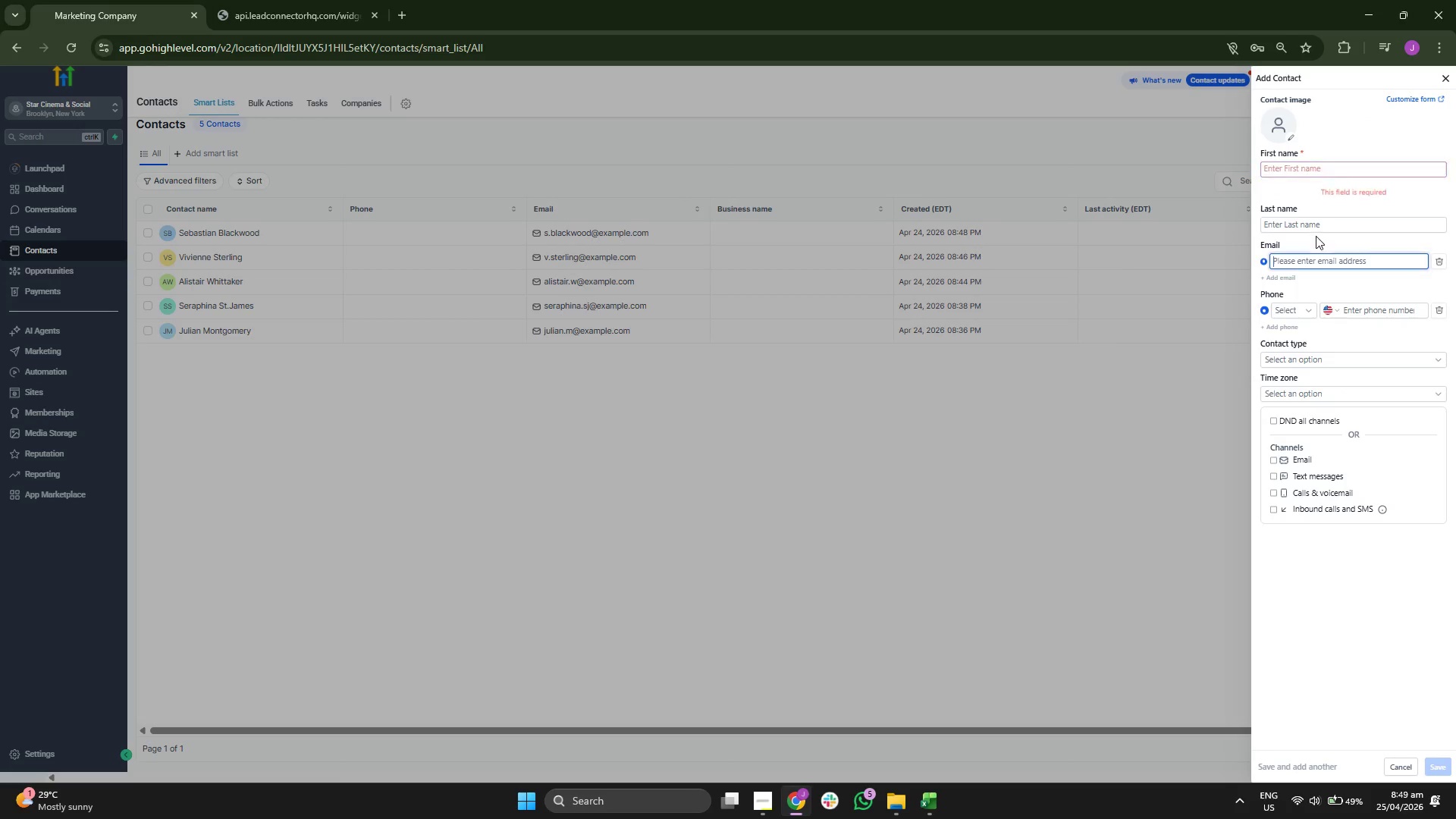 
key(Control+ControlLeft)
 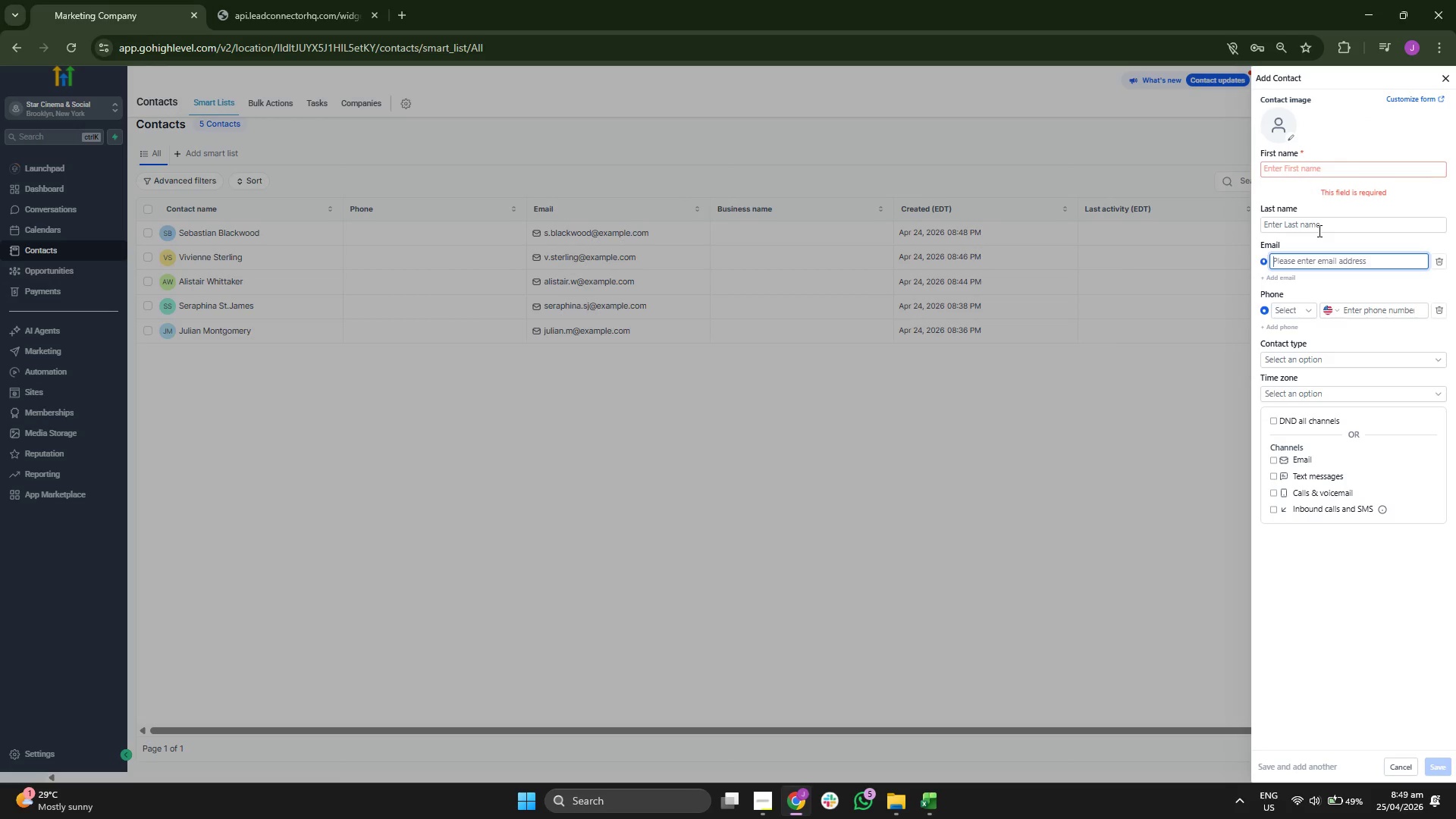 
key(Control+V)
 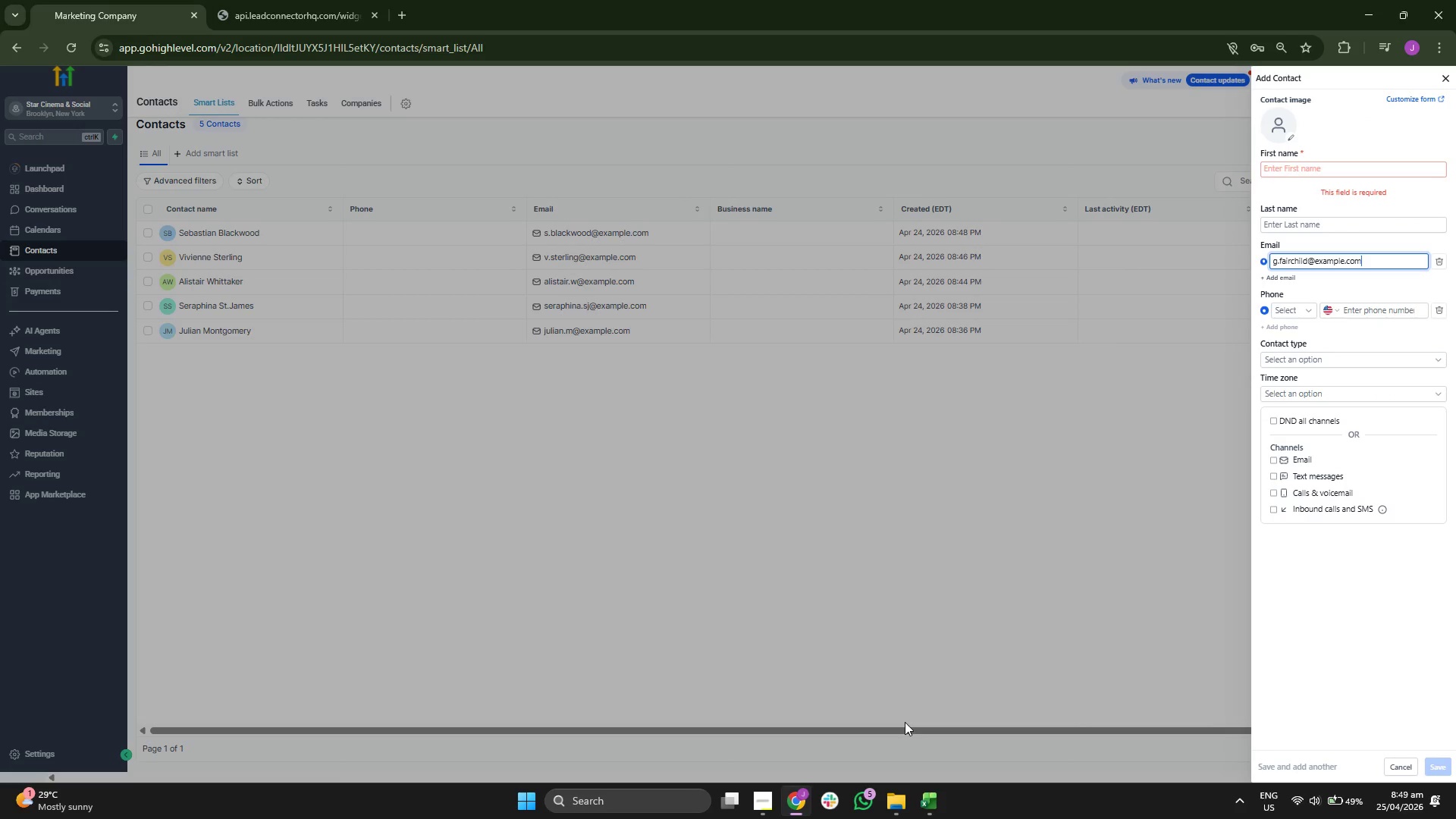 
left_click([923, 811])
 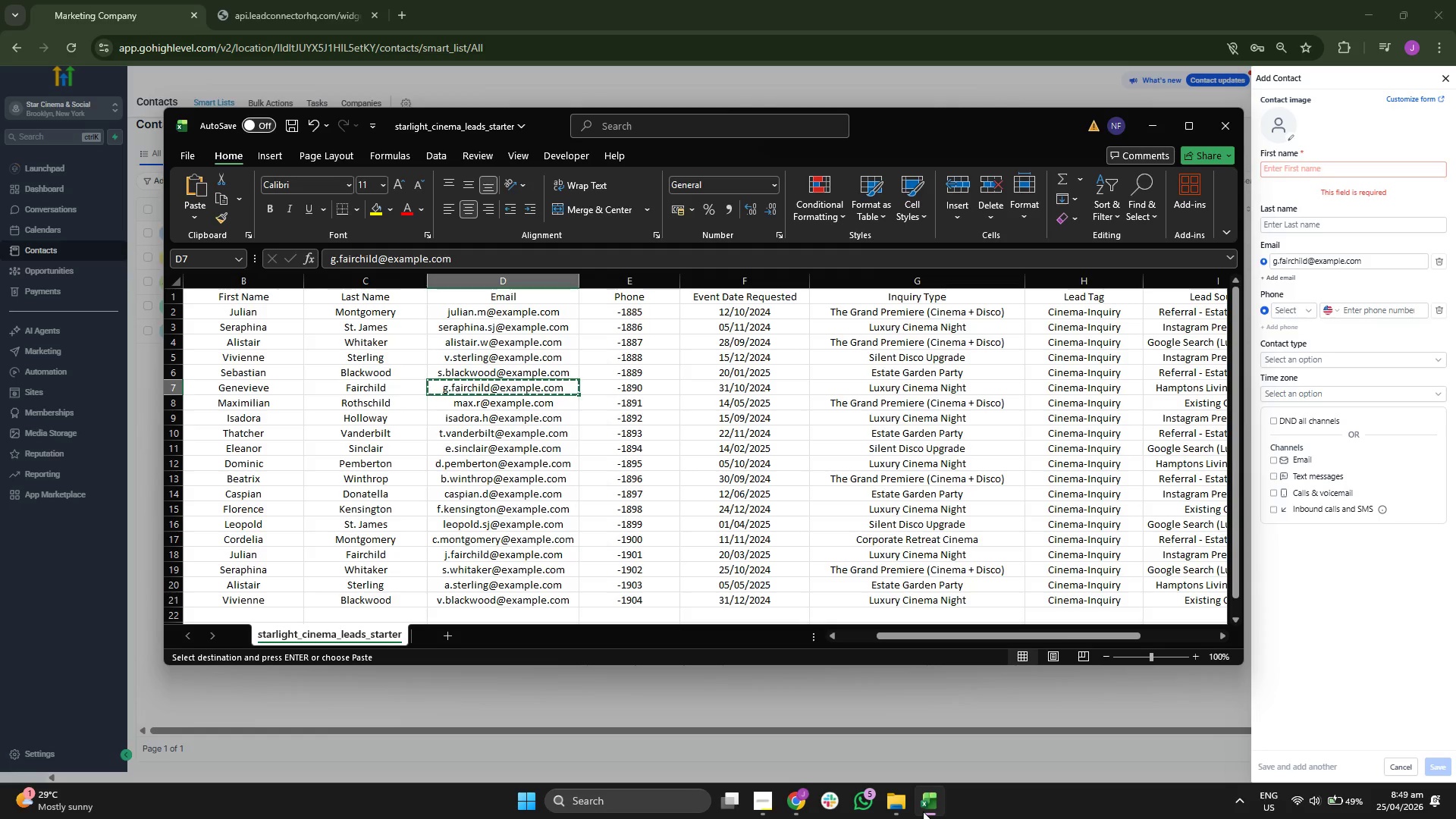 
left_click([923, 811])
 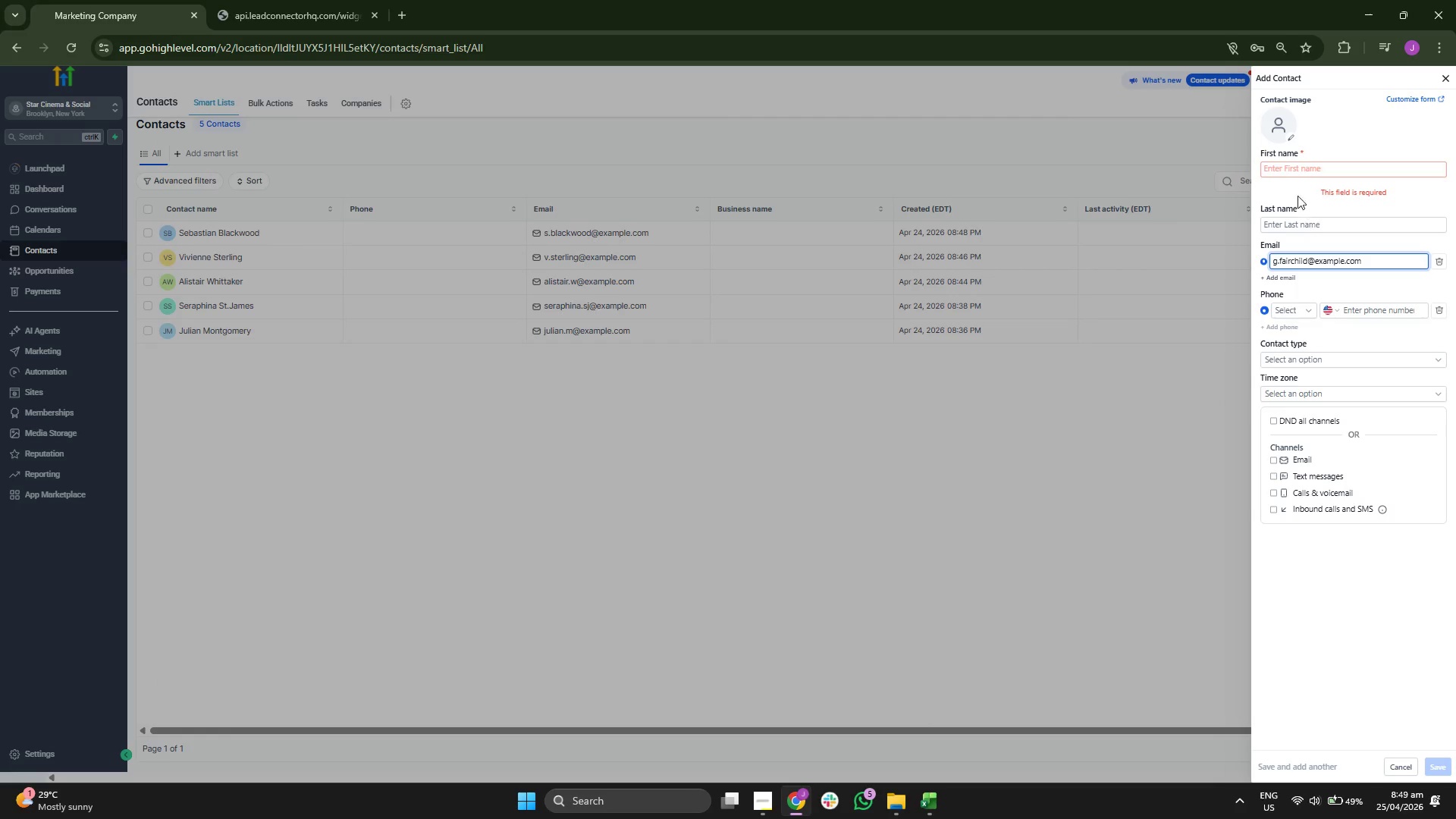 
left_click([1289, 174])
 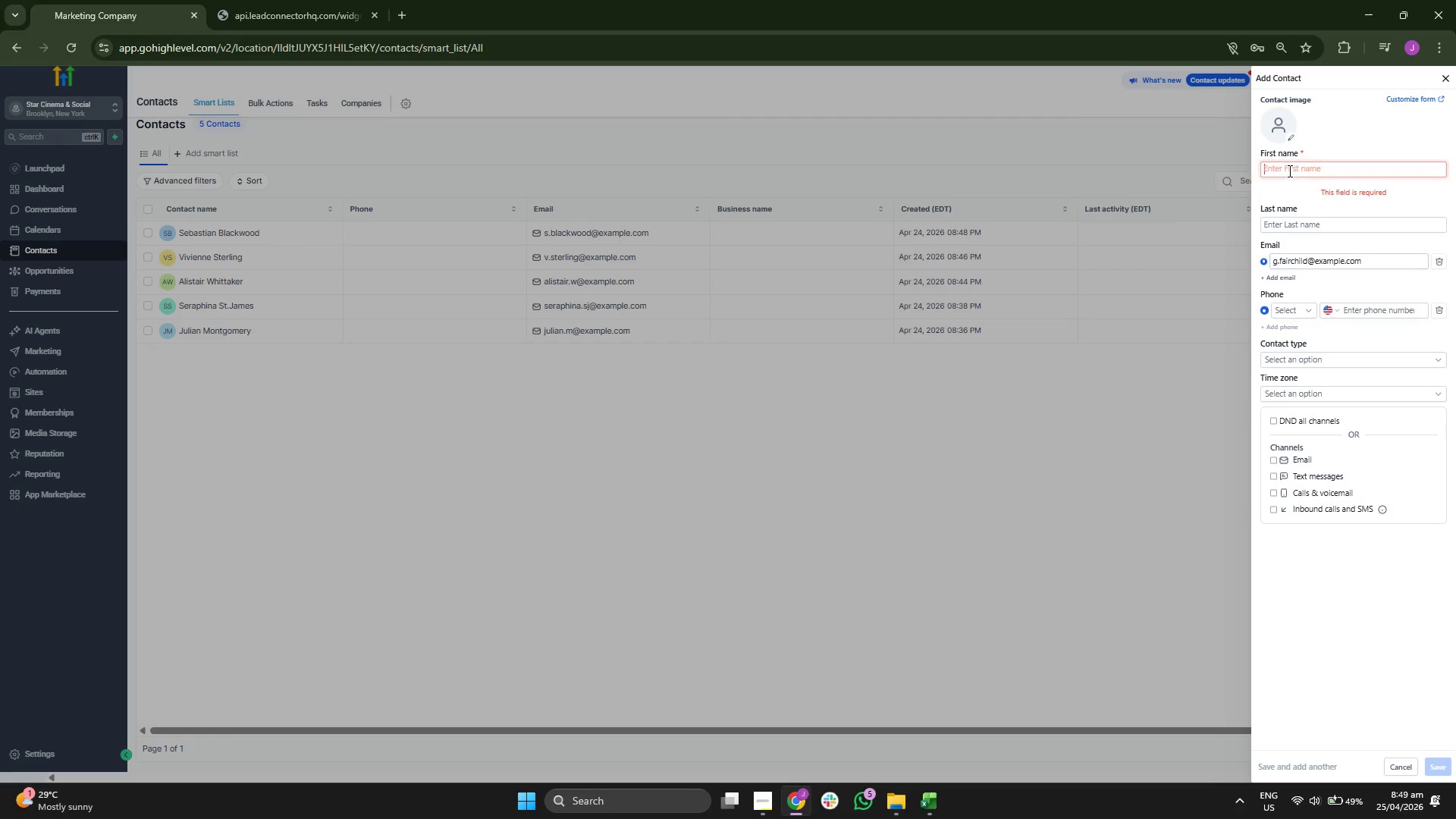 
left_click([1288, 171])
 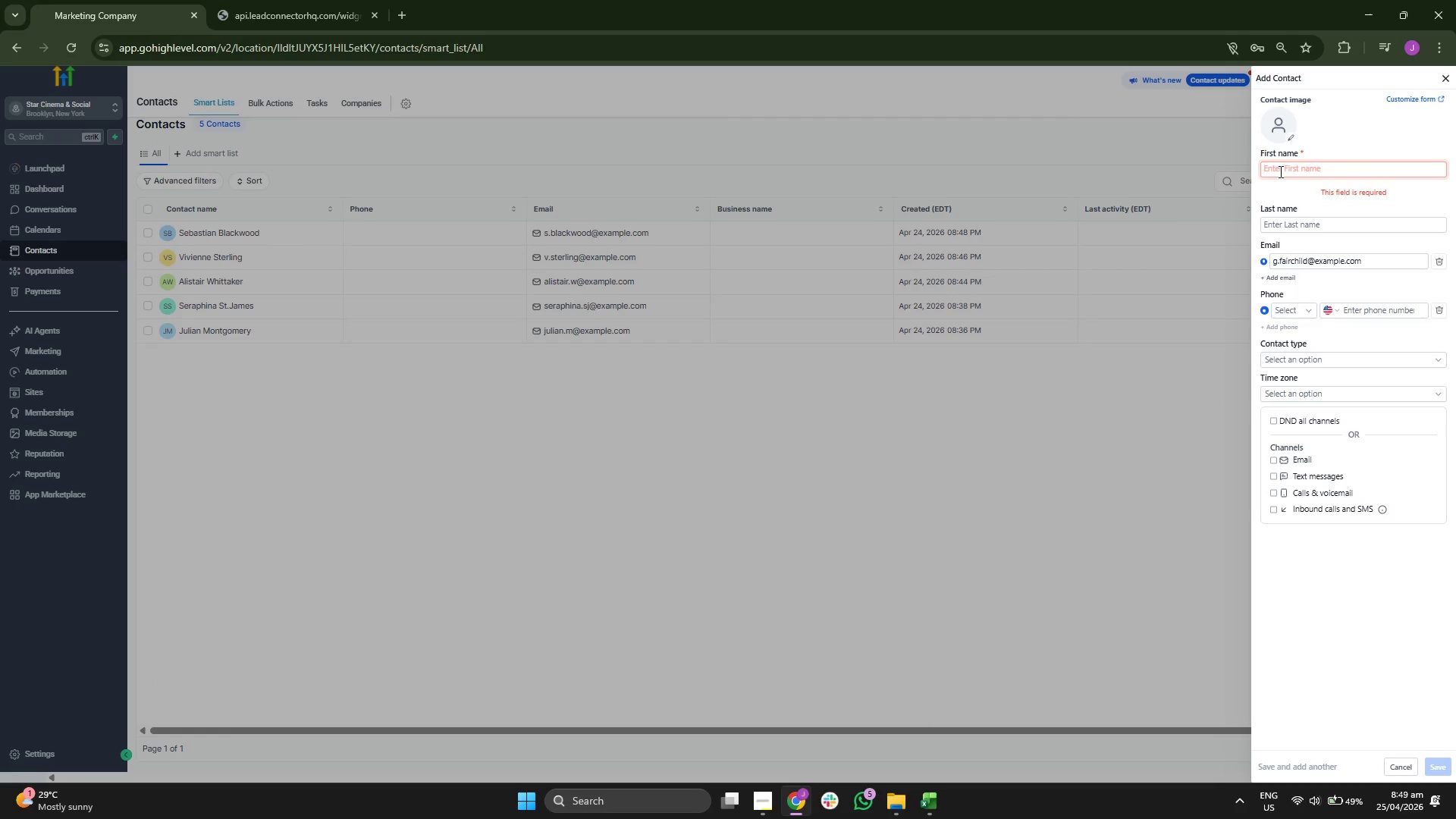 
type(gE)
key(Backspace)
key(Backspace)
type(GE)
key(Backspace)
type(eneive)
 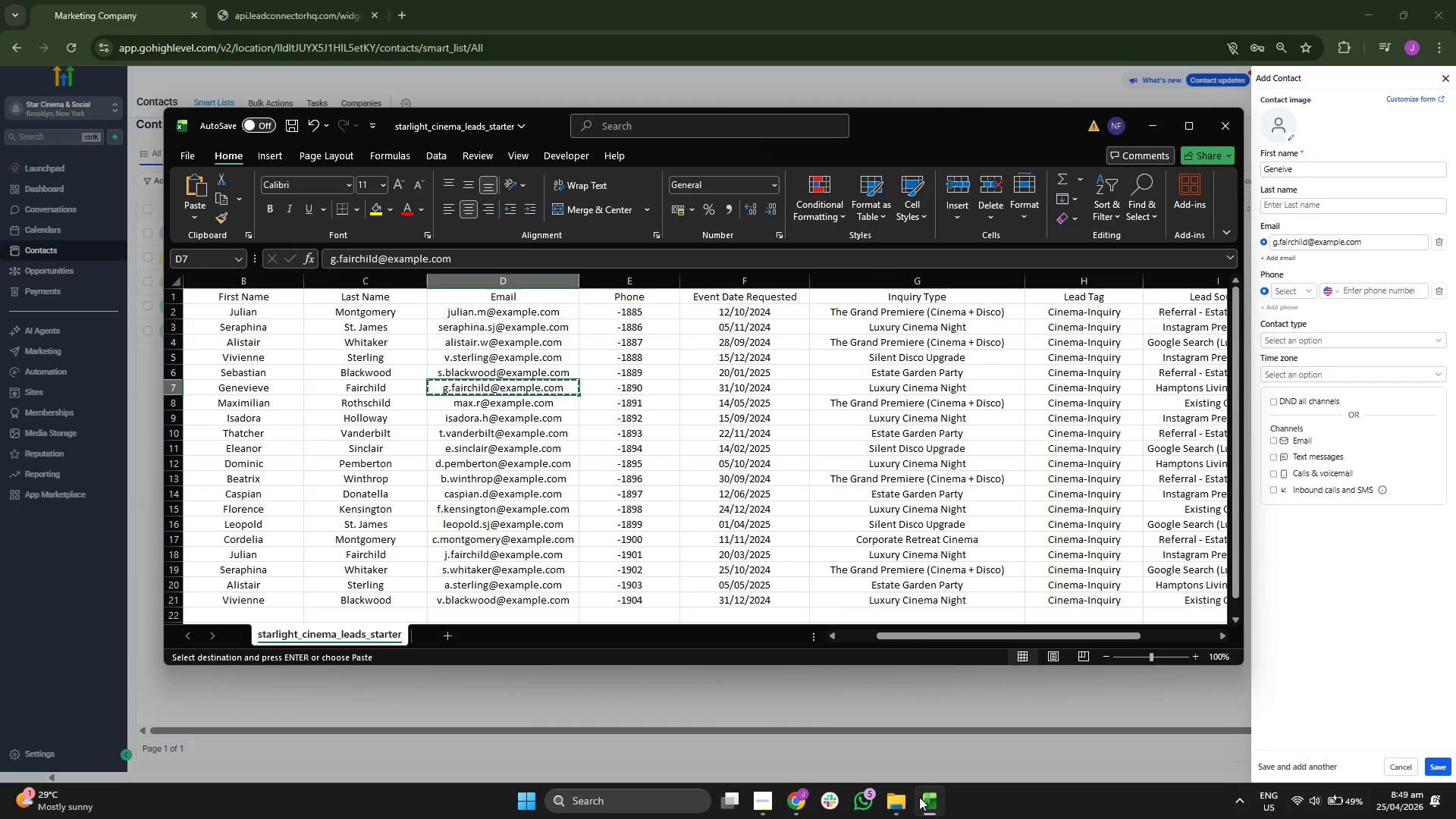 
left_click([919, 797])
 